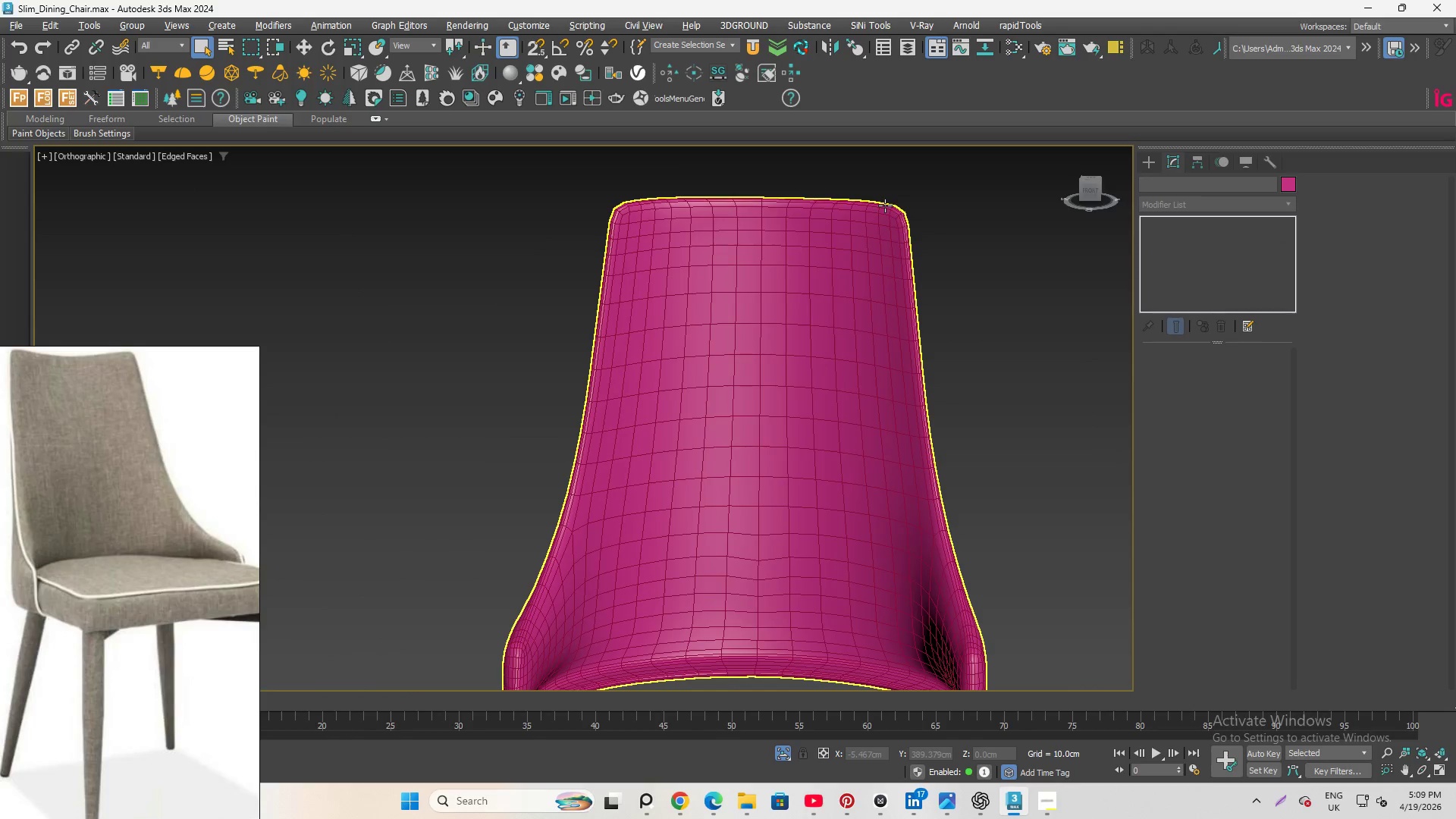 
key(F4)
 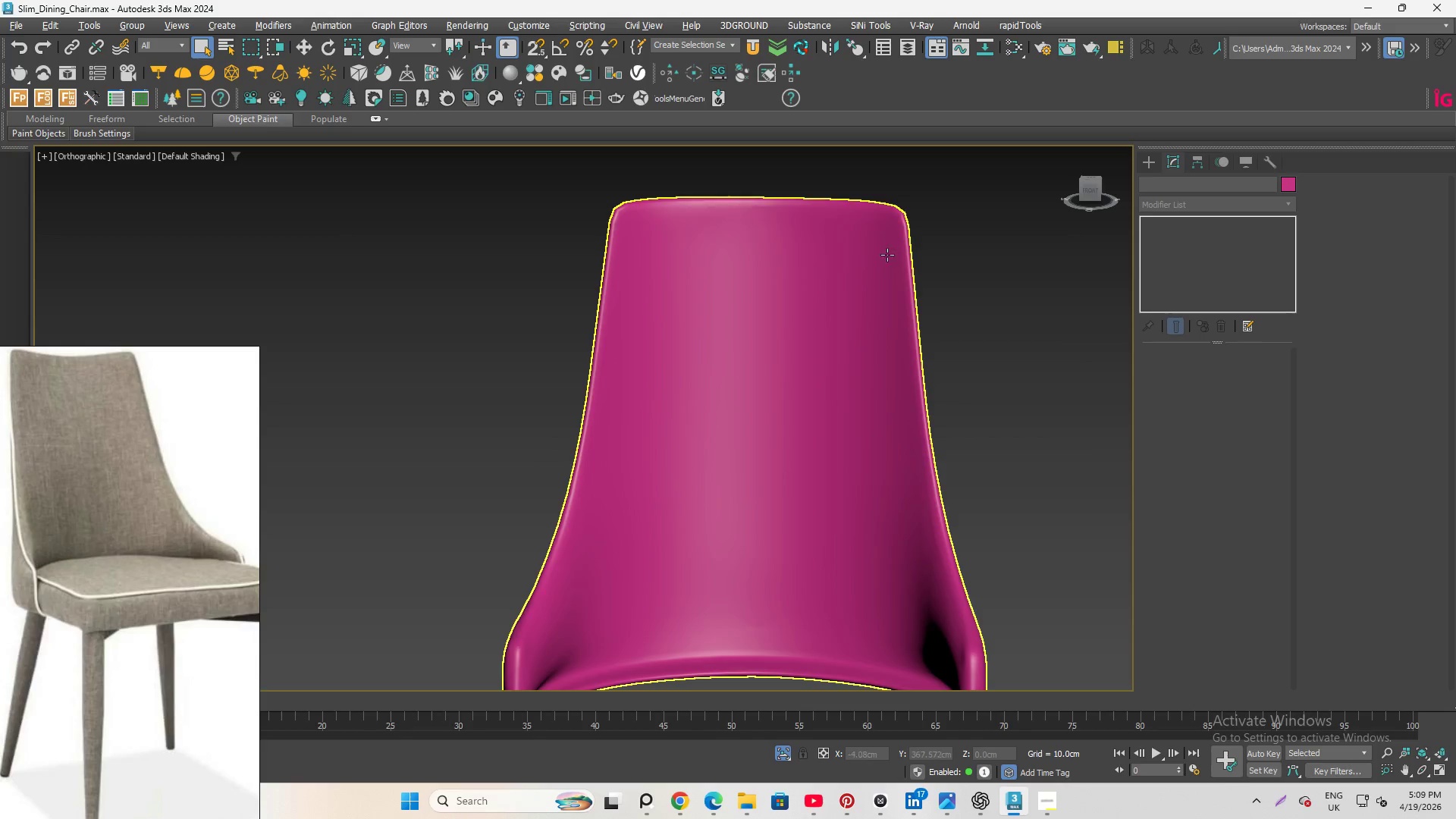 
hold_key(key=AltLeft, duration=5.88)
 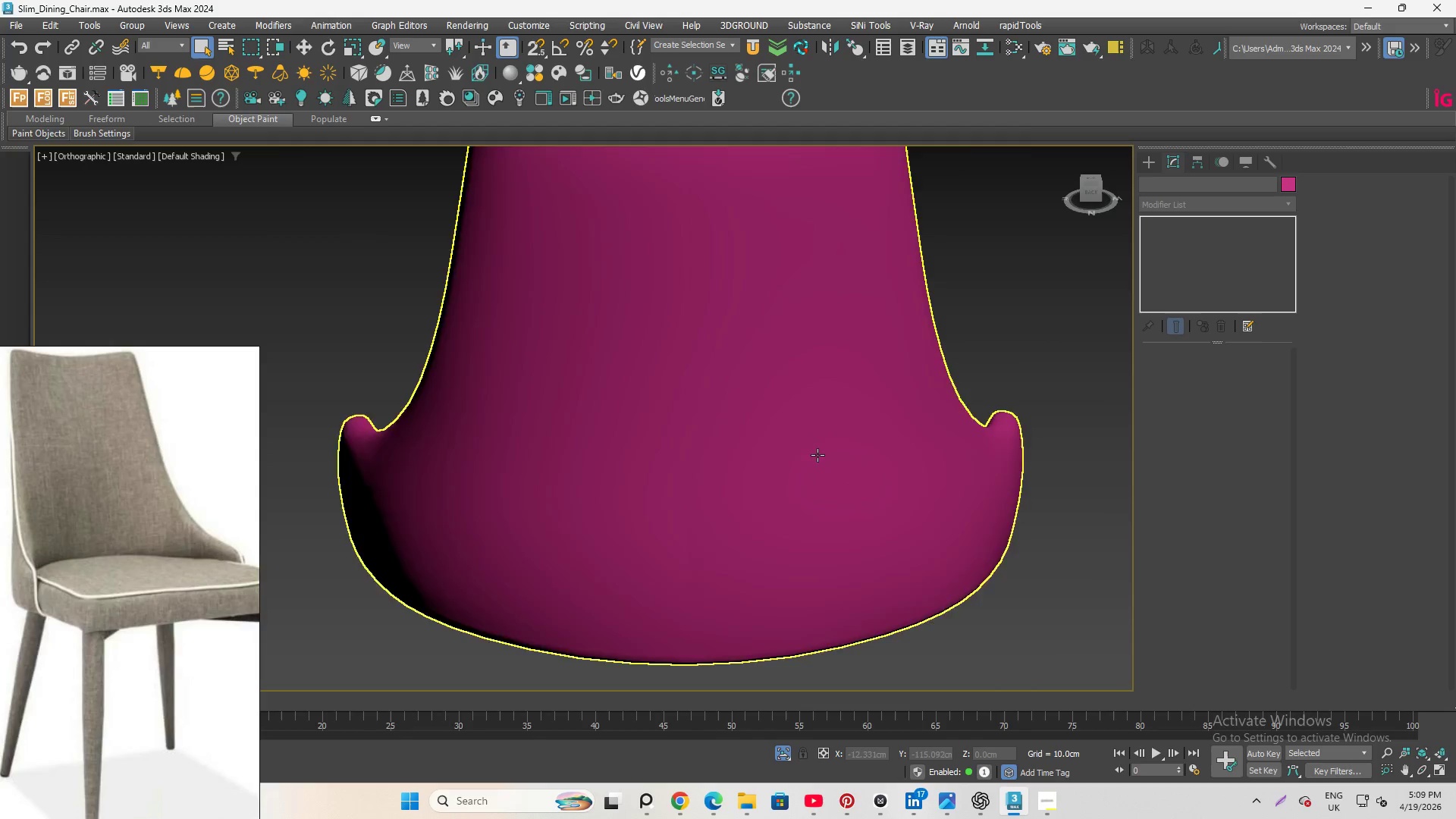 
scroll: coordinate [887, 255], scroll_direction: down, amount: 1.0
 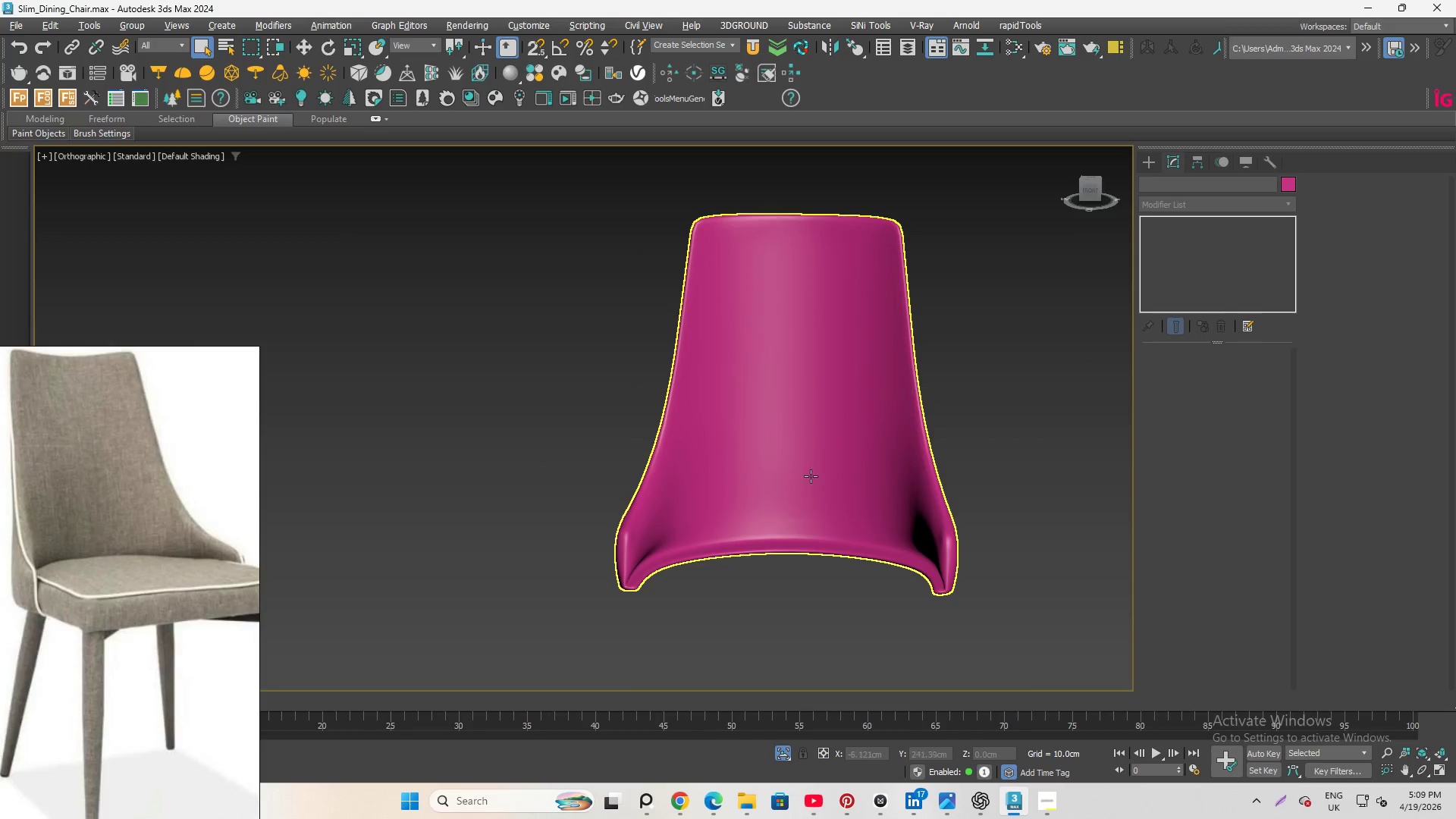 
hold_key(key=AltLeft, duration=0.94)
 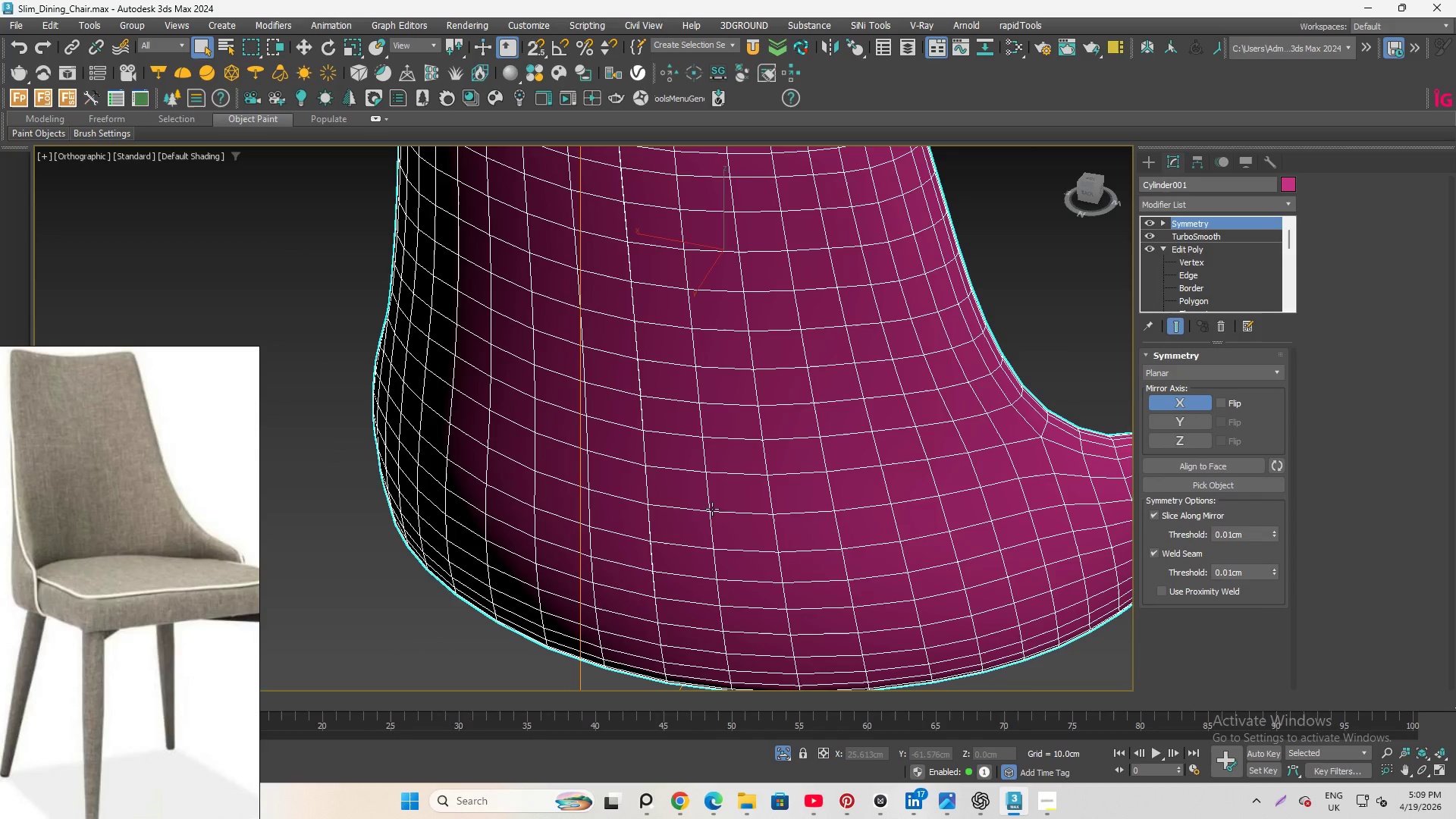 
scroll: coordinate [817, 455], scroll_direction: up, amount: 3.0
 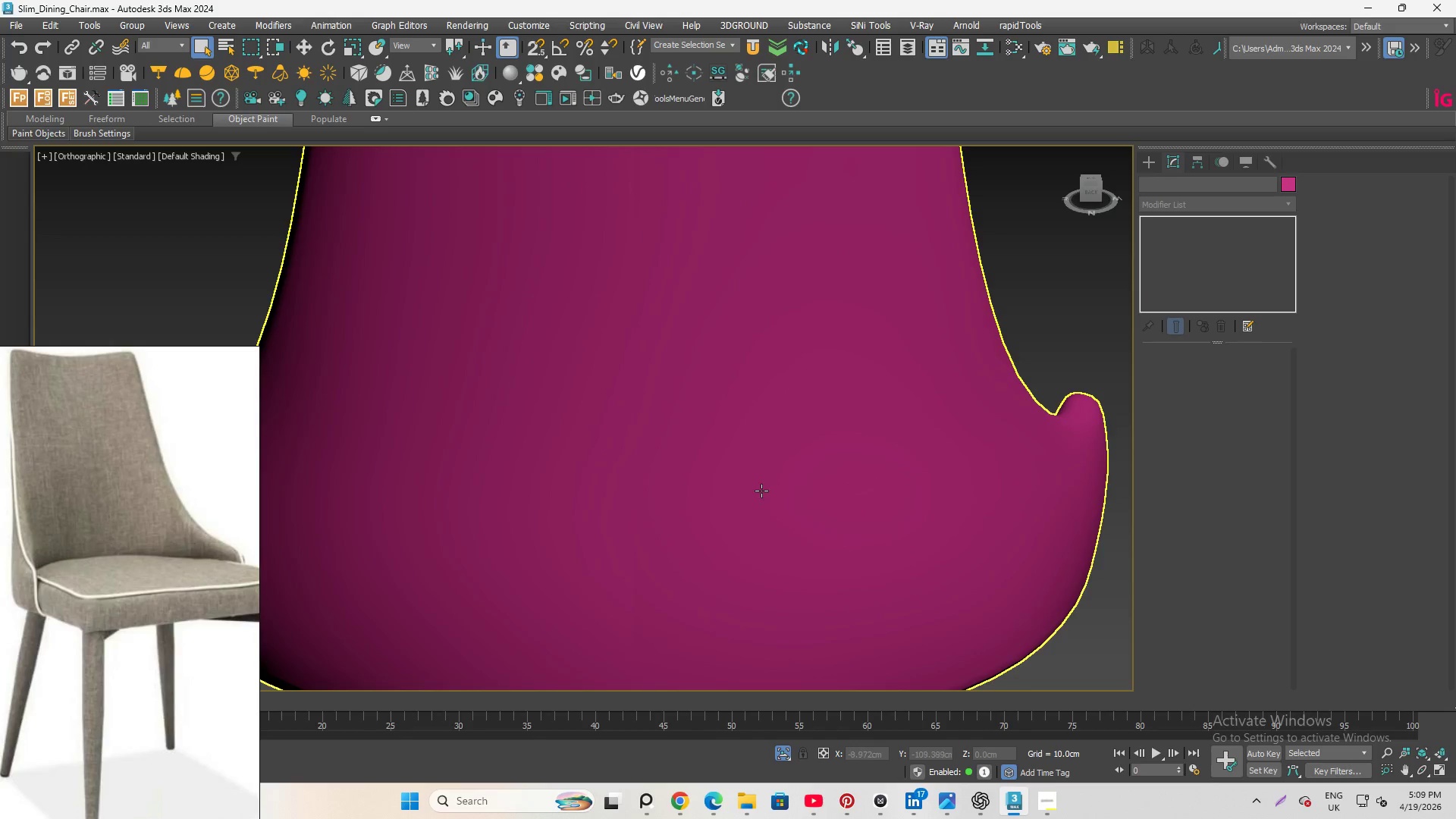 
scroll: coordinate [744, 497], scroll_direction: down, amount: 1.0
 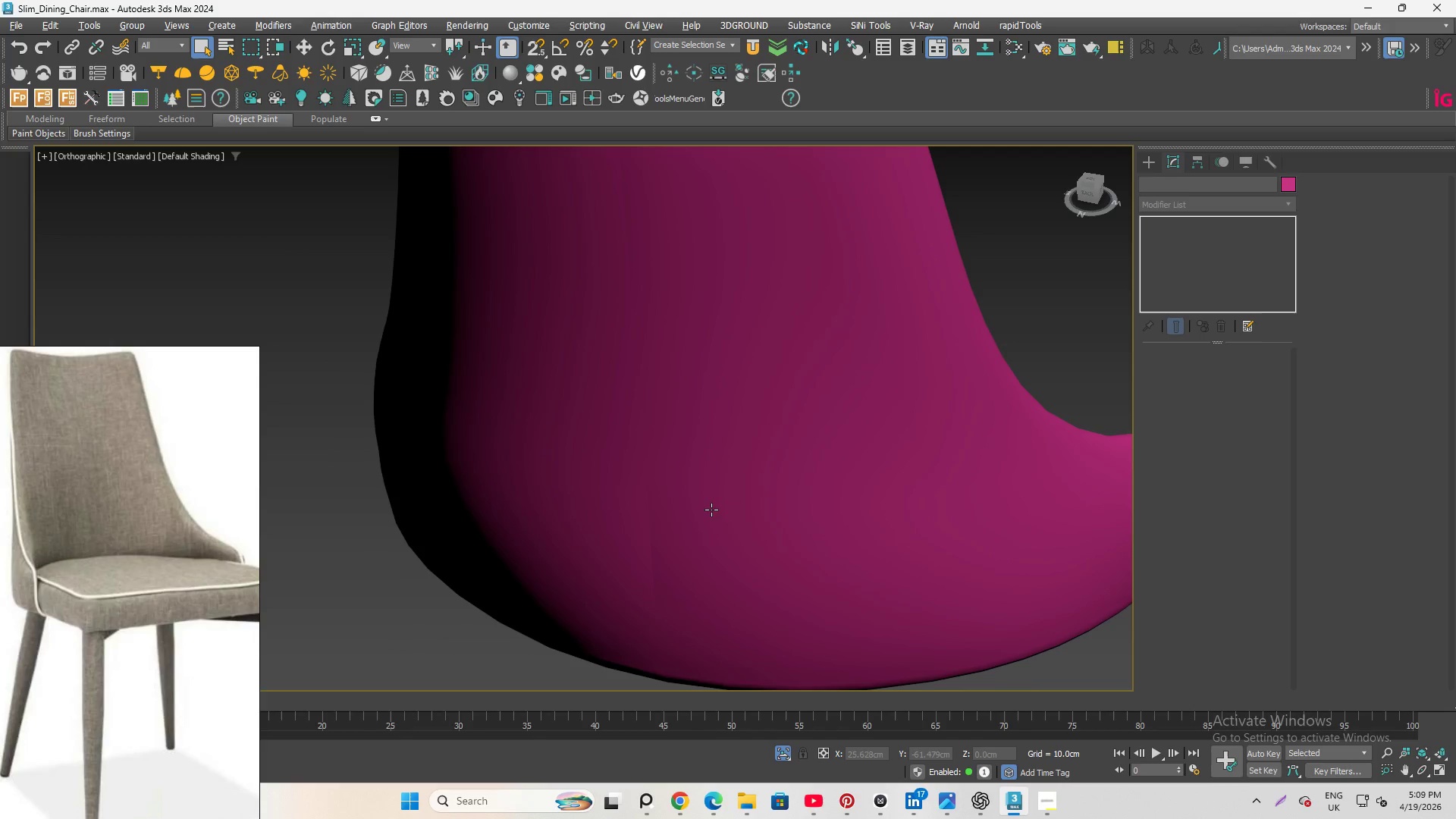 
left_click([712, 509])
 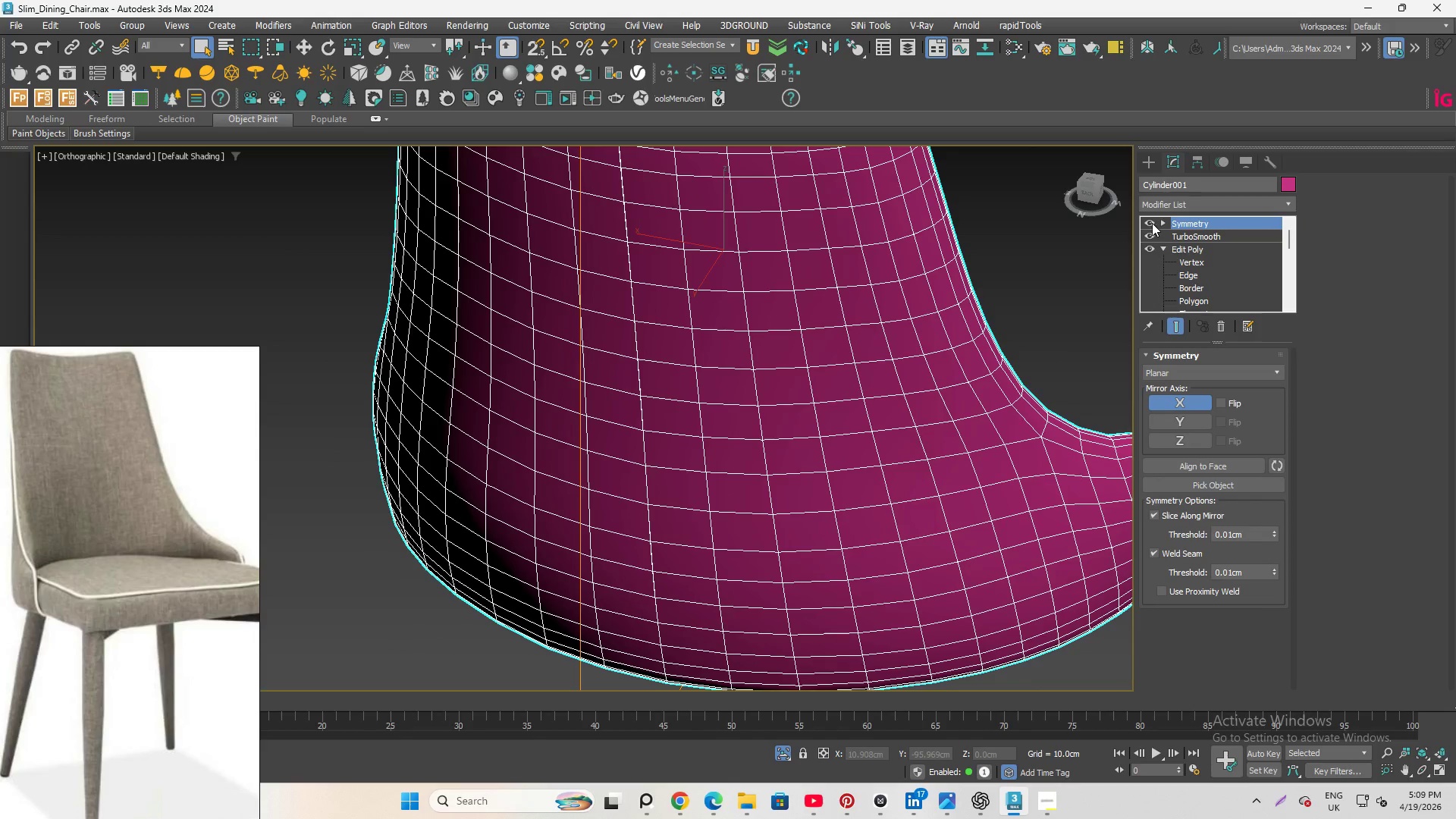 
left_click([1150, 223])
 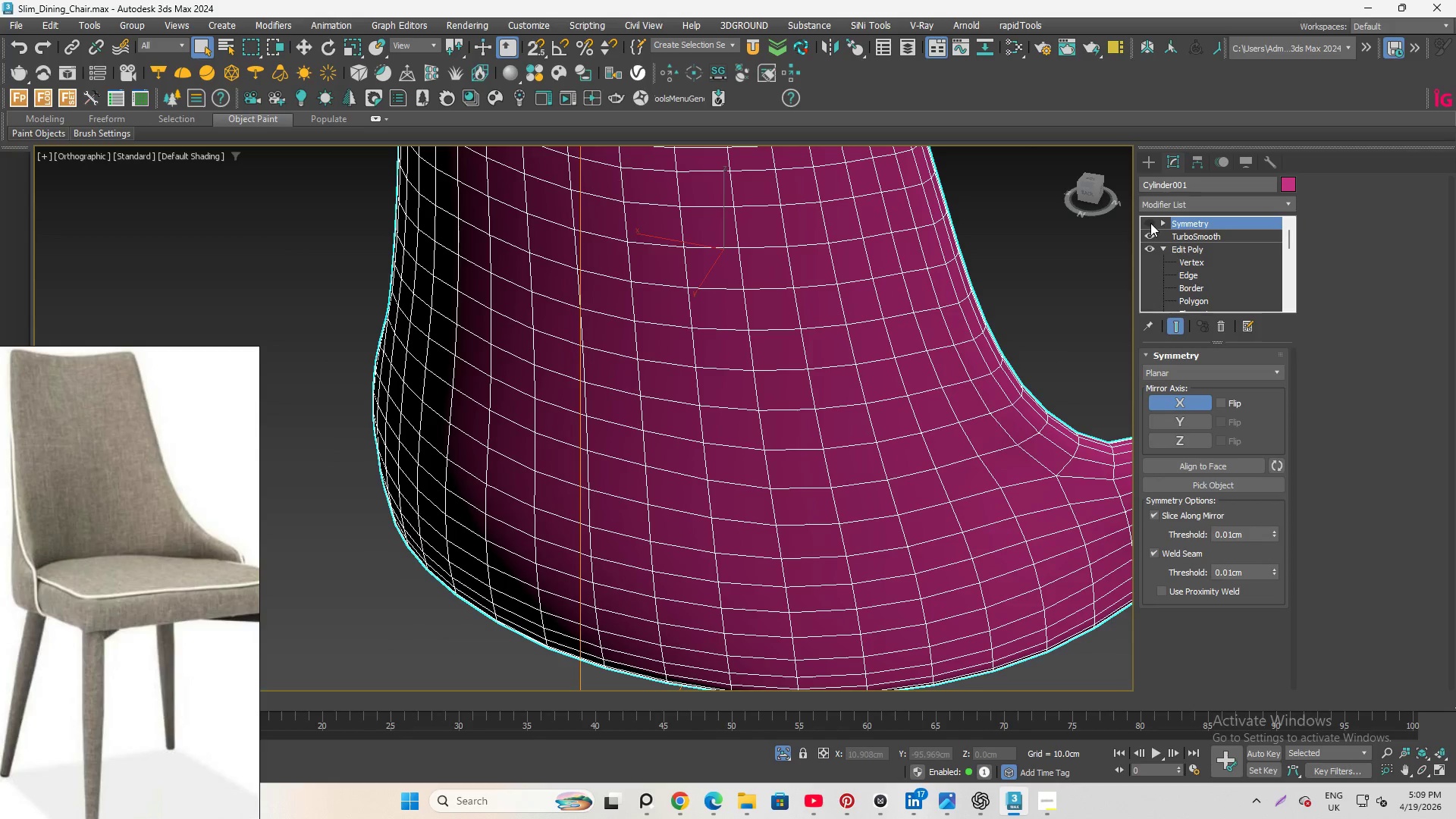 
left_click([1150, 223])
 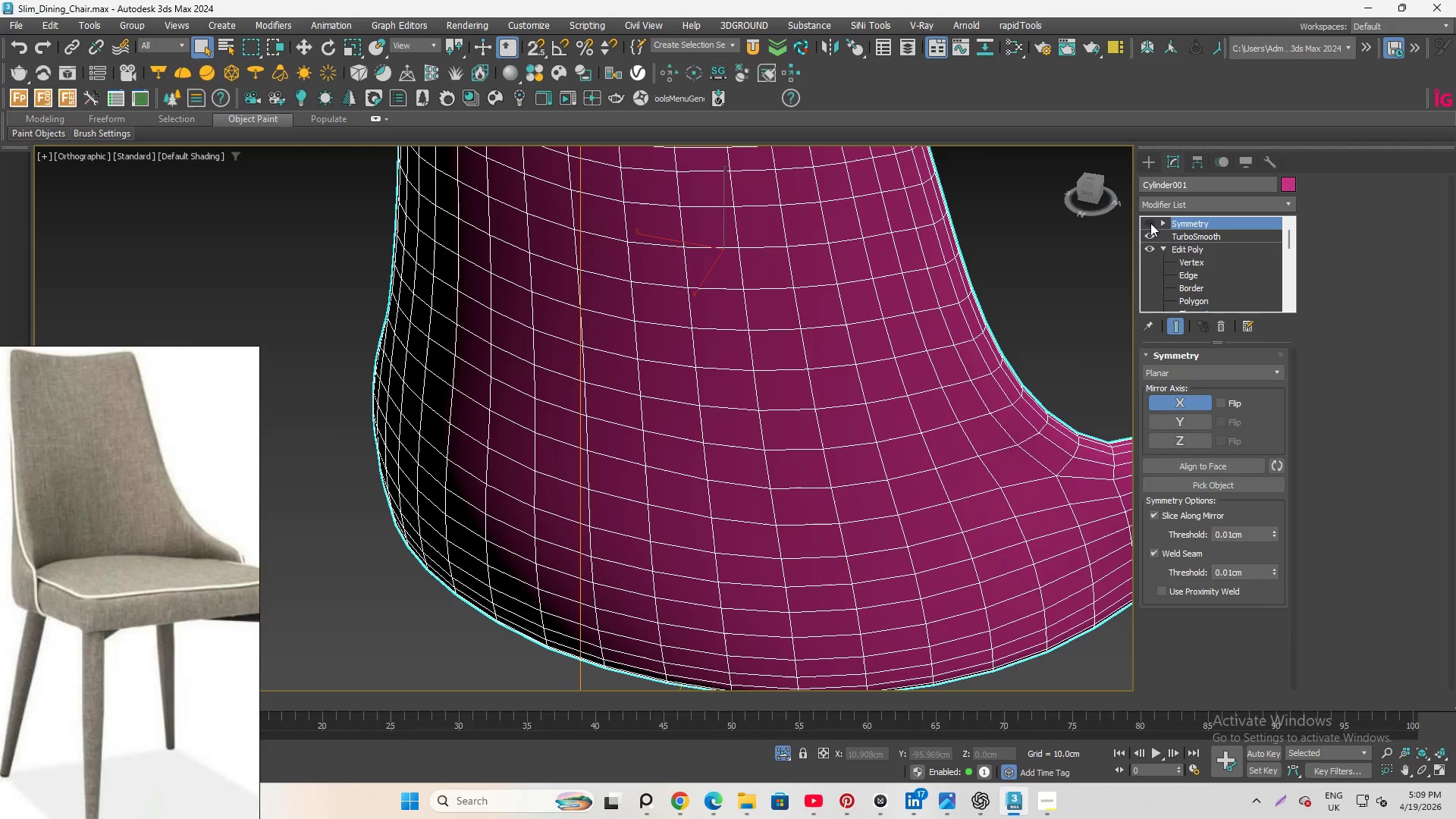 
double_click([1150, 223])
 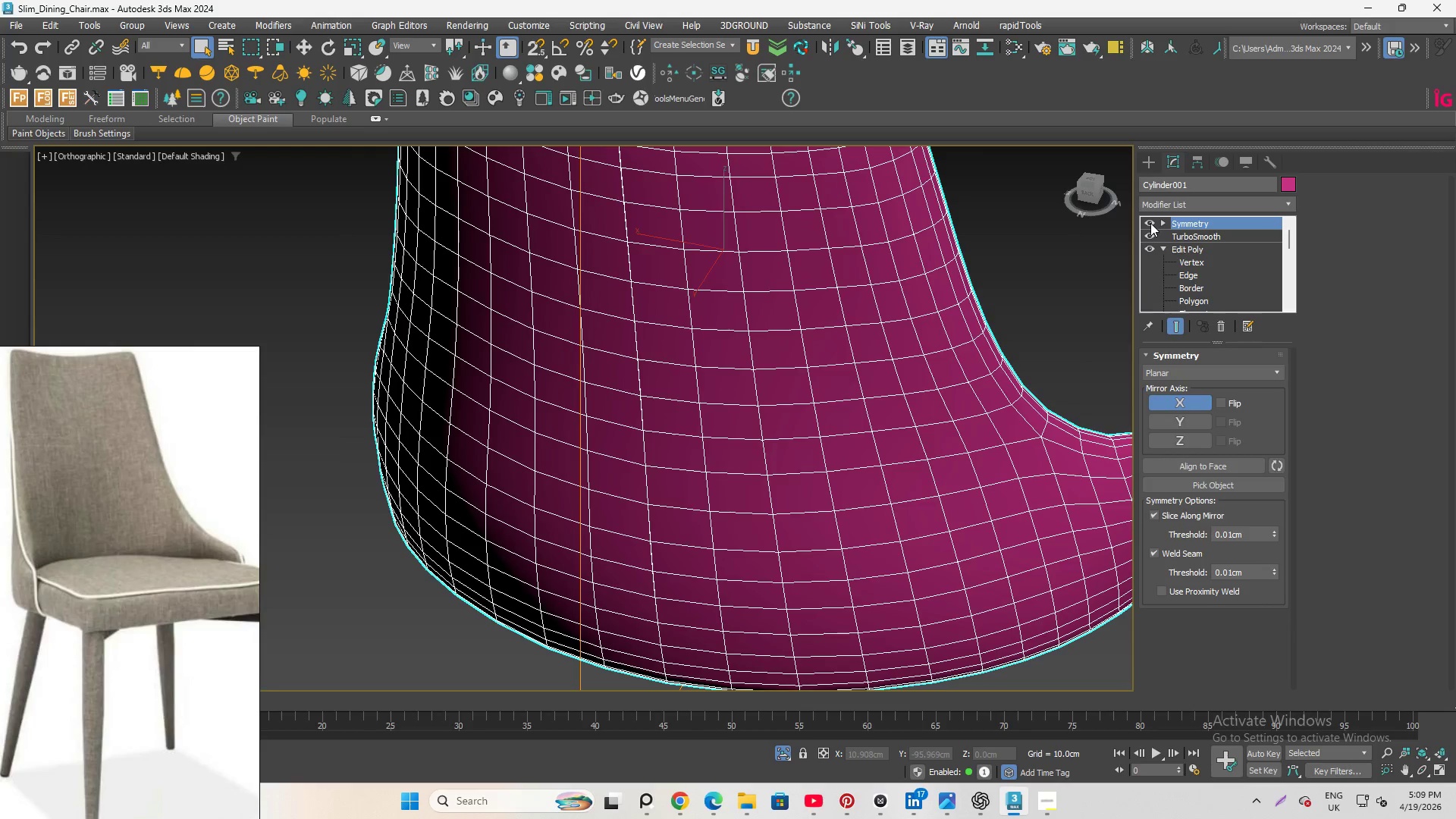 
key(F4)
 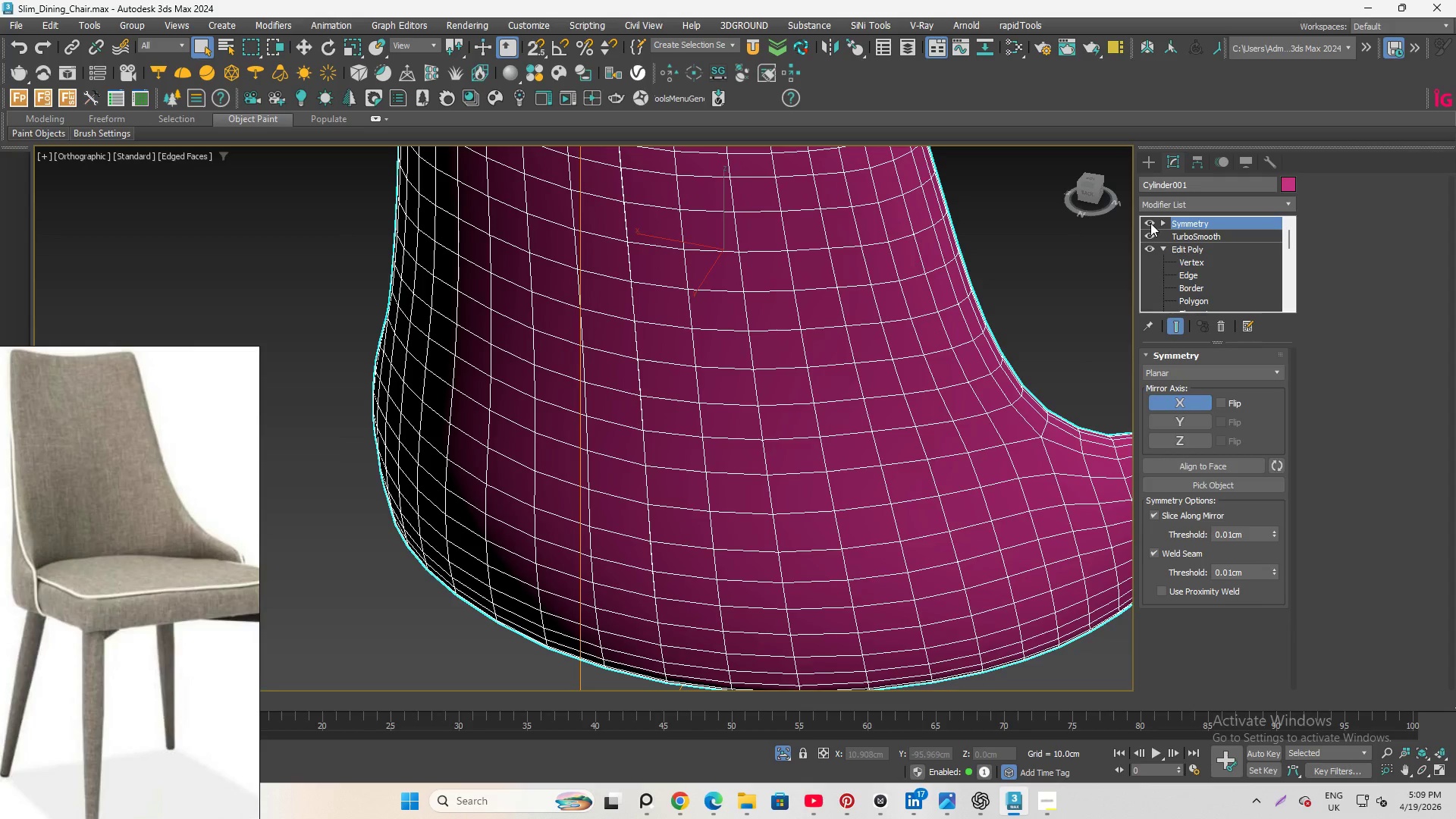 
left_click([1150, 223])
 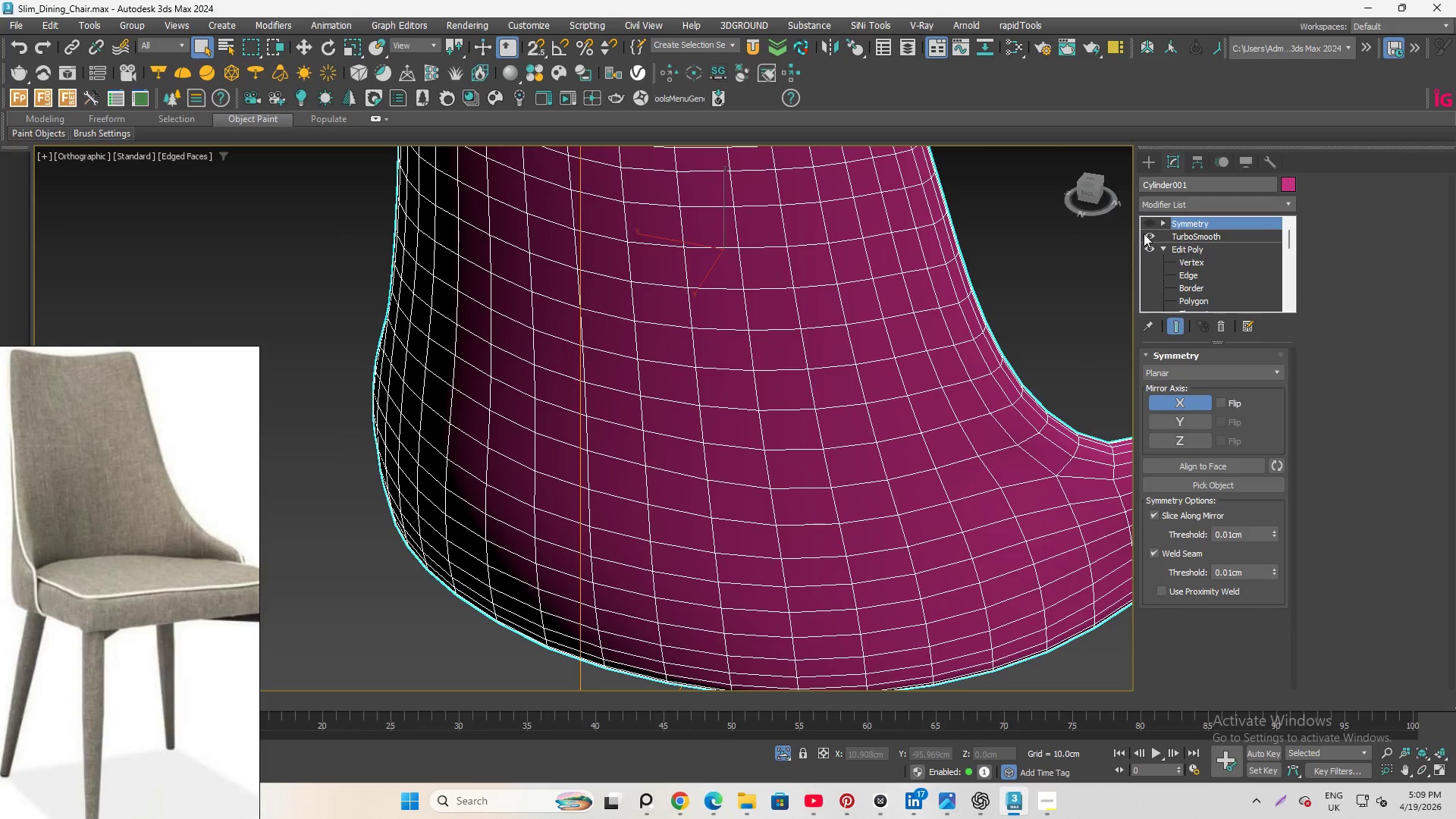 
left_click([1144, 234])
 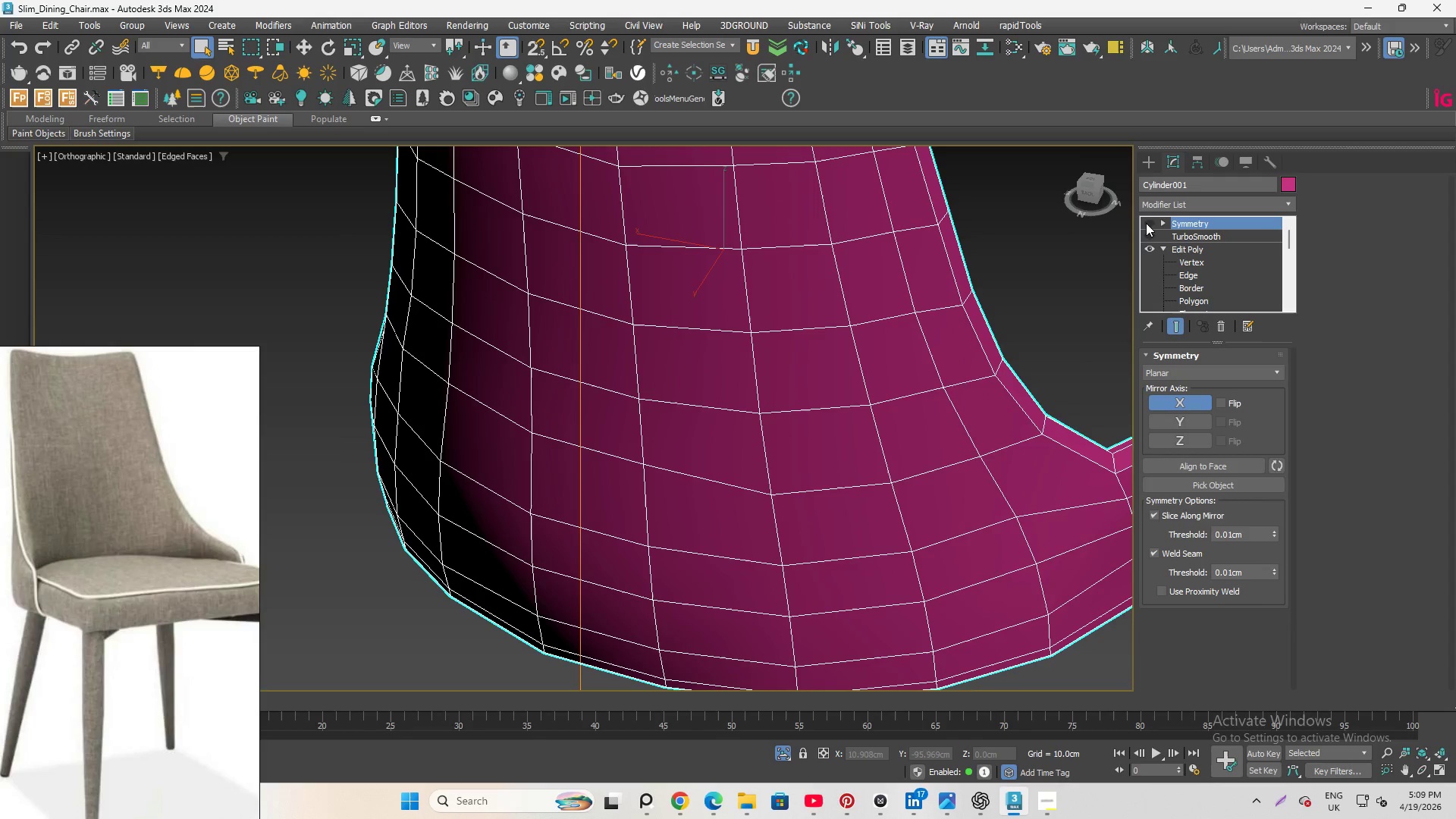 
left_click([1147, 221])
 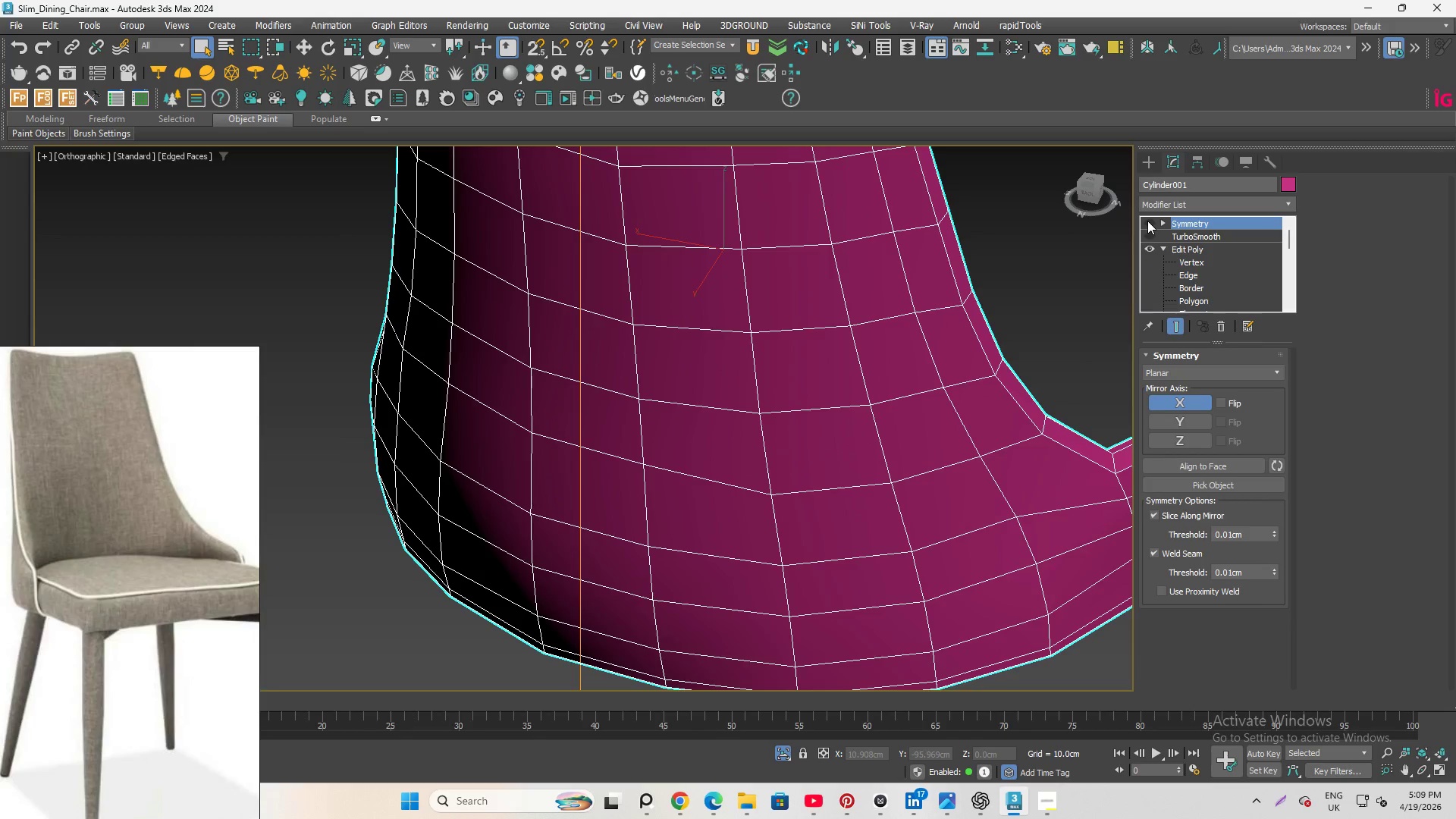 
double_click([1147, 221])
 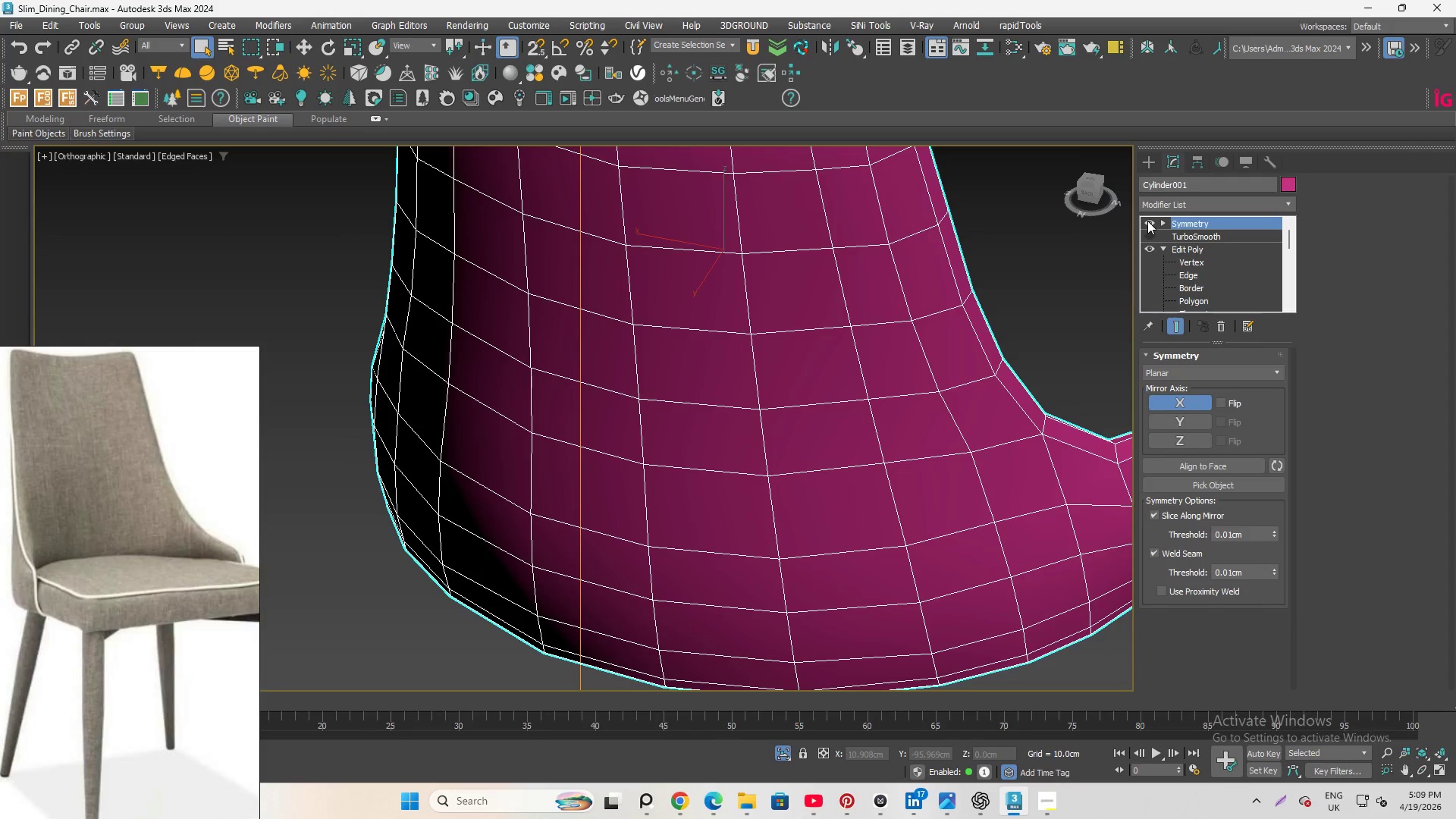 
left_click([1147, 221])
 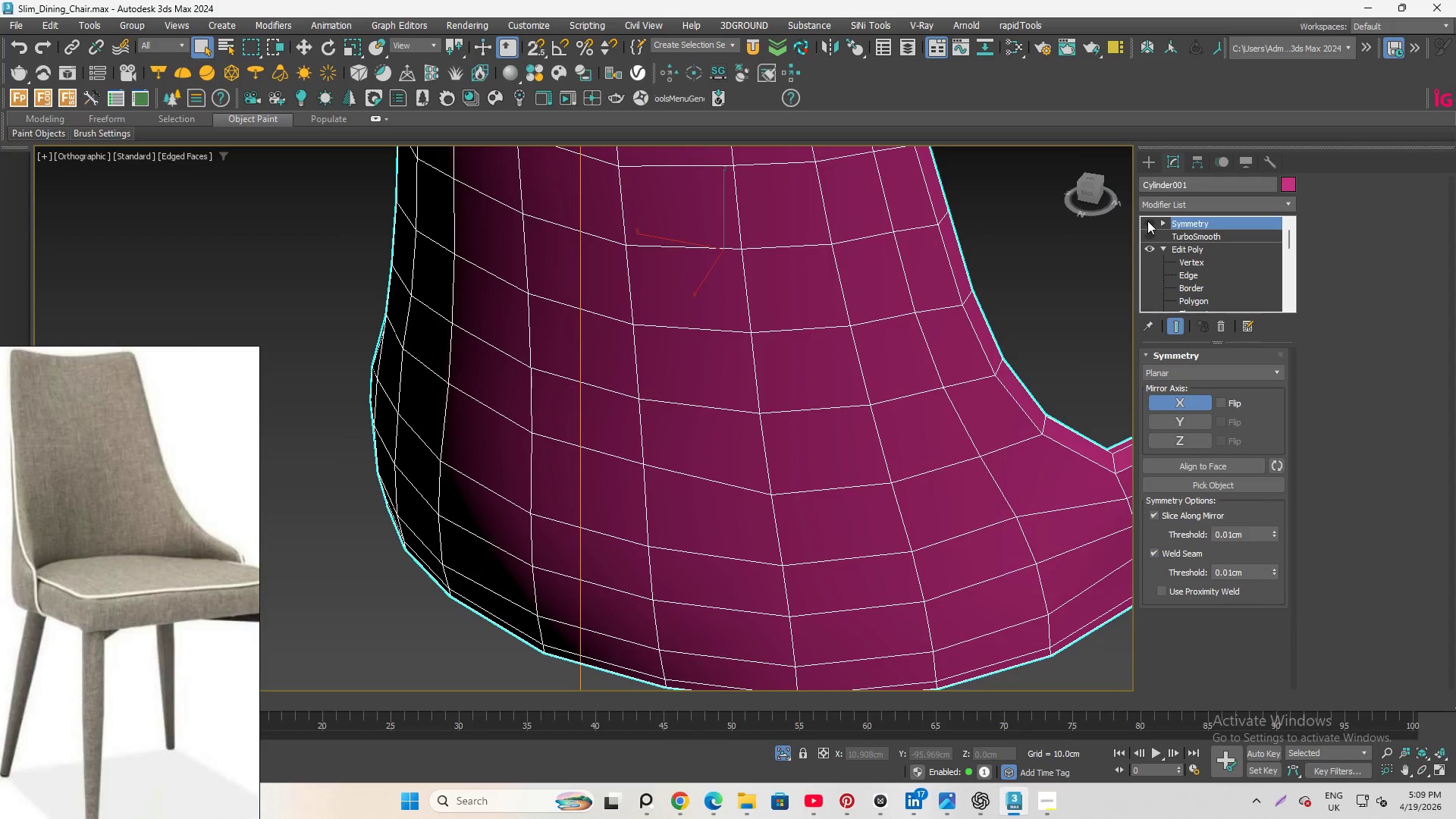 
left_click([1147, 221])
 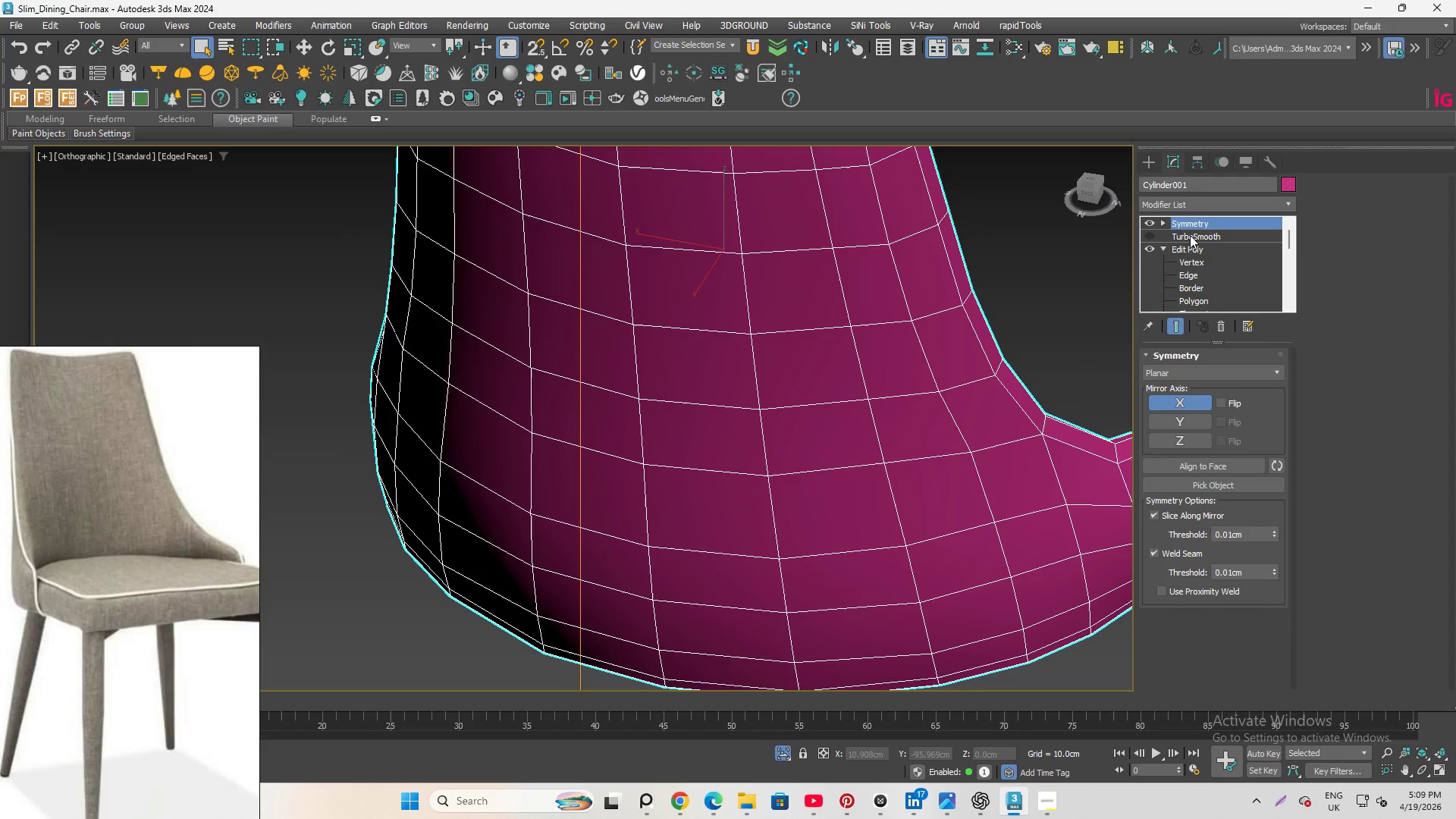 
left_click_drag(start_coordinate=[1191, 235], to_coordinate=[1194, 223])
 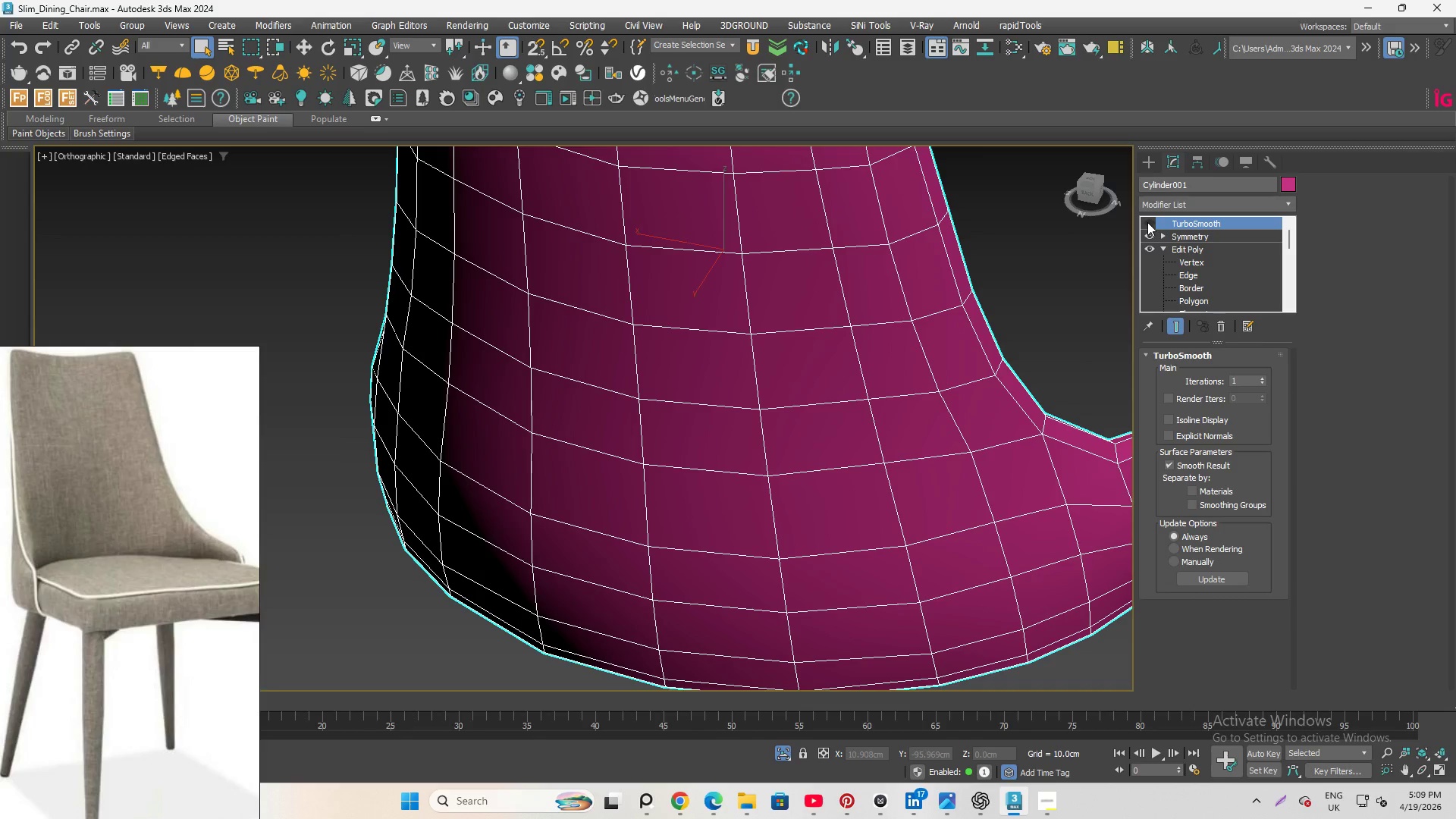 
key(F4)
 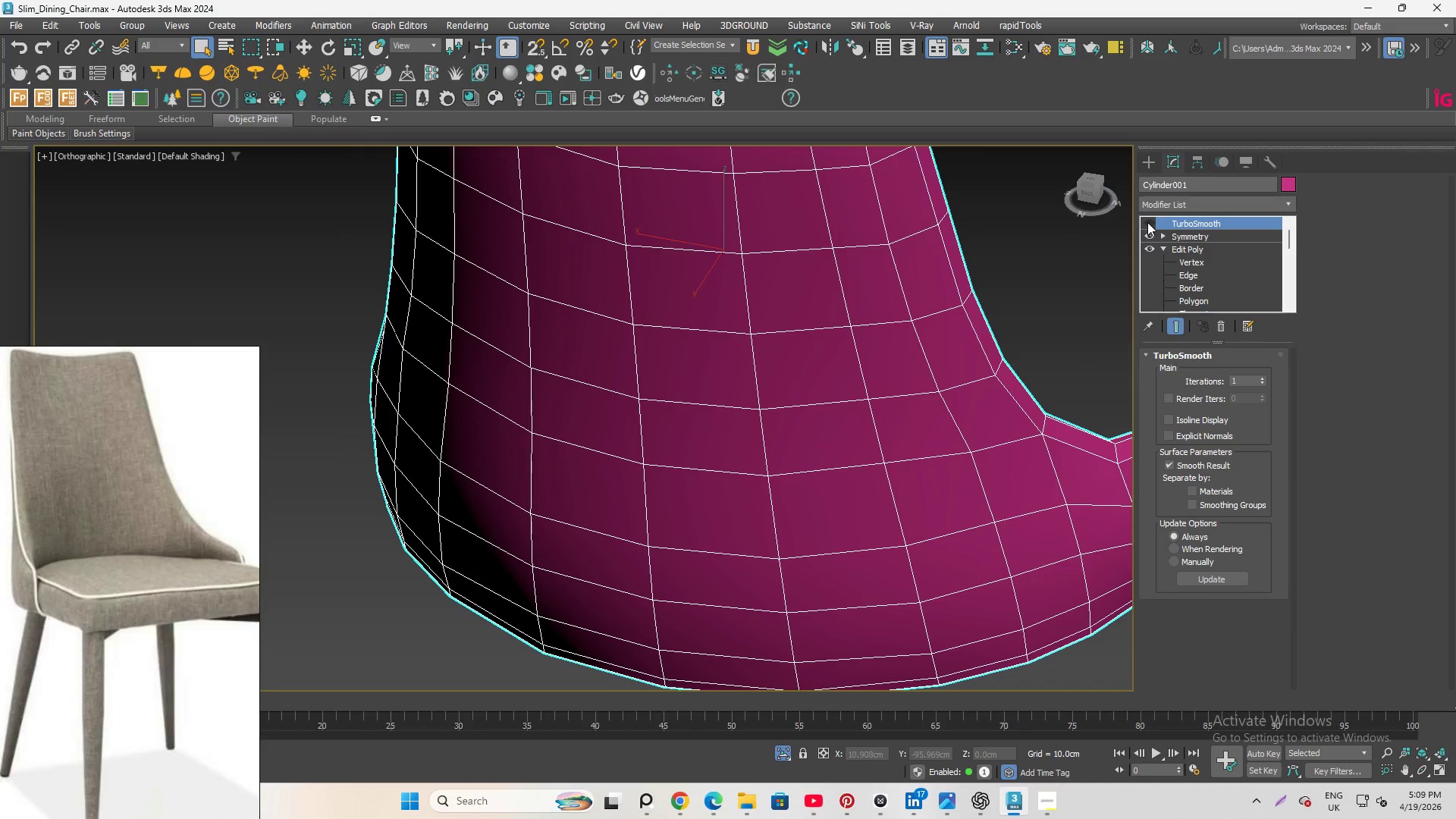 
left_click([1147, 222])
 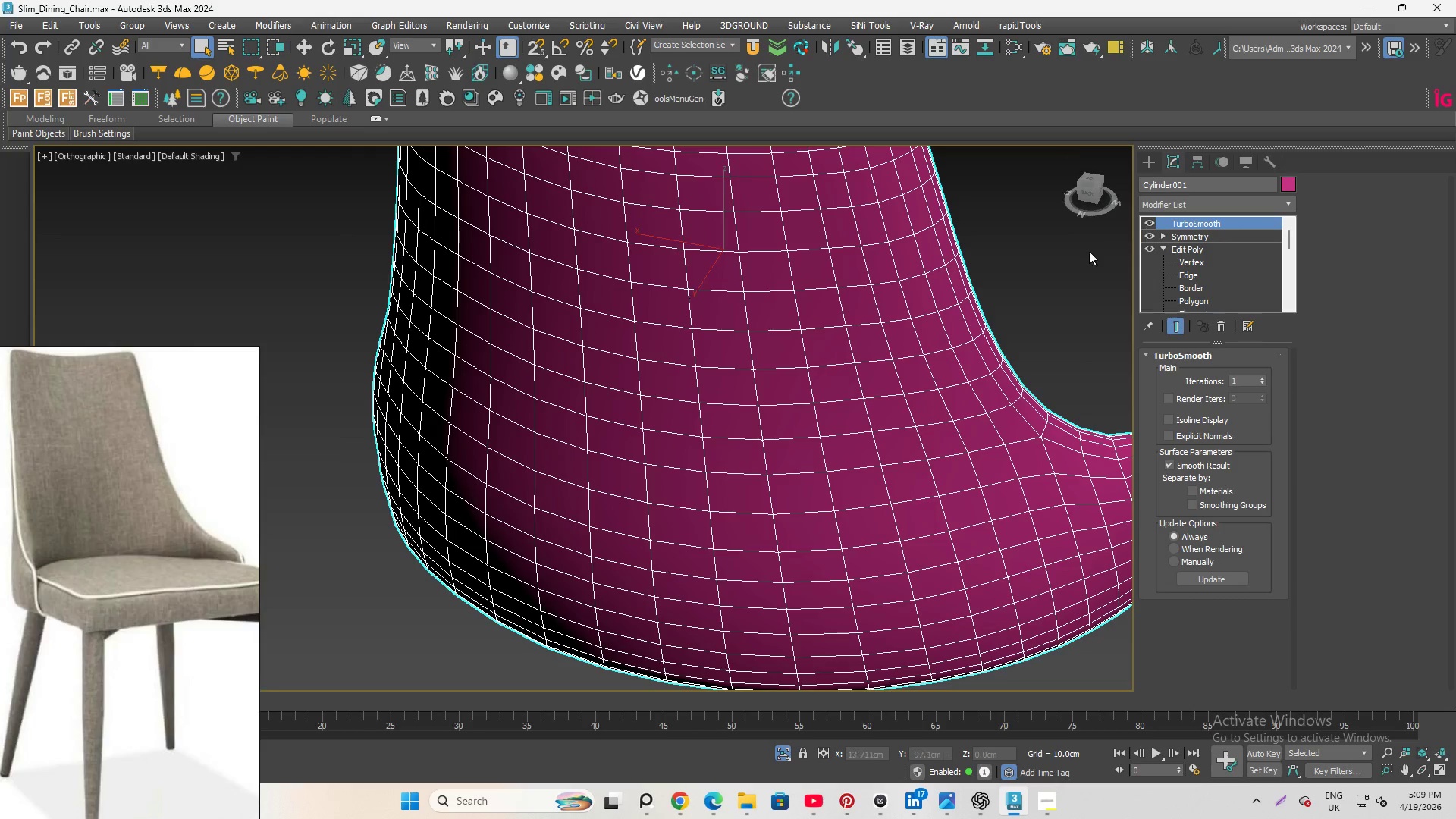 
left_click([1079, 263])
 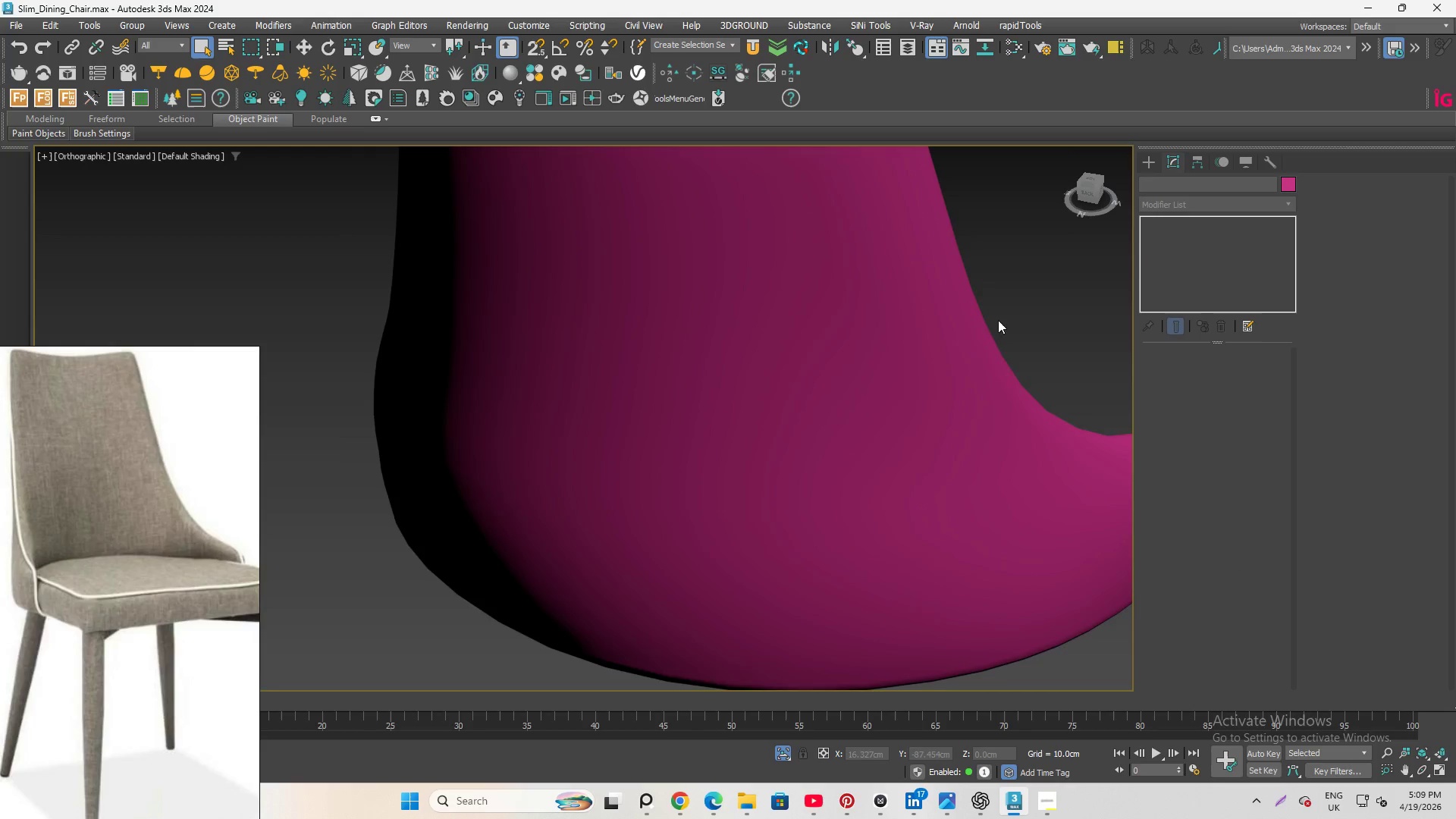 
scroll: coordinate [840, 534], scroll_direction: down, amount: 3.0
 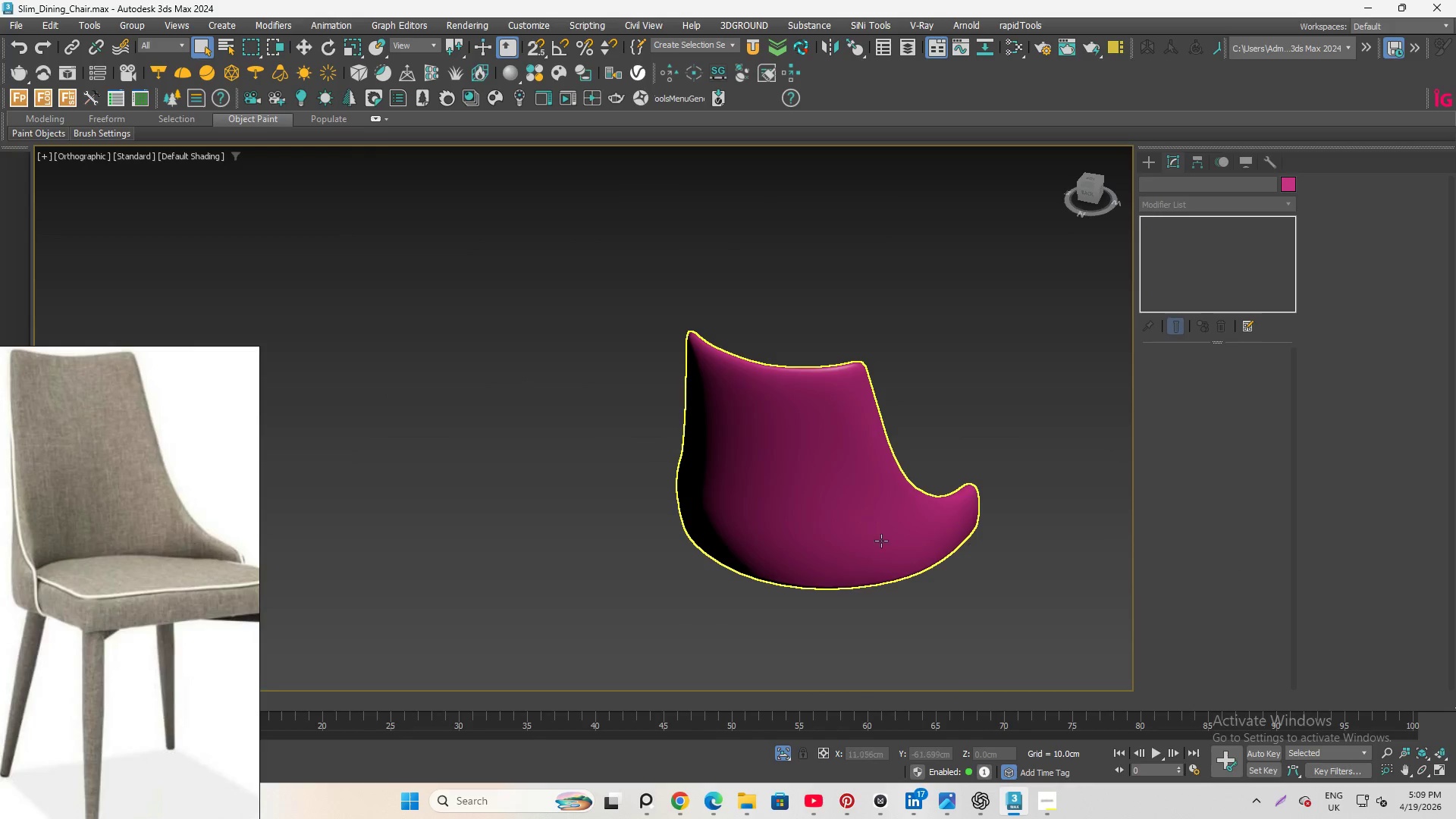 
hold_key(key=AltLeft, duration=0.34)
 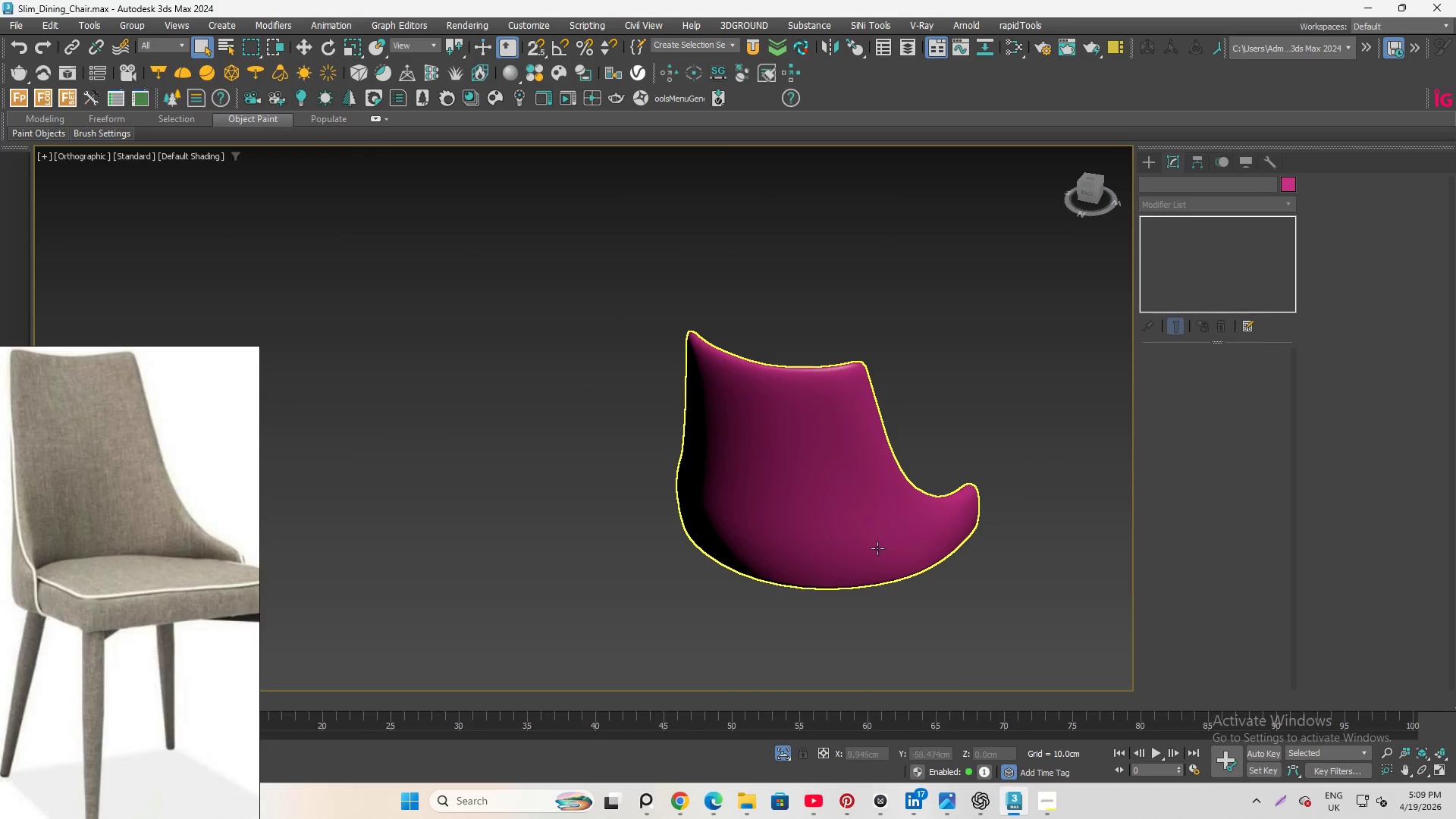 
hold_key(key=AltLeft, duration=4.44)
 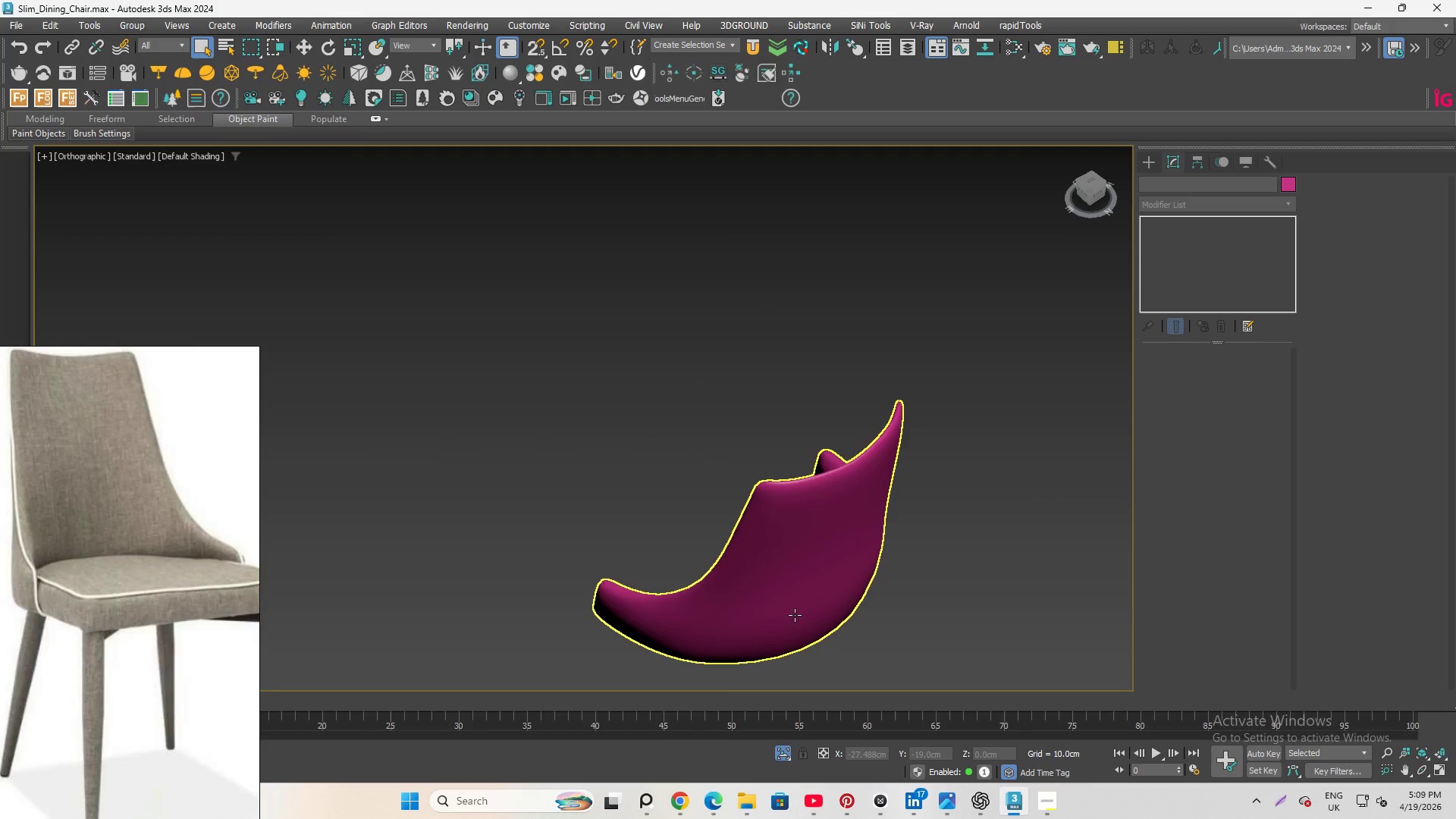 
hold_key(key=AltLeft, duration=7.17)
 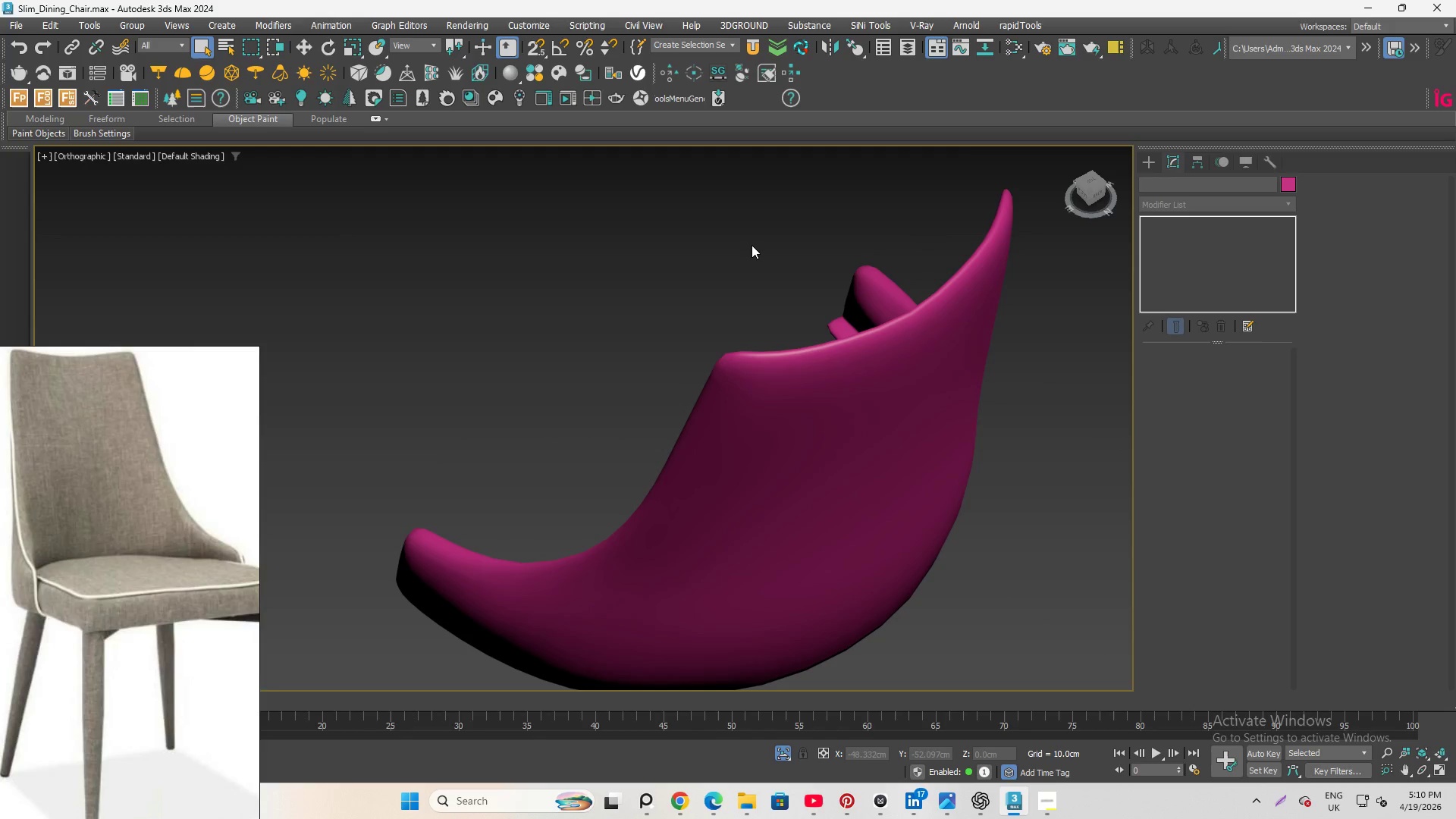 
scroll: coordinate [795, 615], scroll_direction: up, amount: 2.0
 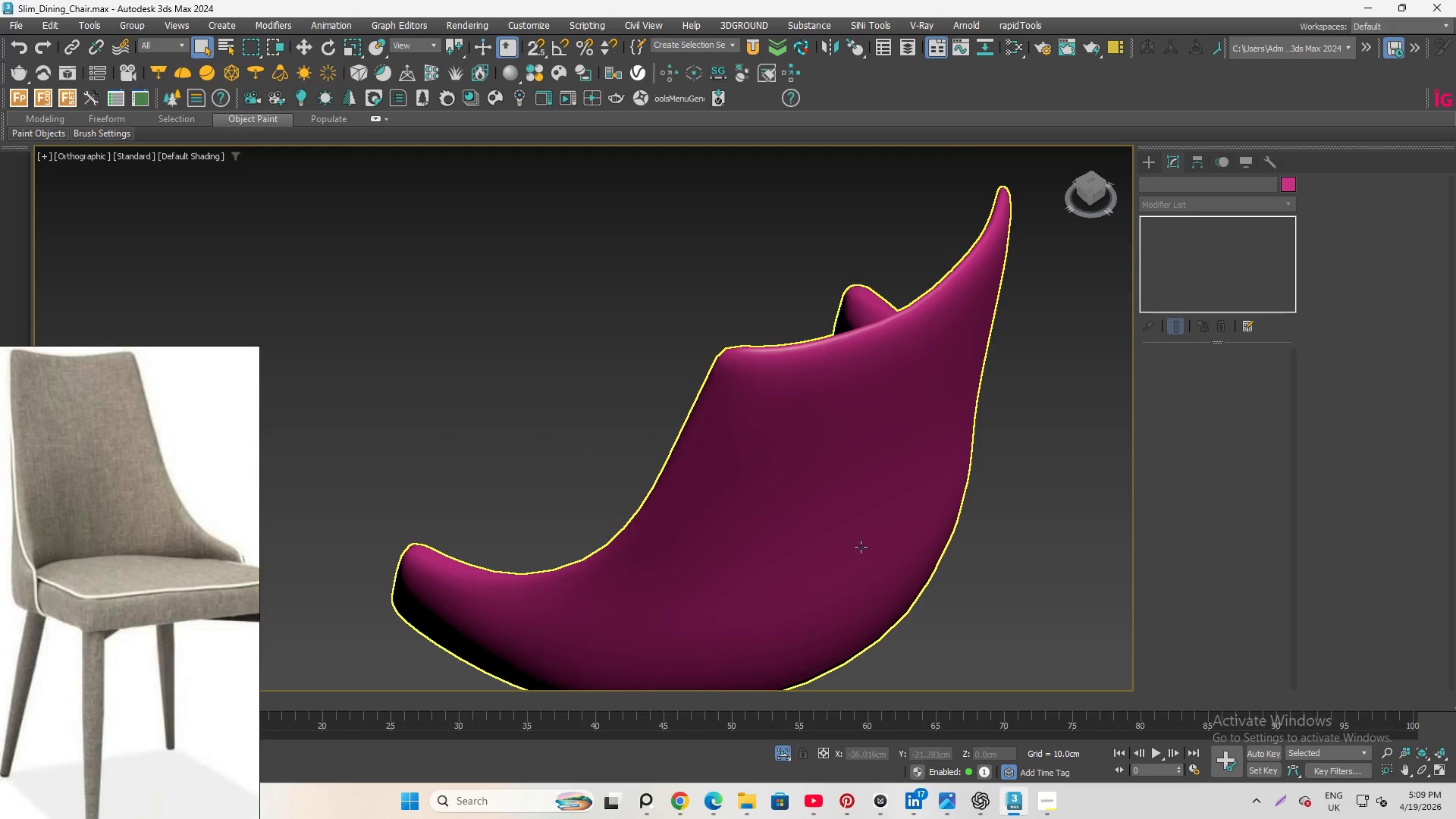 
hold_key(key=AltLeft, duration=10.61)
 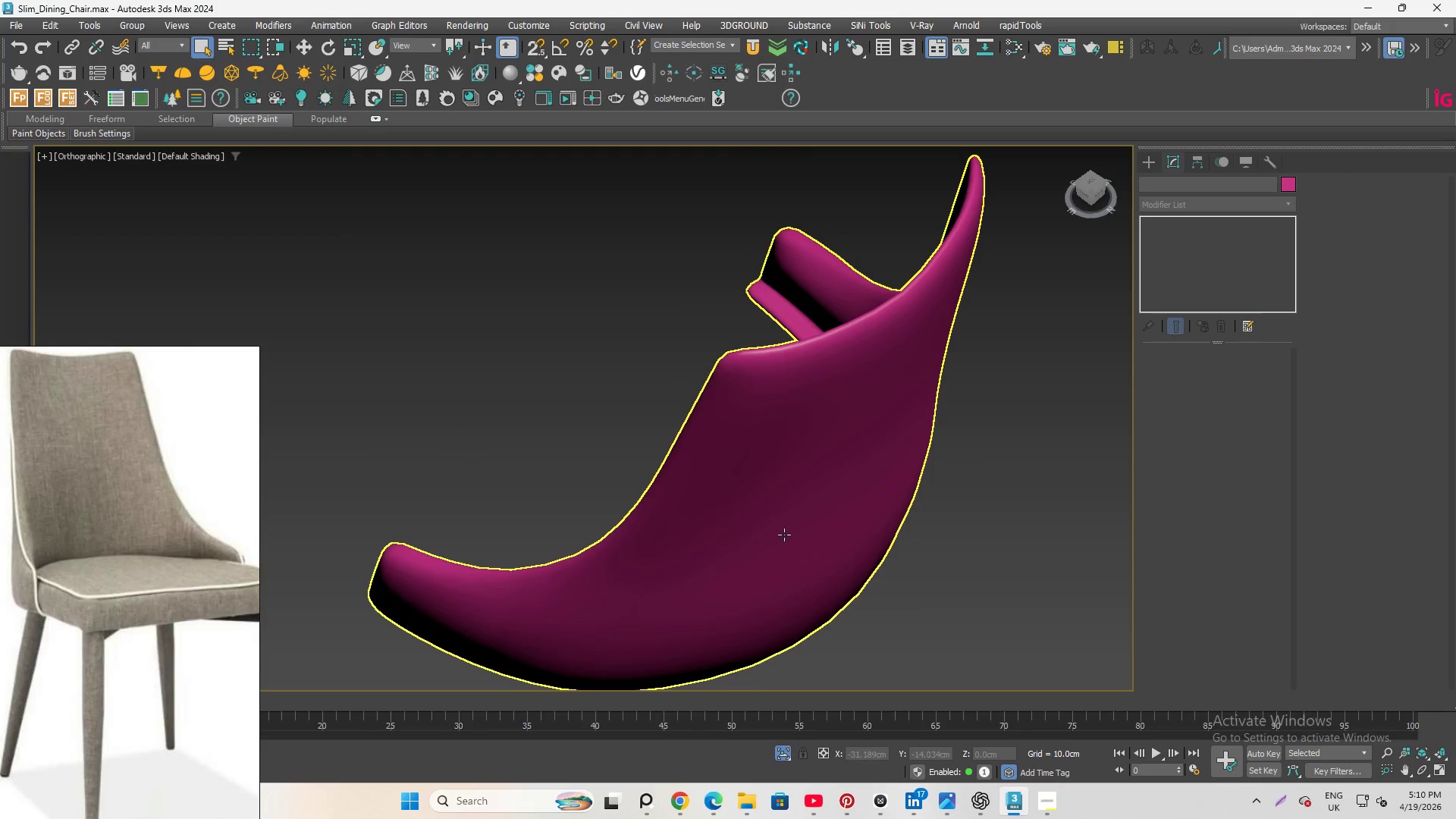 
left_click([786, 537])
 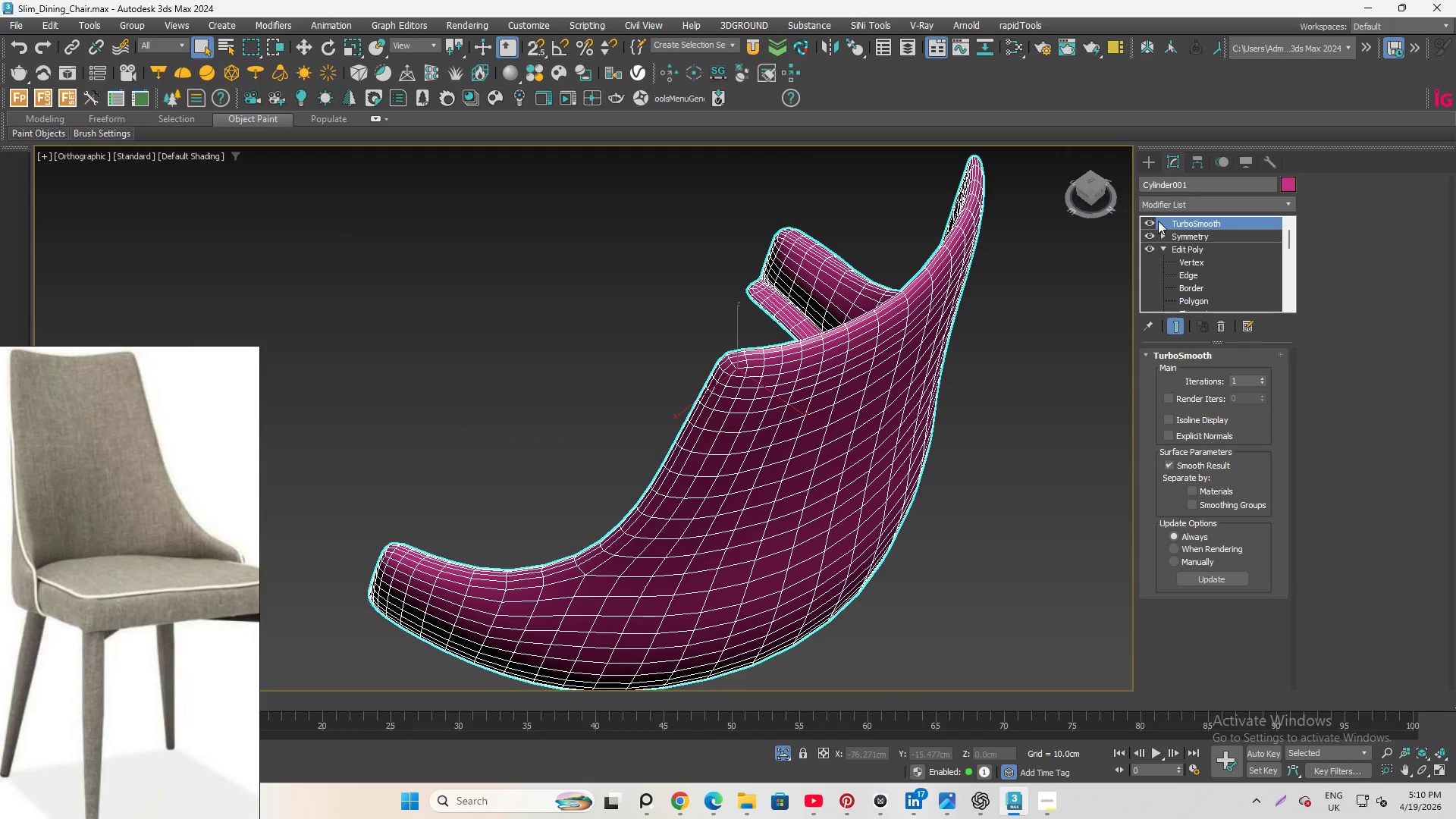 
left_click([1148, 221])
 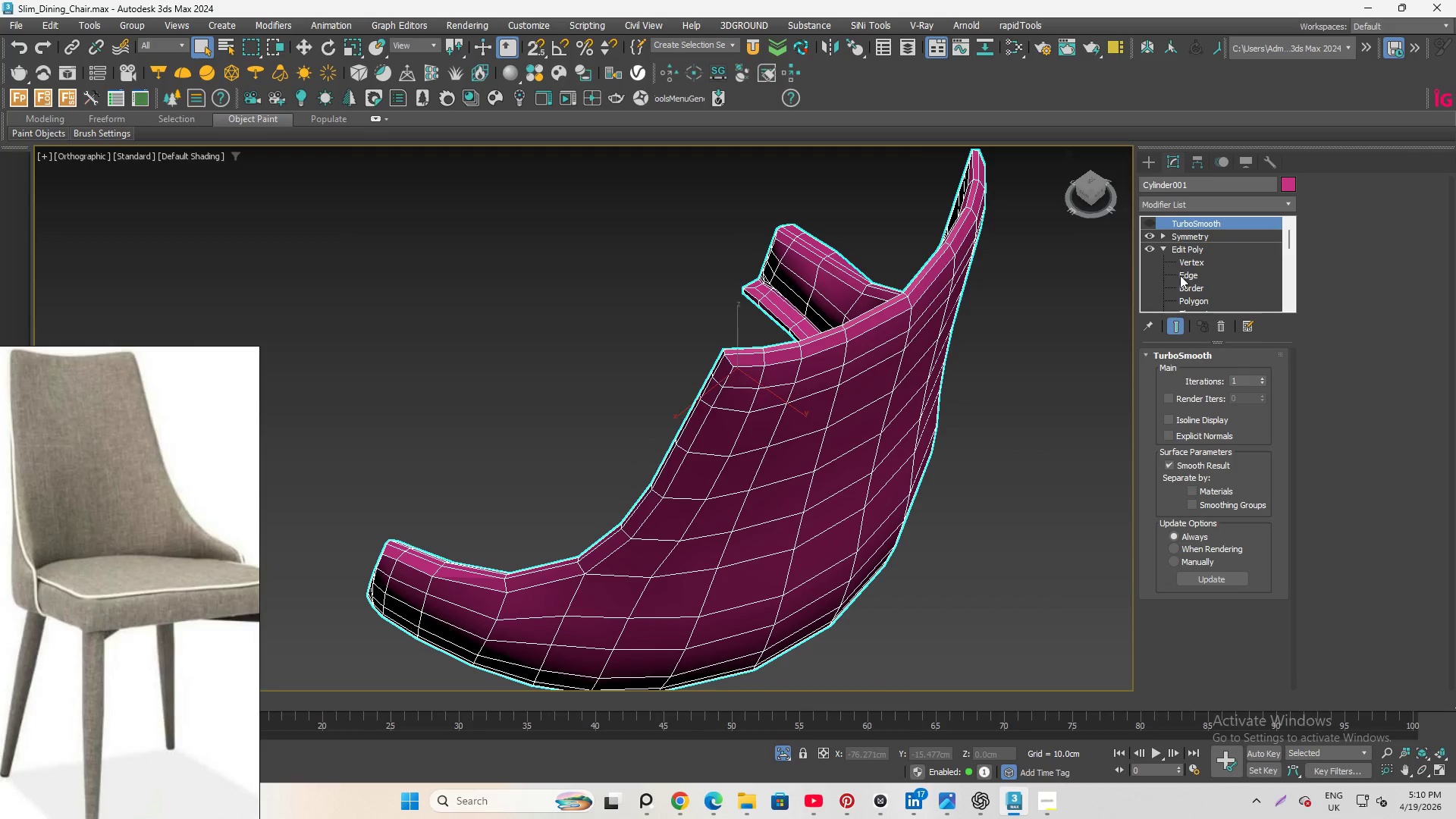 
left_click([1195, 280])
 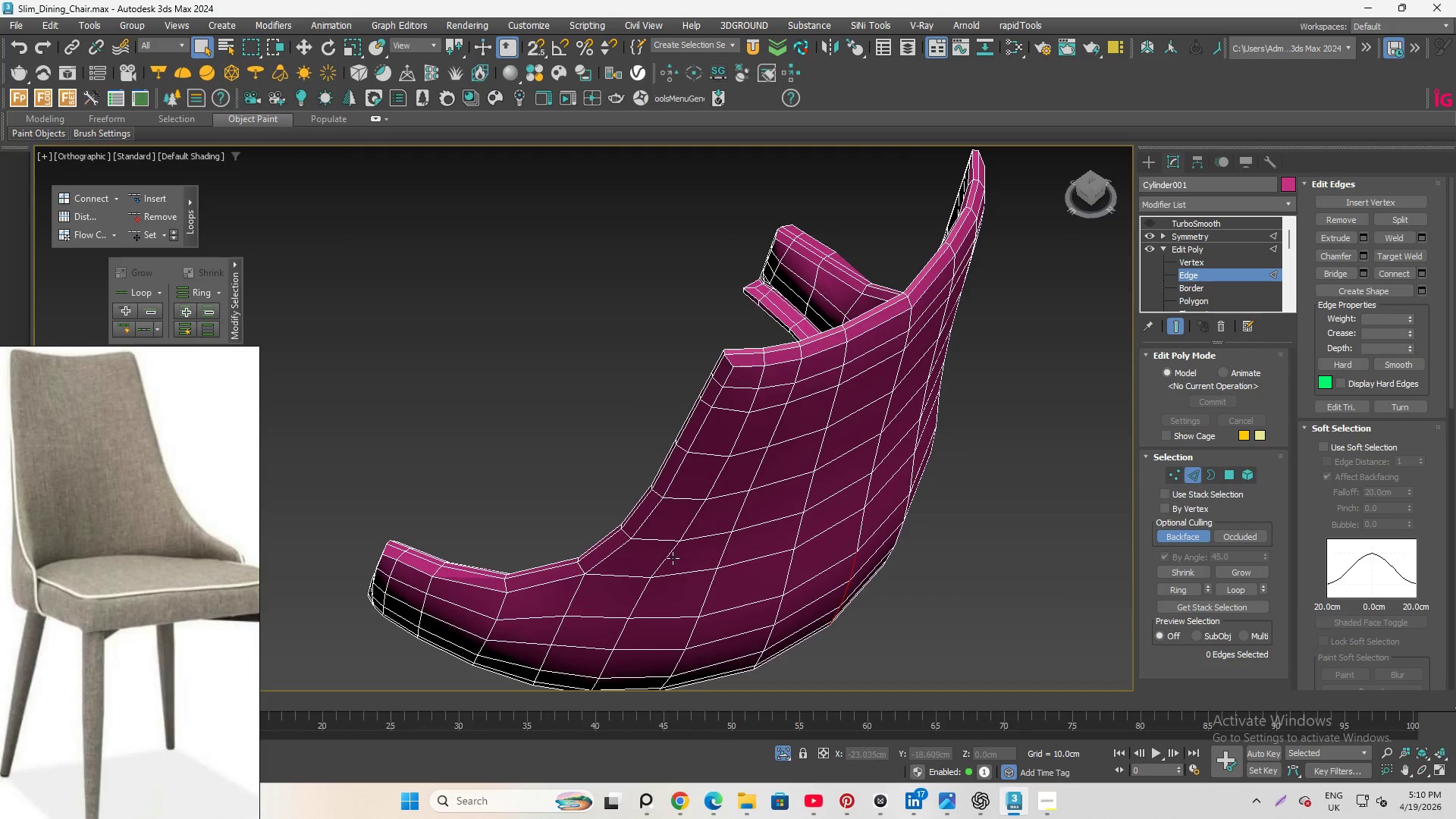 
left_click([667, 558])
 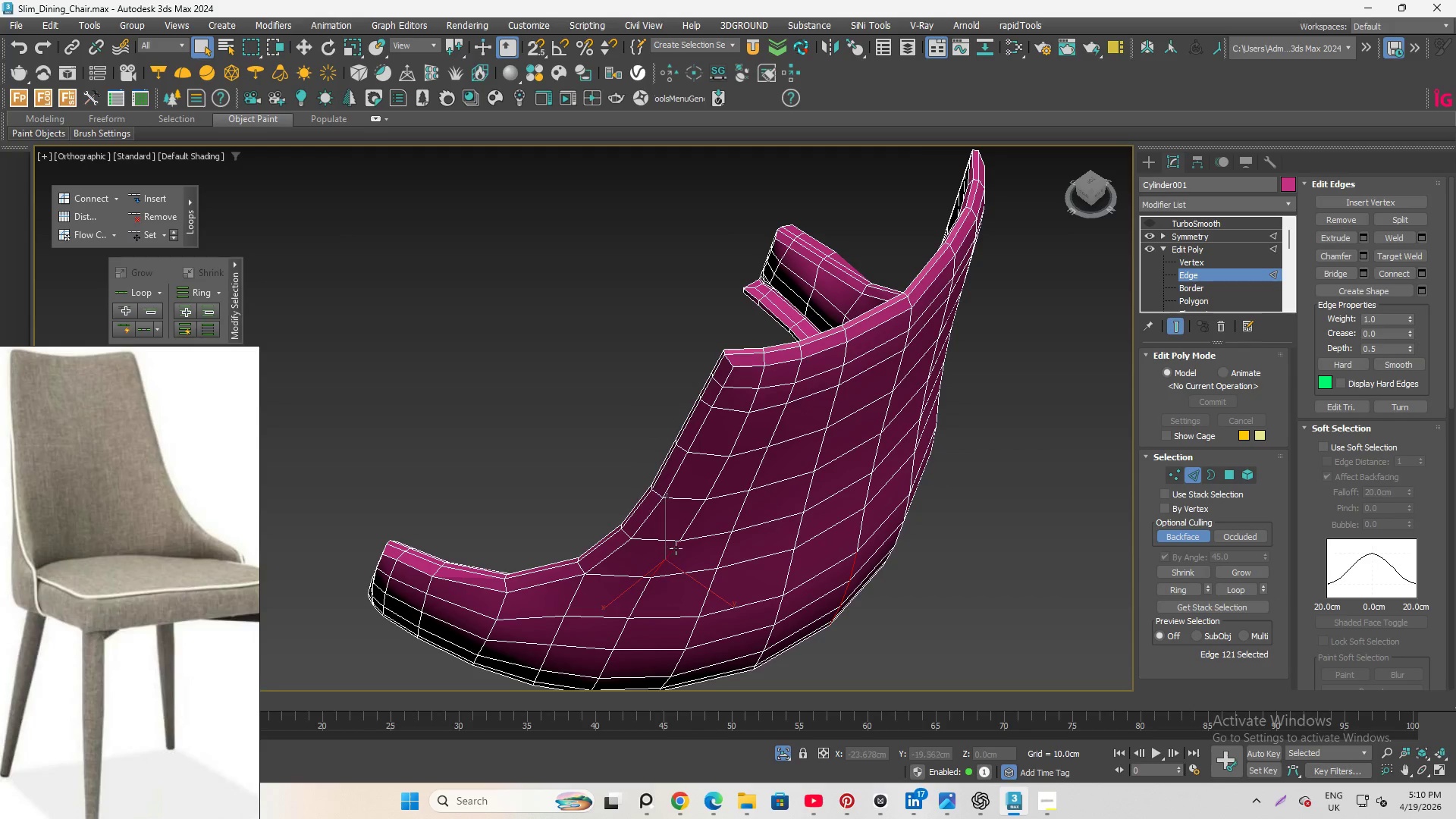 
hold_key(key=ControlLeft, duration=3.7)
left_click([692, 516])
 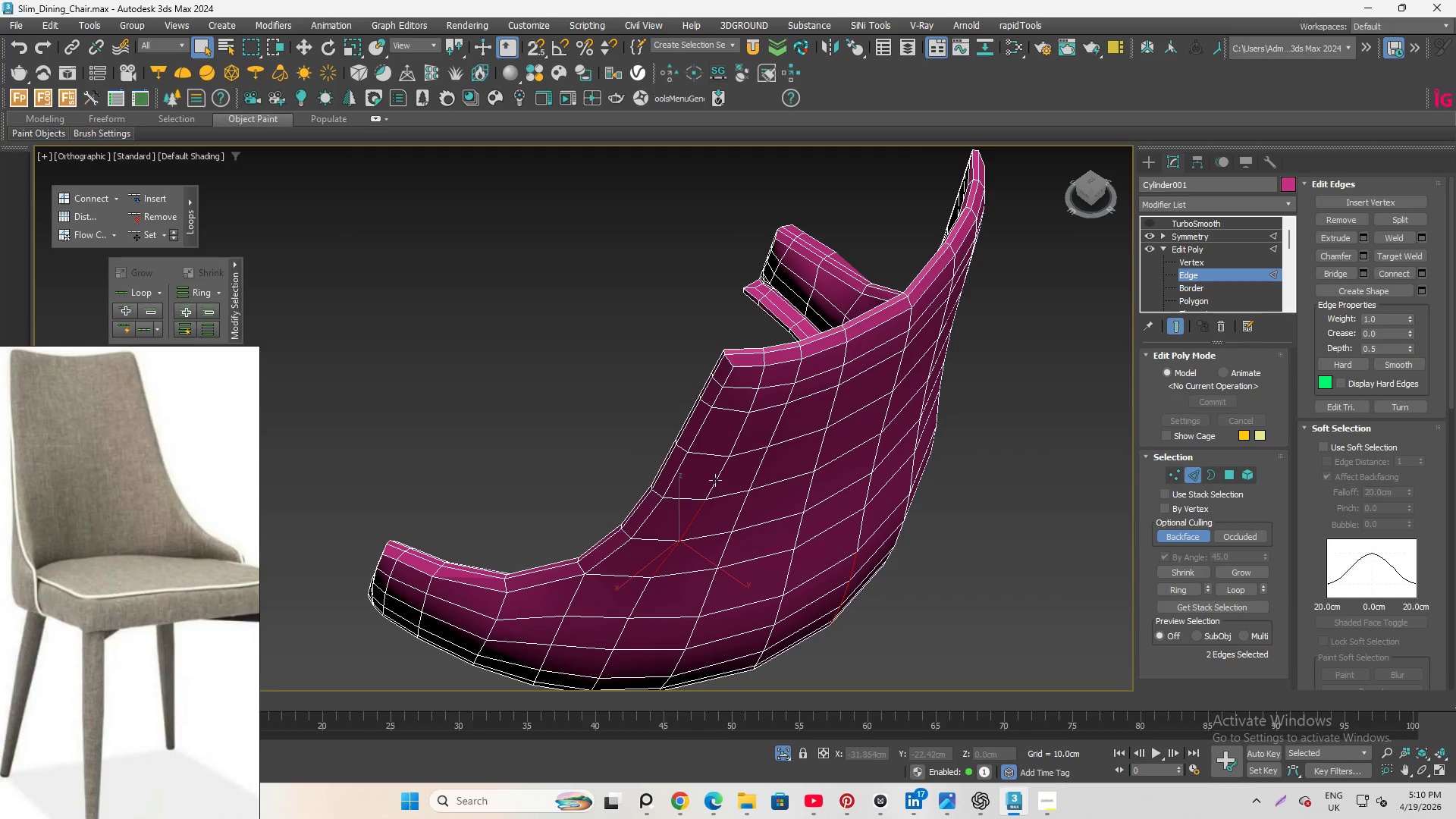 
left_click([715, 479])
 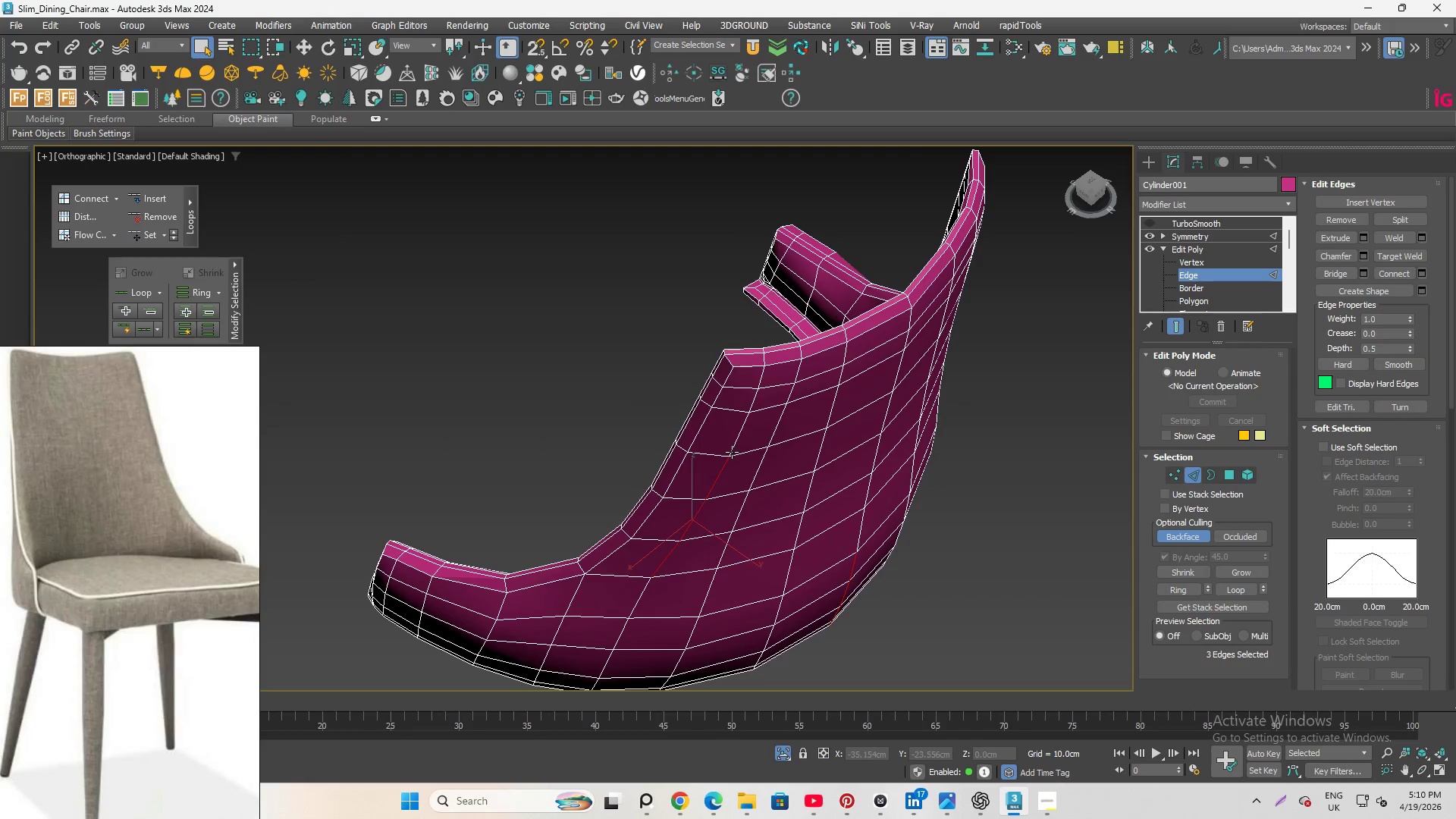 
left_click([730, 448])
 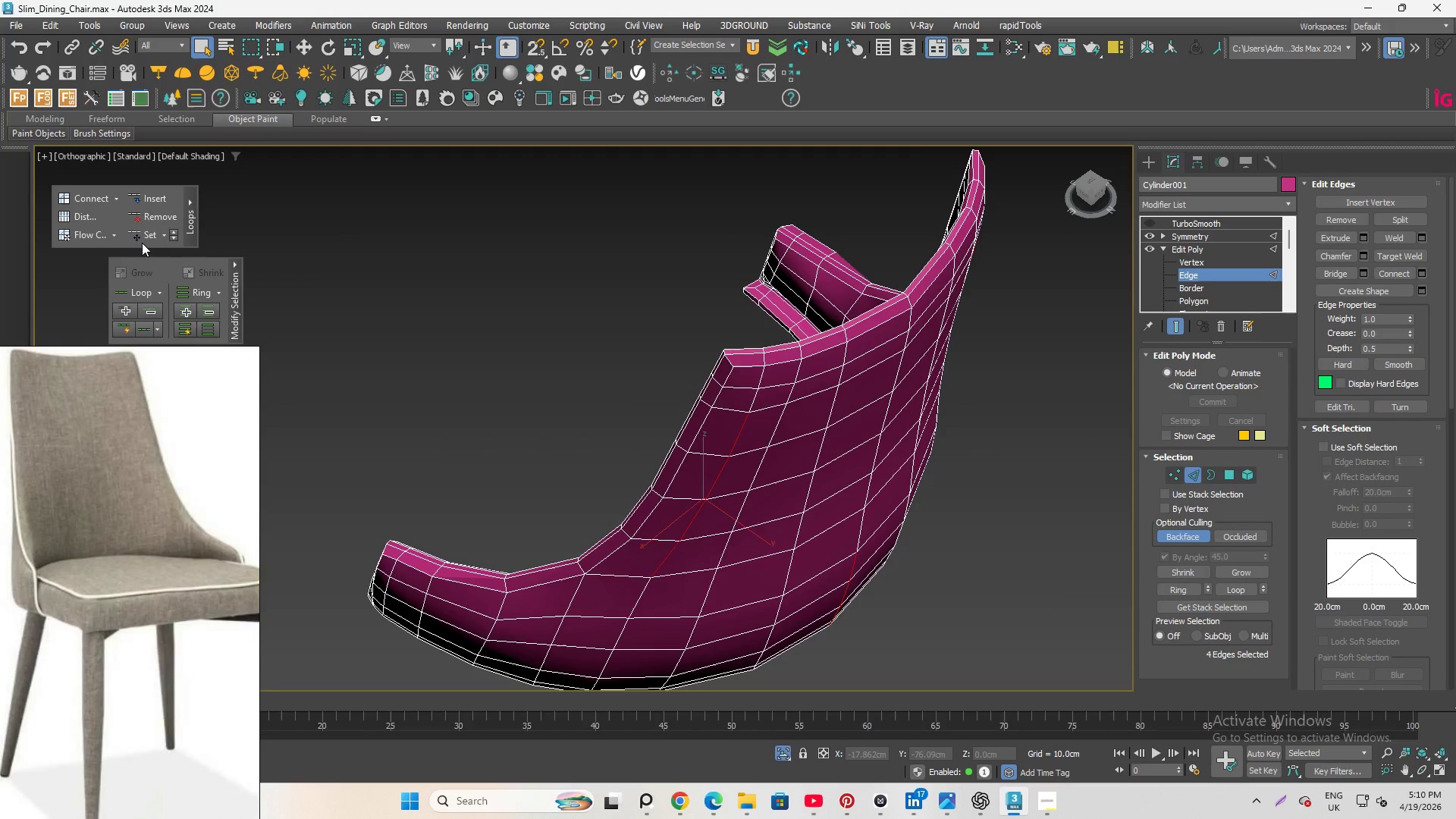 
left_click([142, 241])
 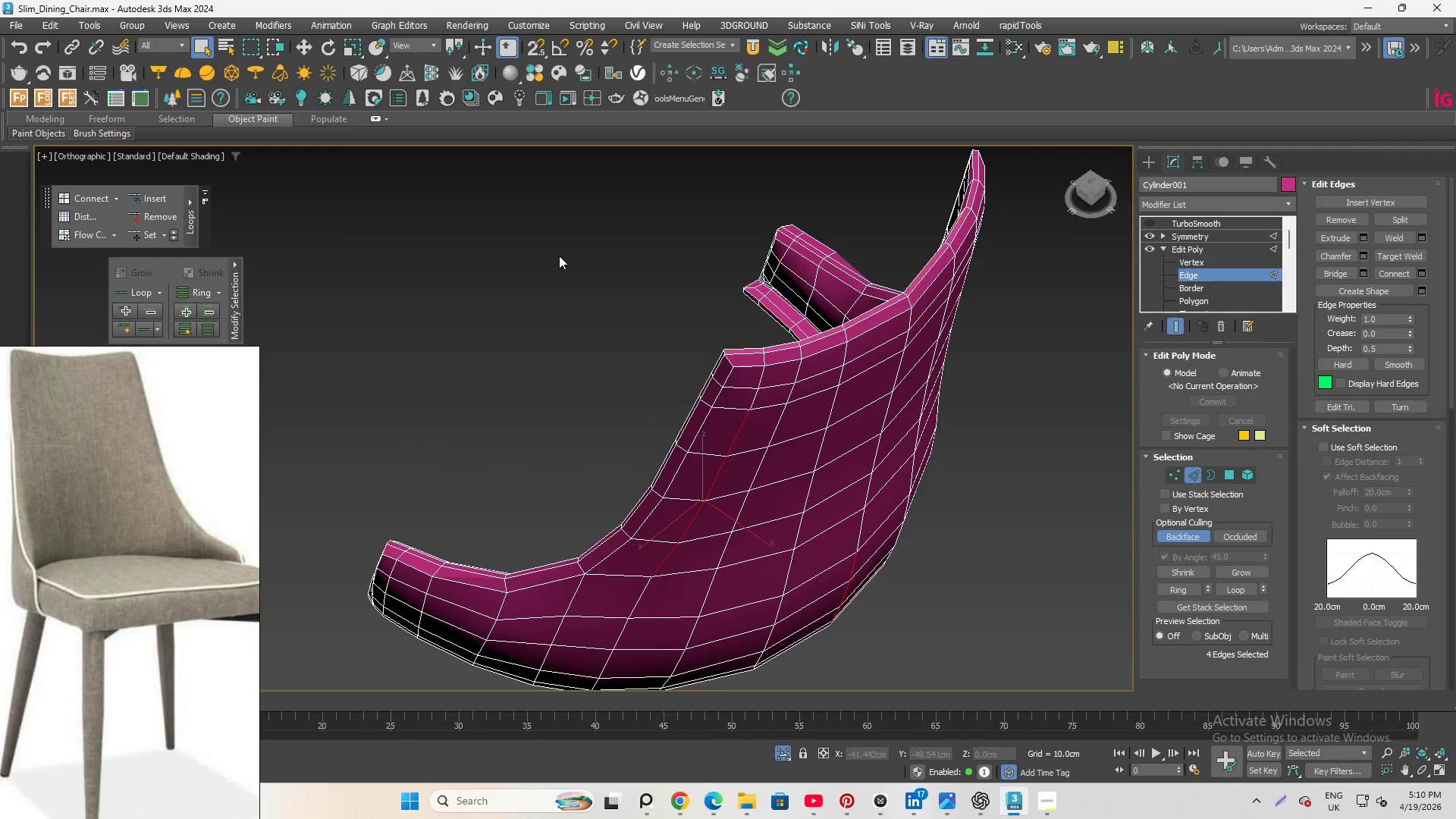 
scroll: coordinate [1376, 486], scroll_direction: down, amount: 12.0
 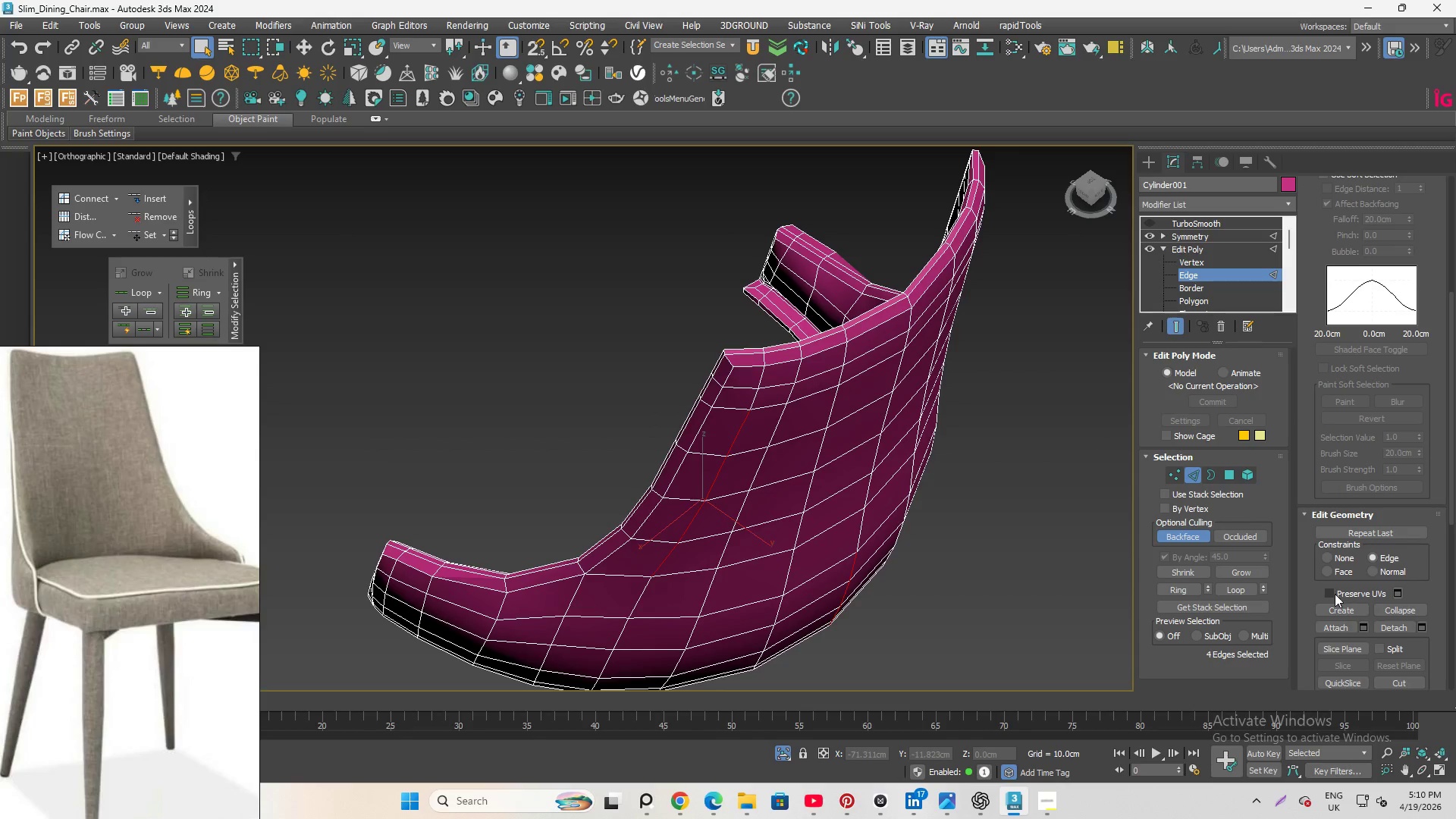 
left_click([1329, 554])
 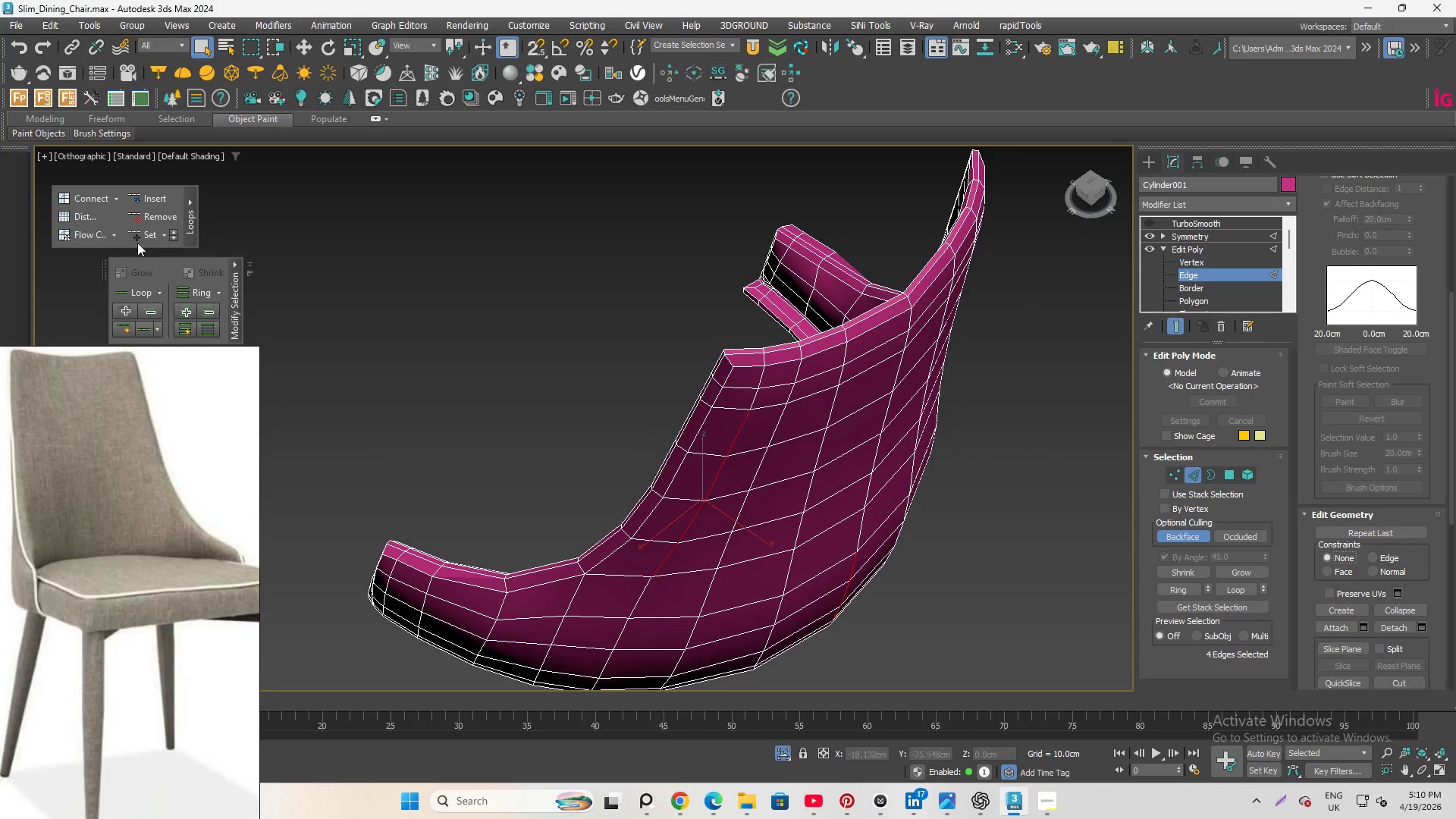 
left_click([136, 232])
 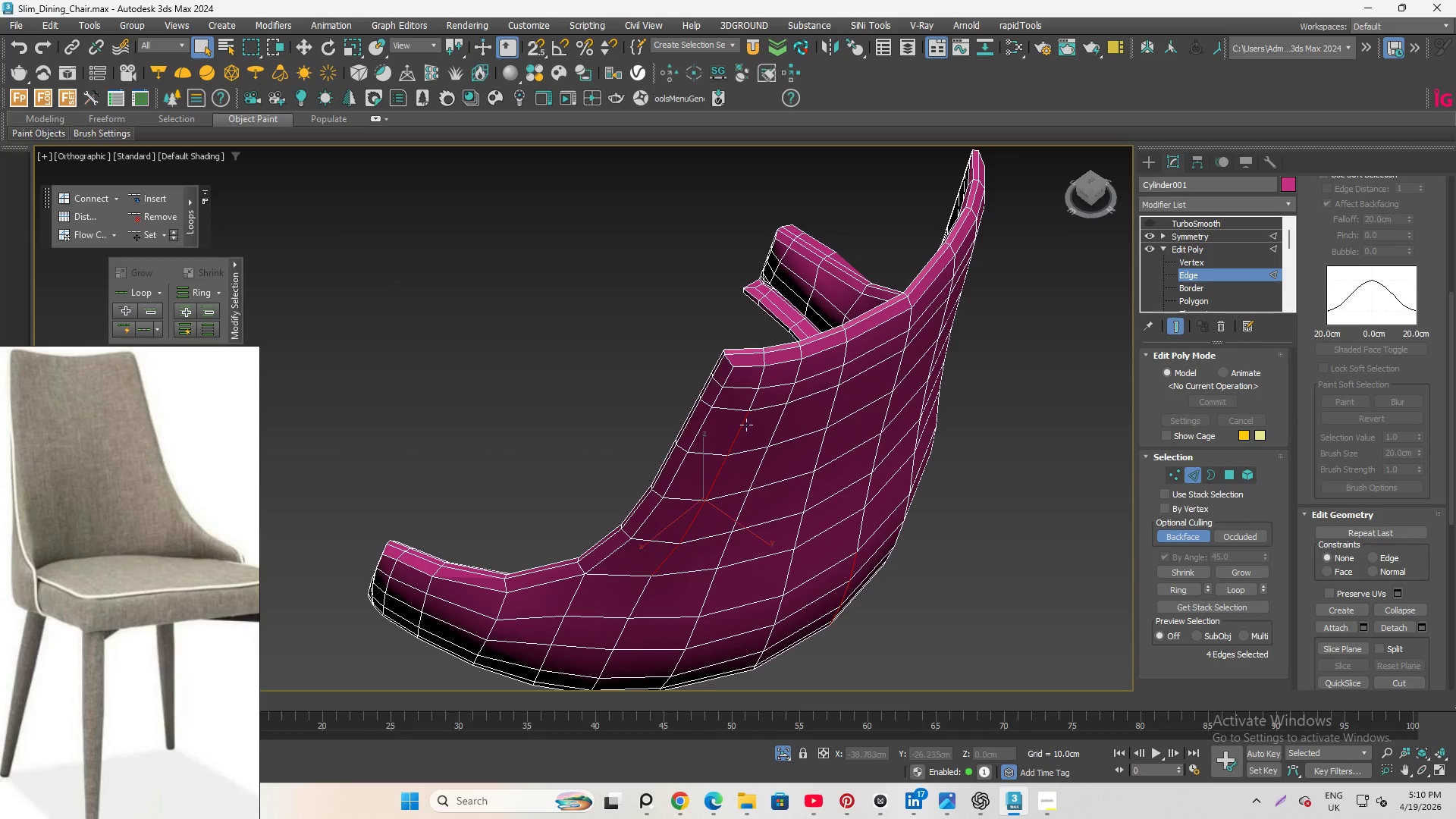 
left_click([774, 435])
 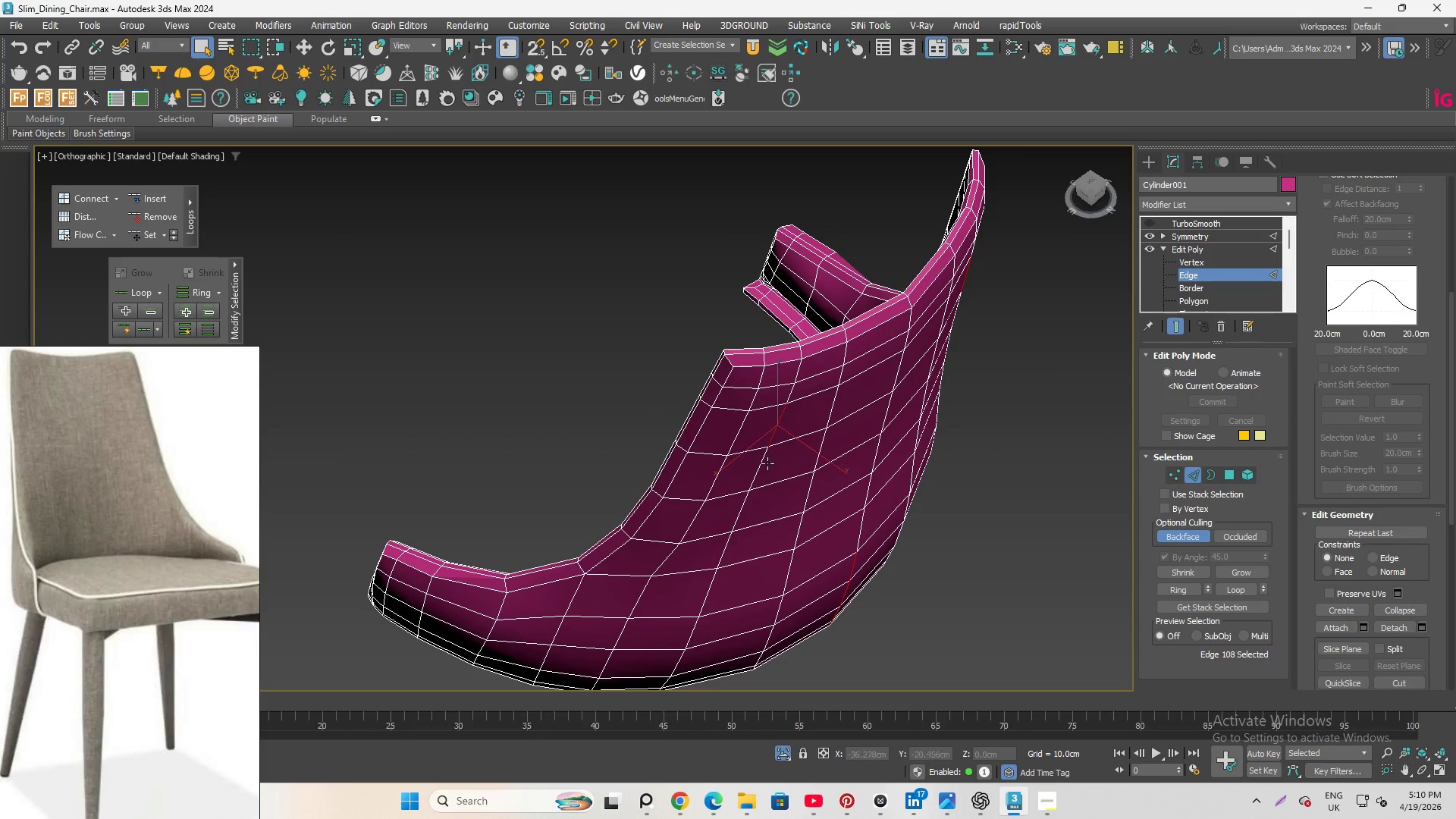 
hold_key(key=ControlLeft, duration=3.0)
left_click([764, 463])
 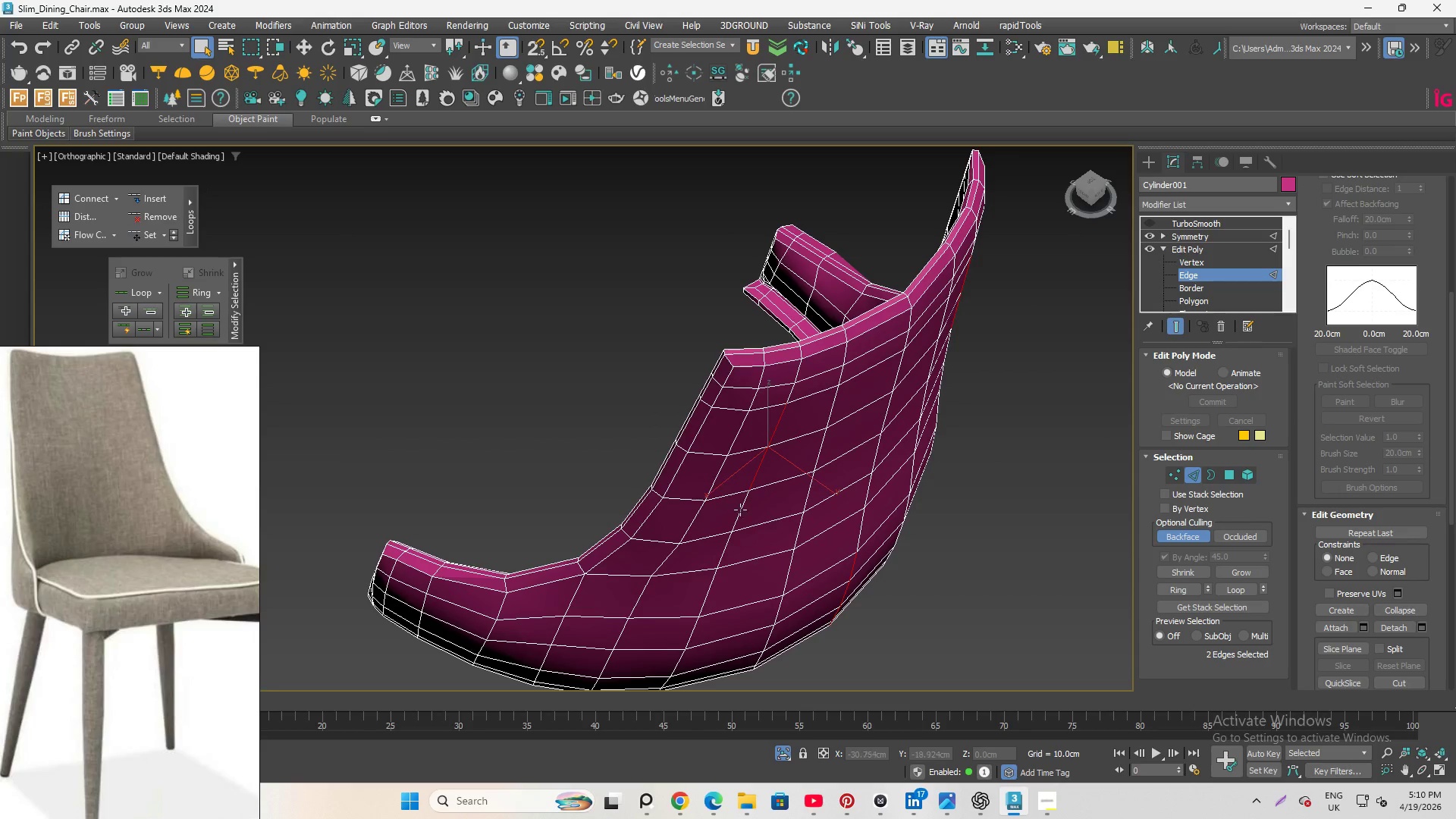 
left_click([742, 510])
 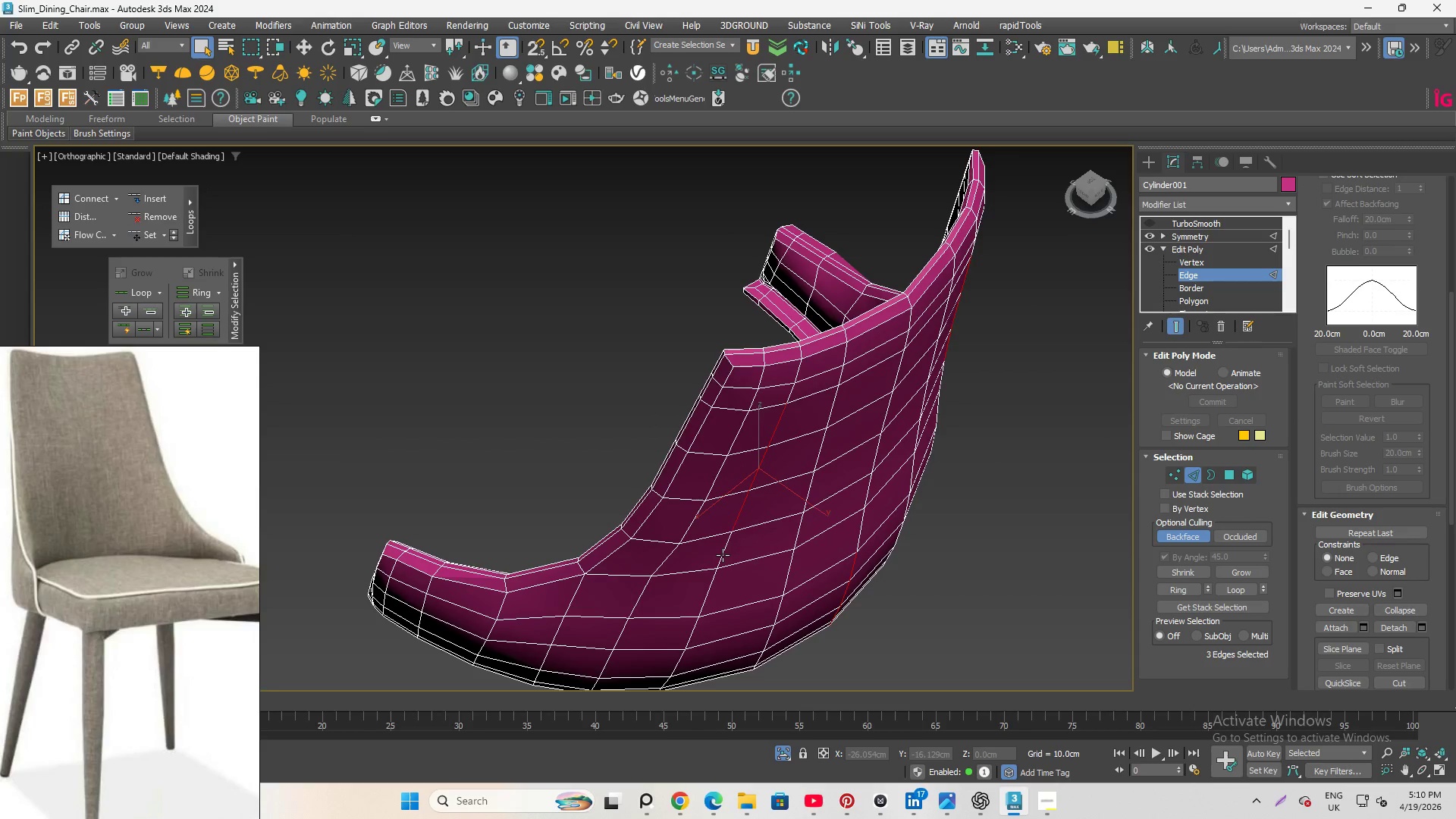 
left_click([723, 555])
 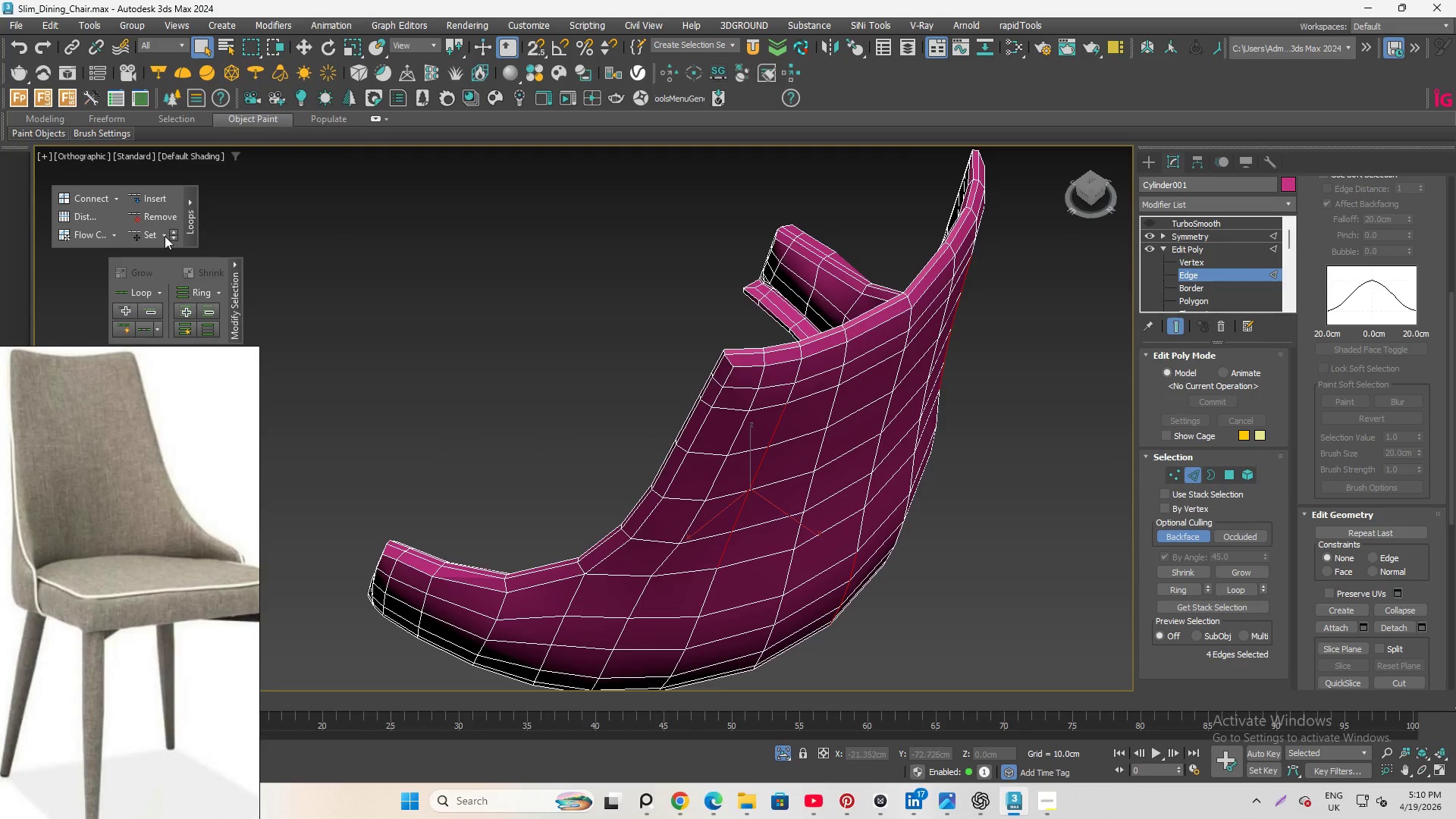 
left_click([134, 234])
 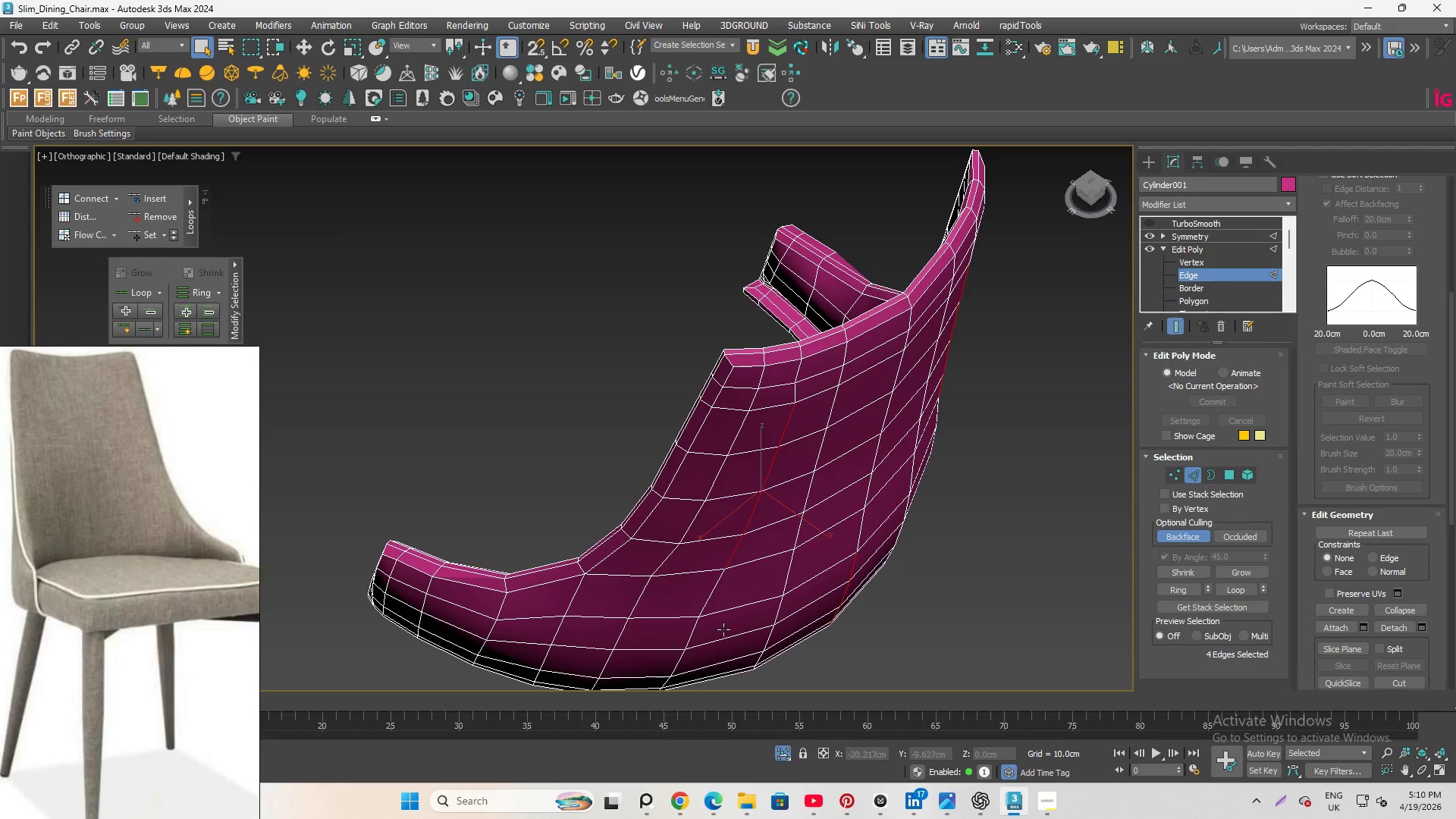 
hold_key(key=ControlLeft, duration=0.78)
left_click([708, 598])
 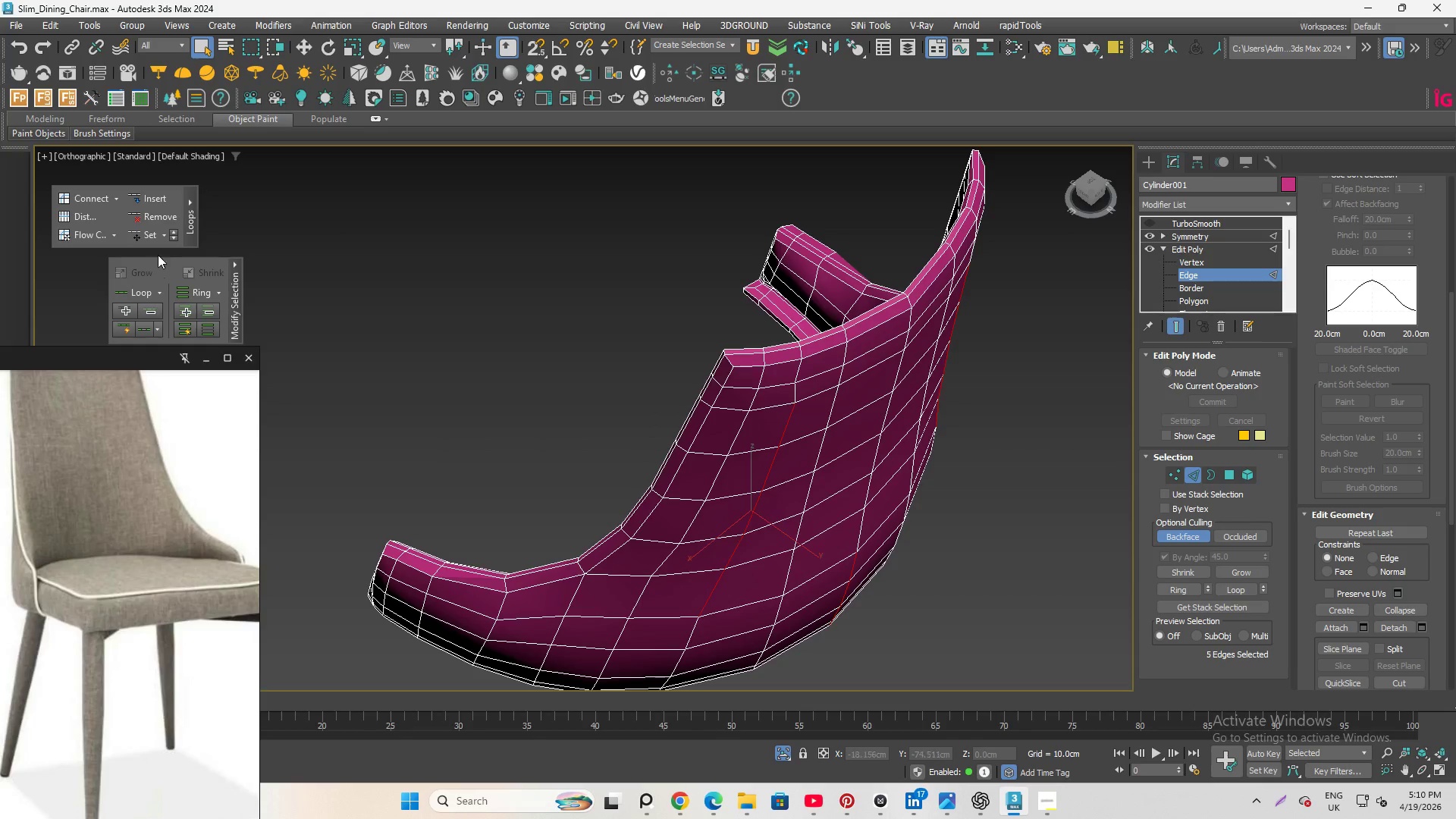 
left_click([149, 240])
 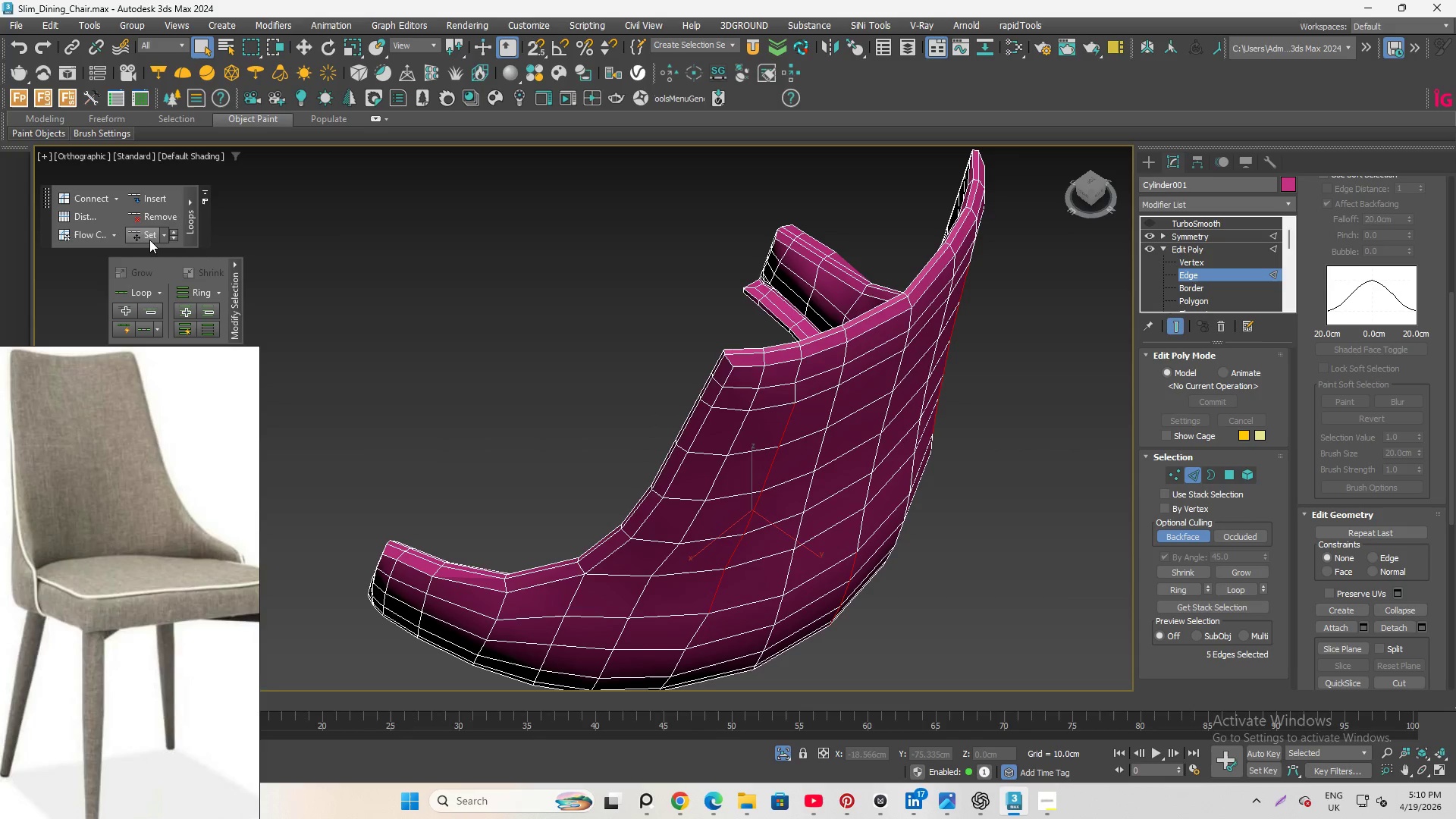 
key(Control+Z)
 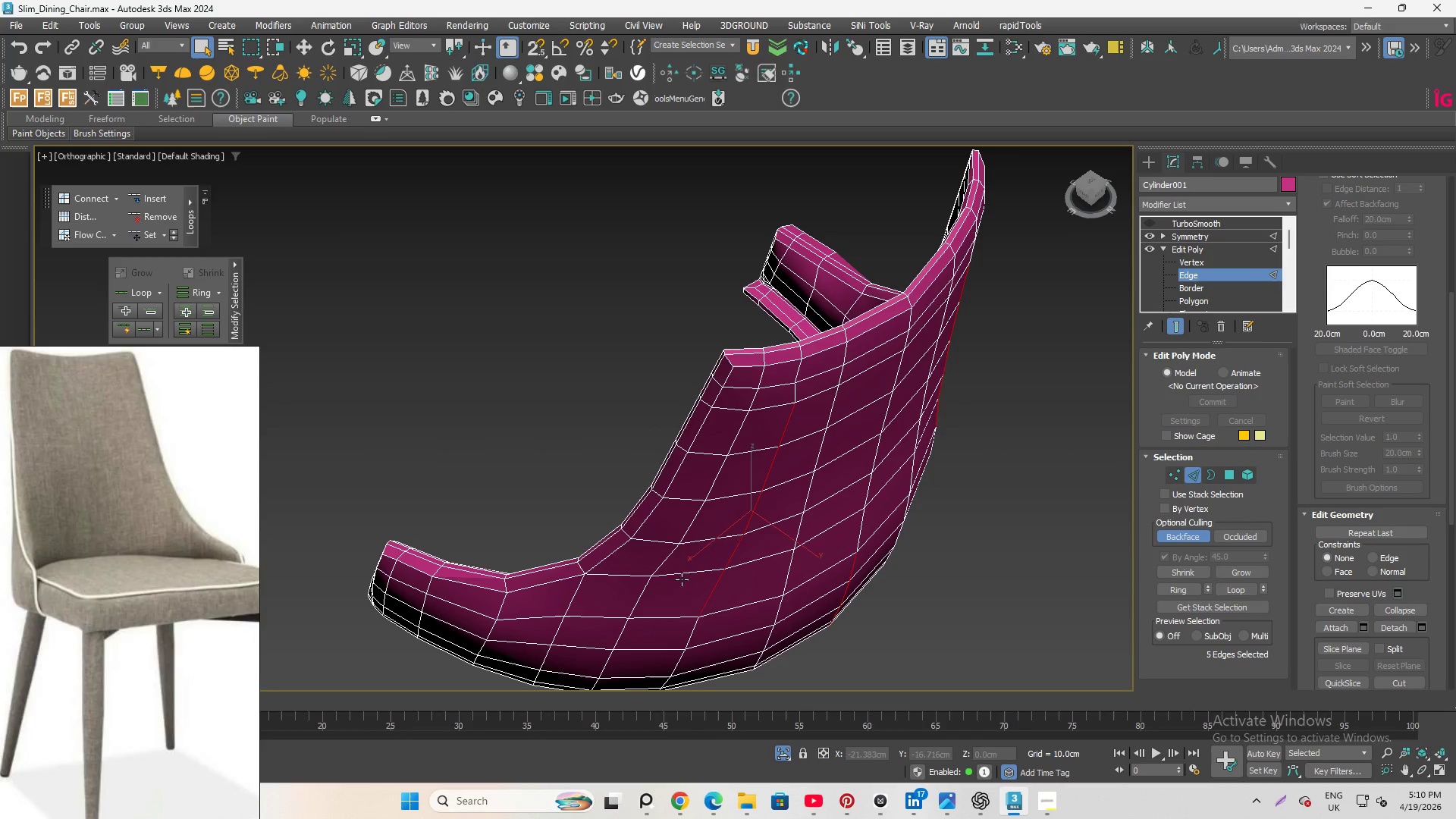 
hold_key(key=AltLeft, duration=0.52)
 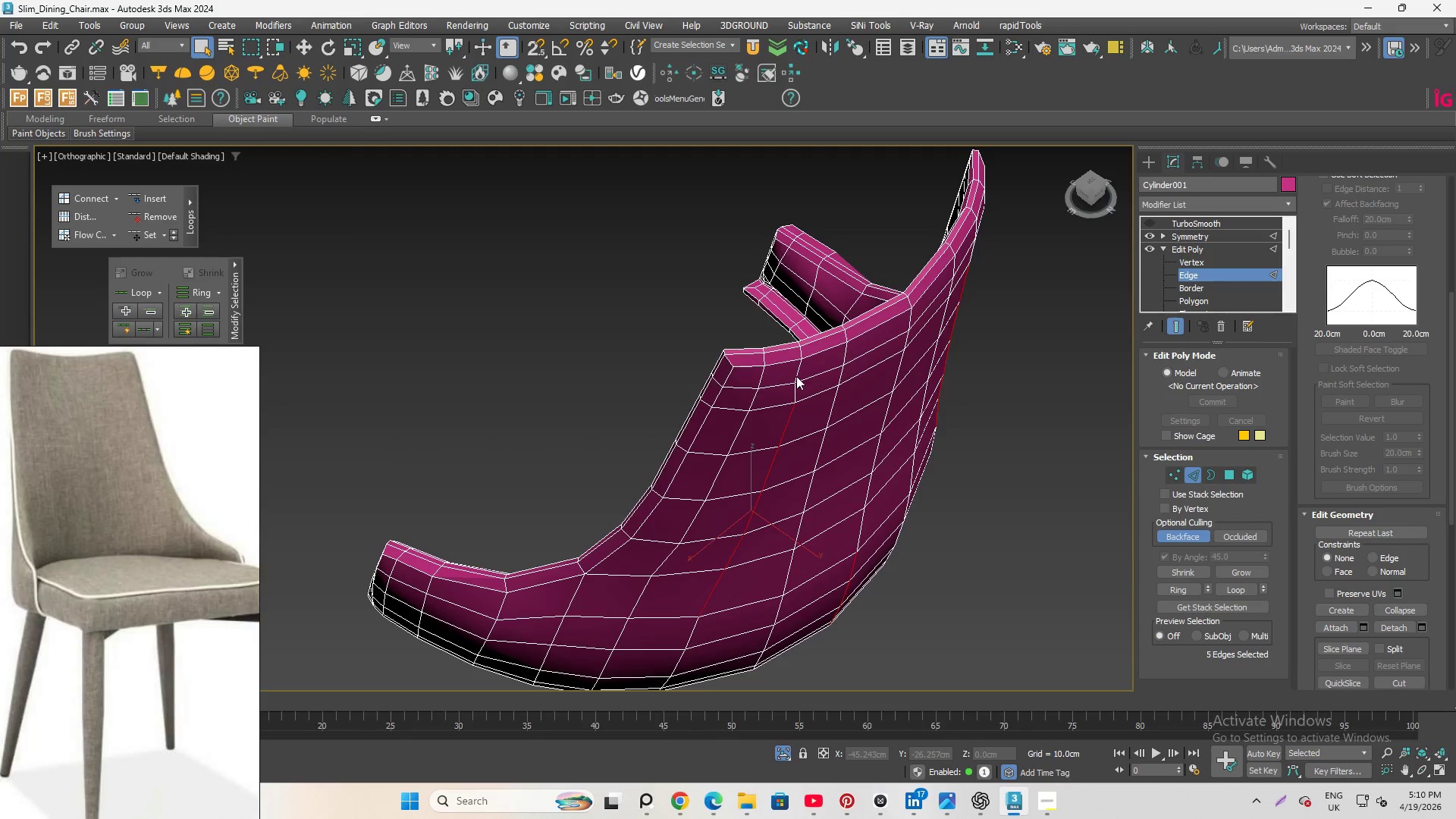 
key(Control+ControlLeft)
 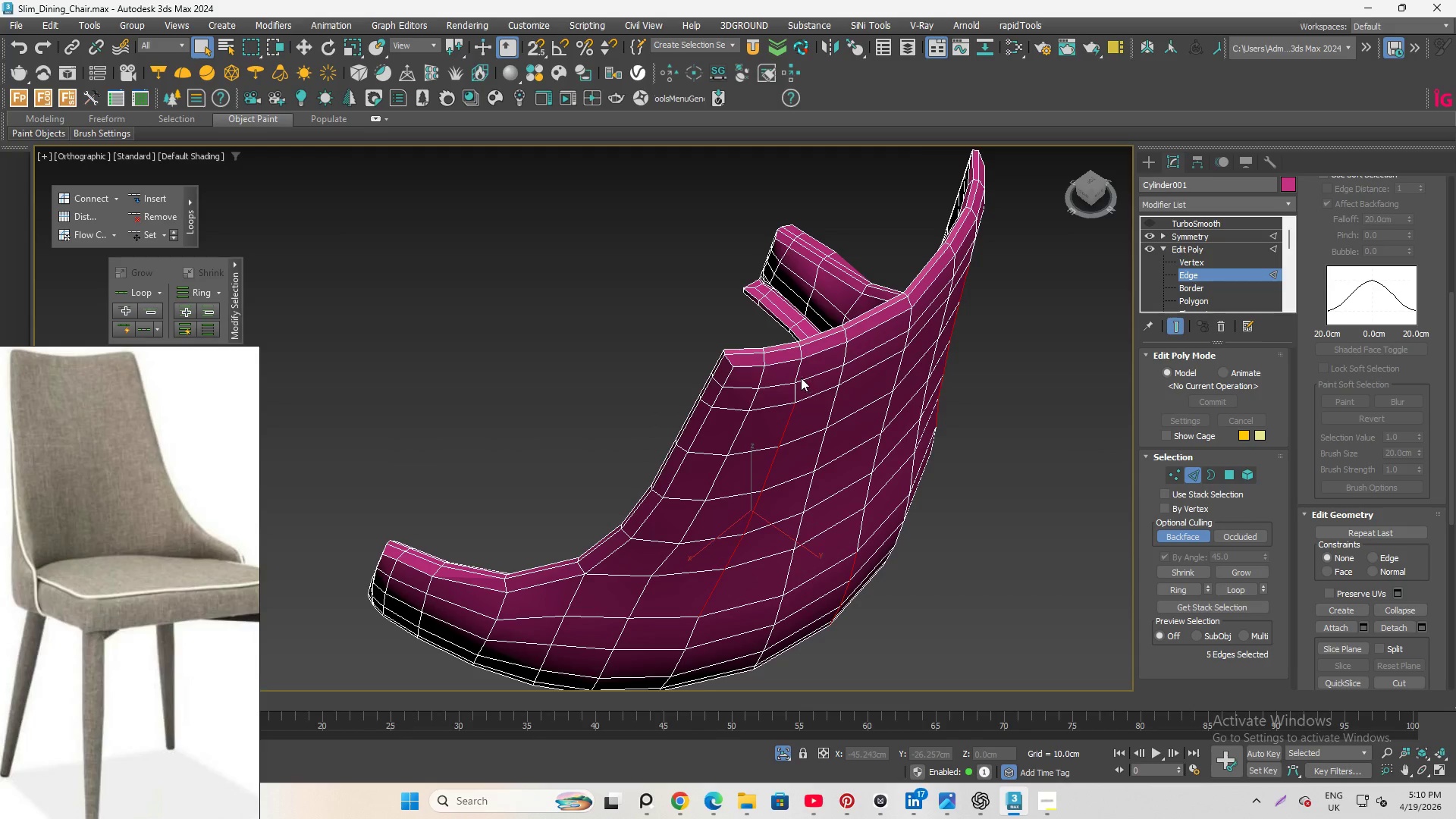 
scroll: coordinate [800, 378], scroll_direction: up, amount: 5.0
 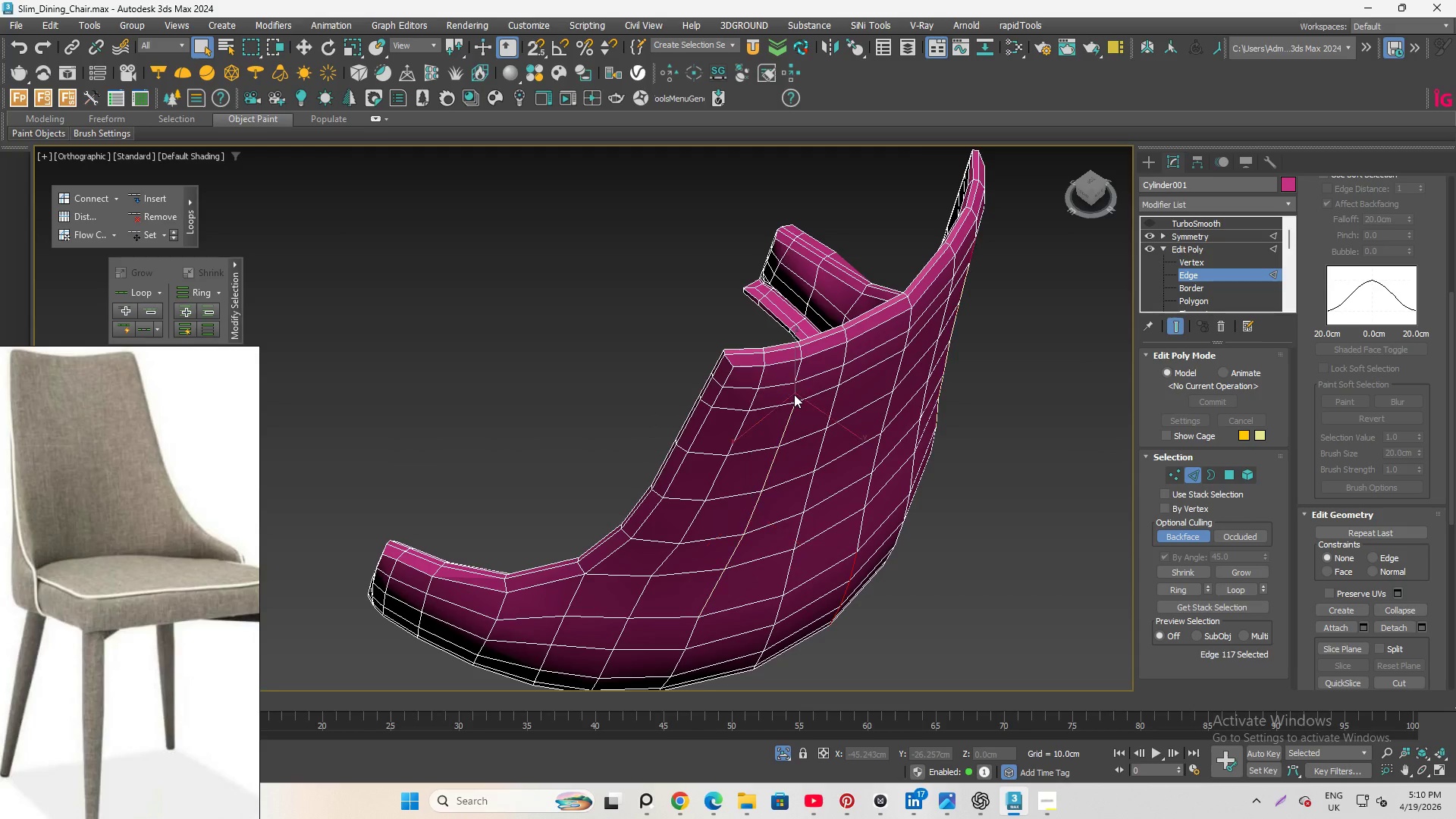 
left_click([794, 394])
 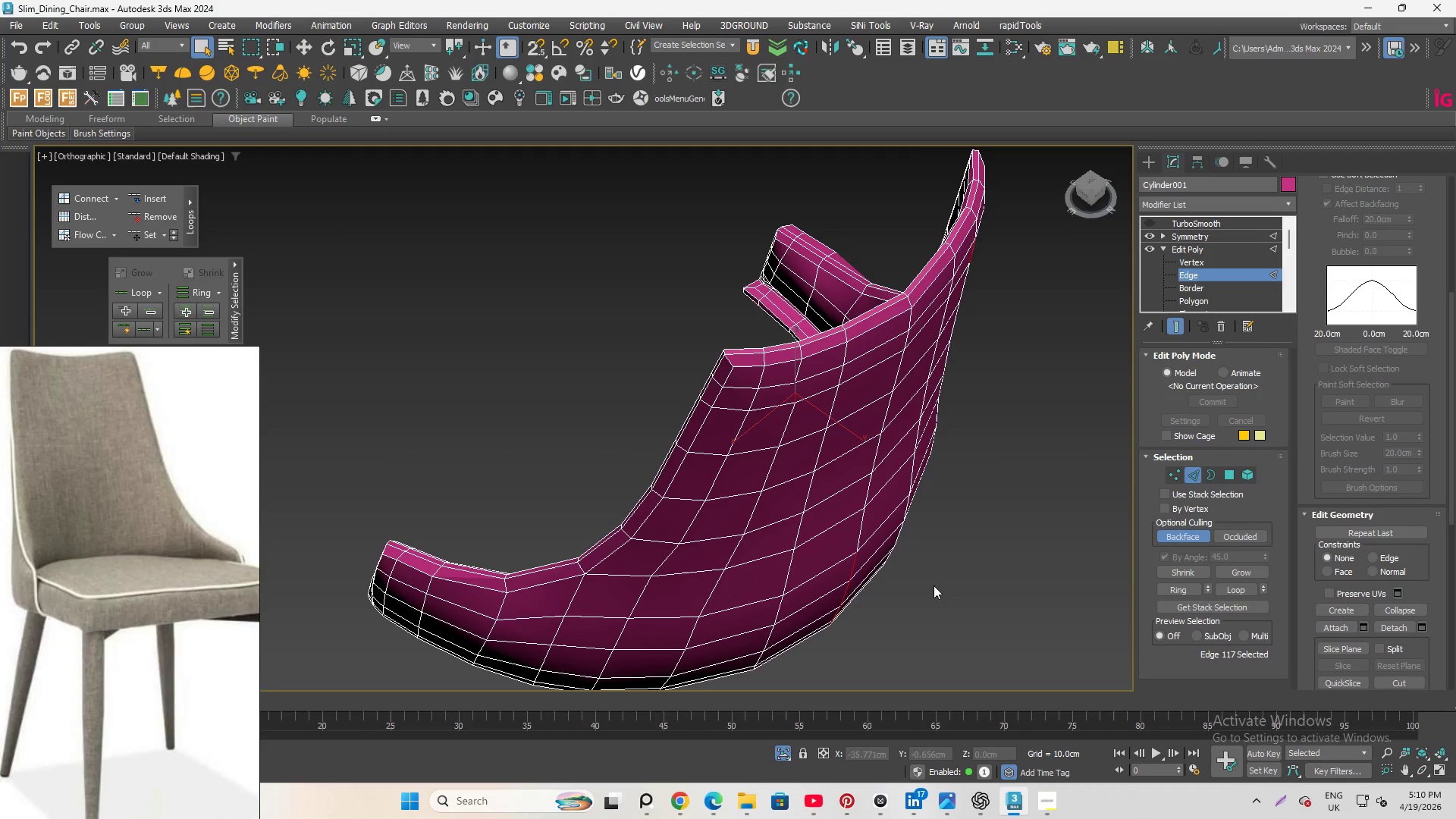 
key(Control+Z)
 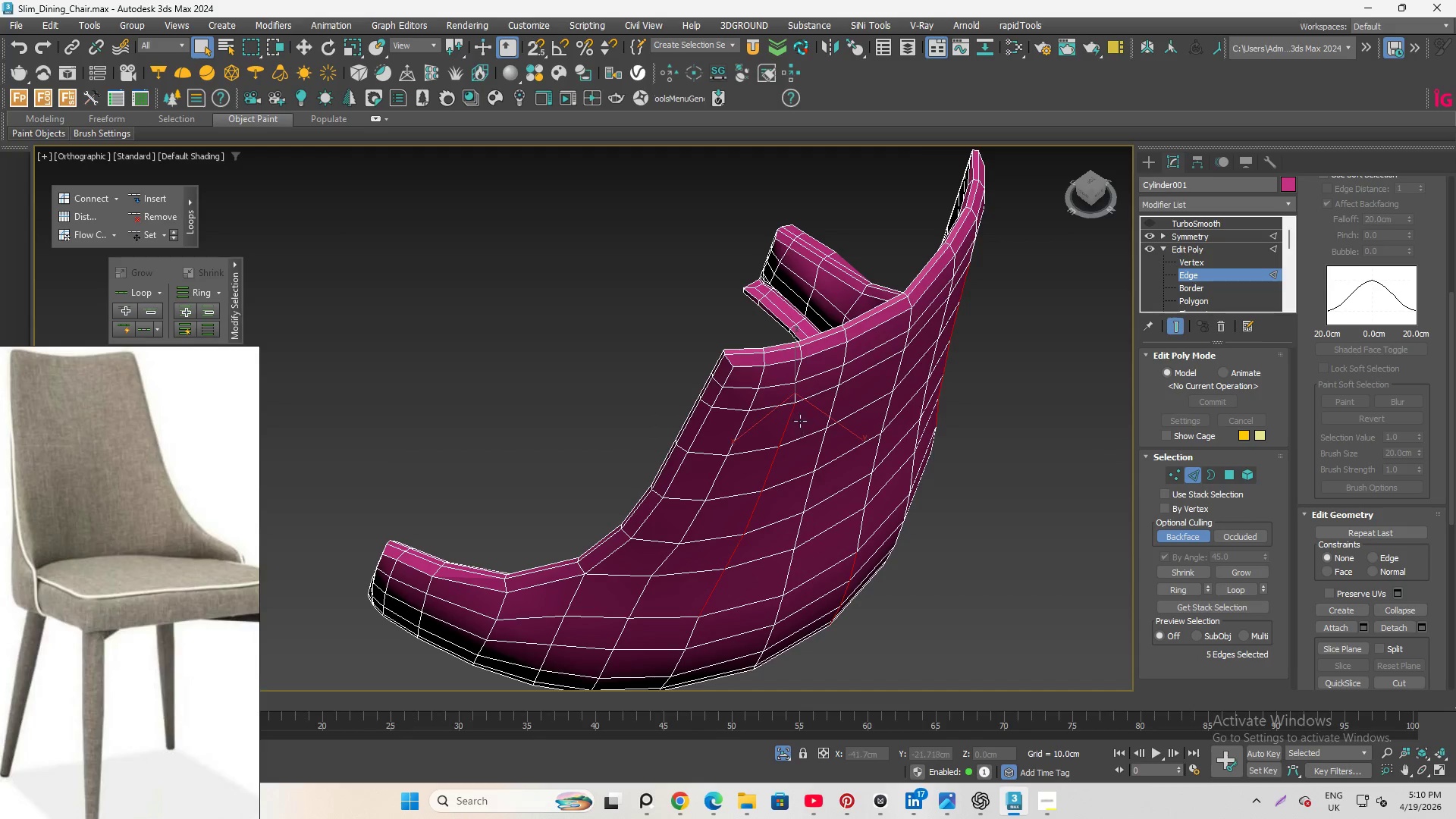 
hold_key(key=ControlLeft, duration=1.12)
 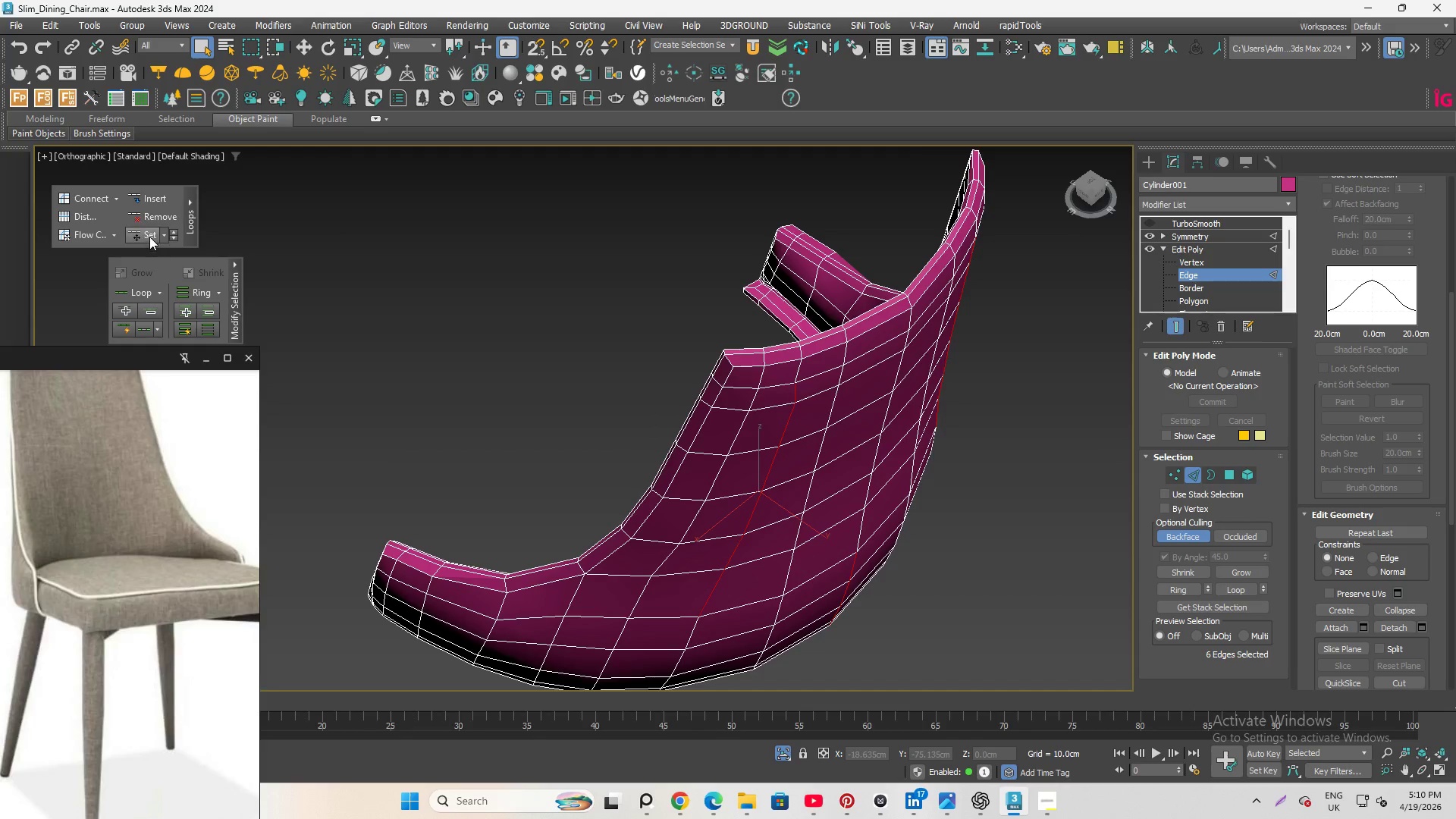 
left_click([149, 235])
 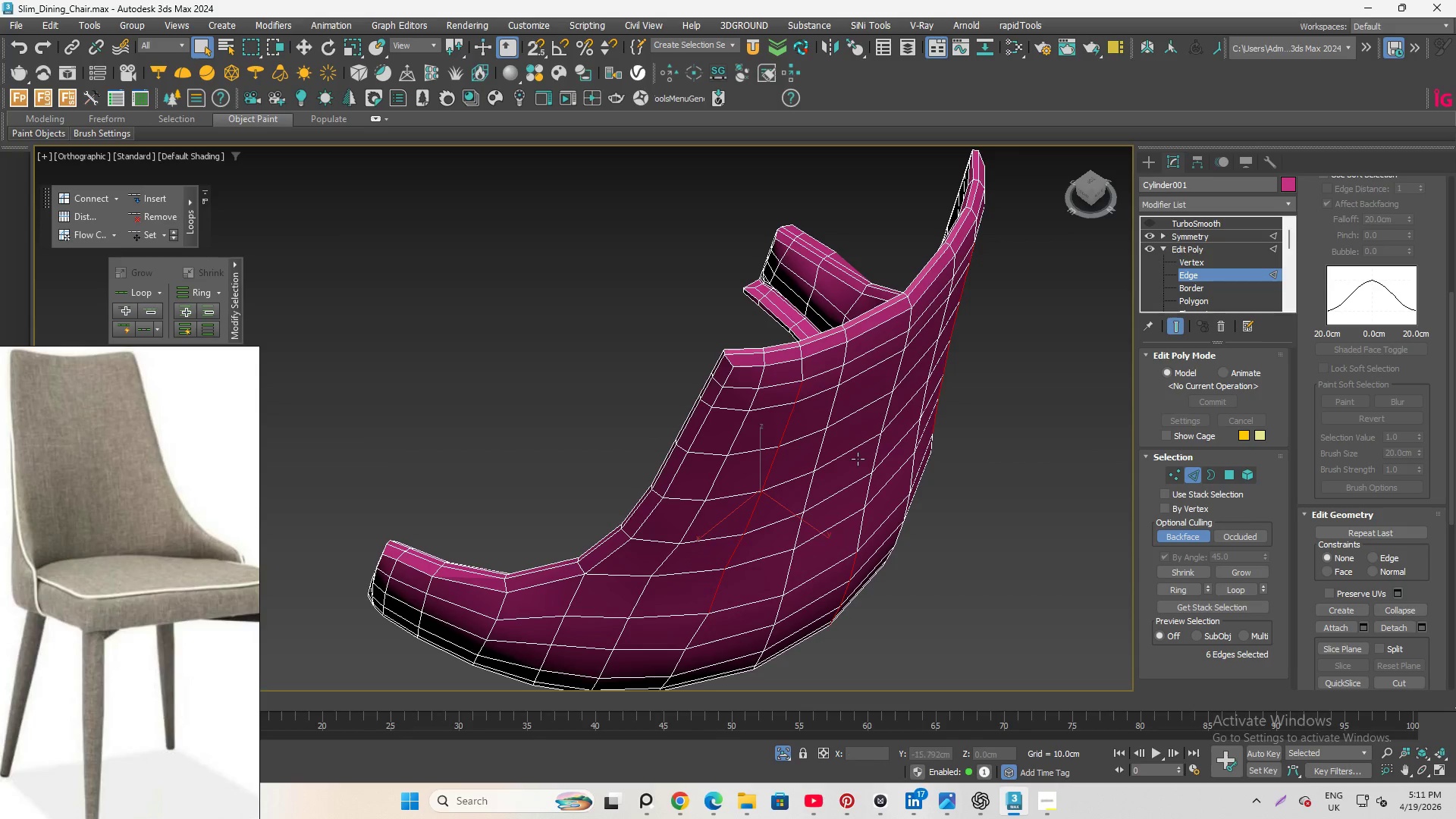 
hold_key(key=ControlLeft, duration=0.39)
 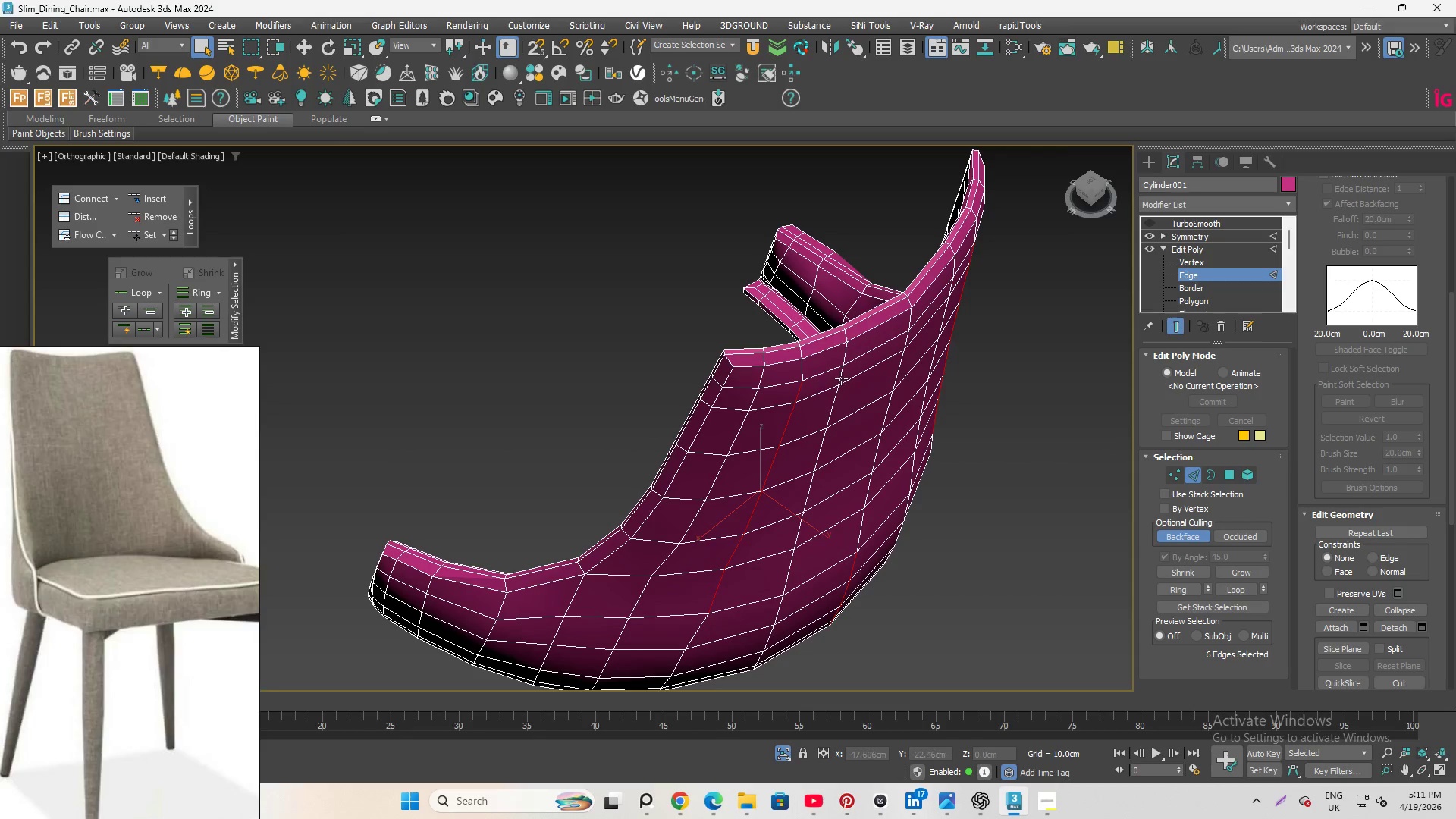 
left_click([841, 377])
 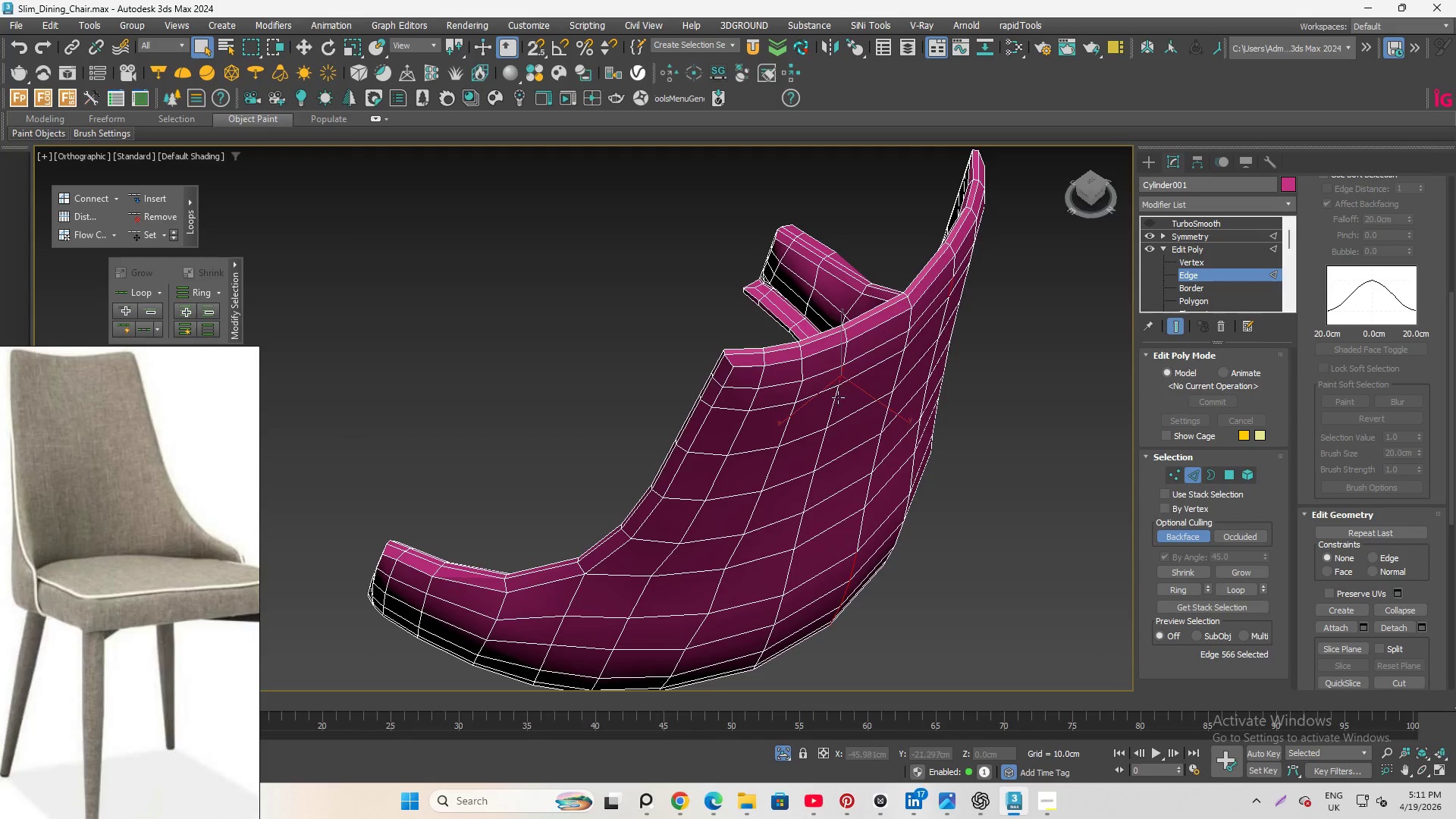 
hold_key(key=ControlLeft, duration=5.16)
left_click([833, 405])
 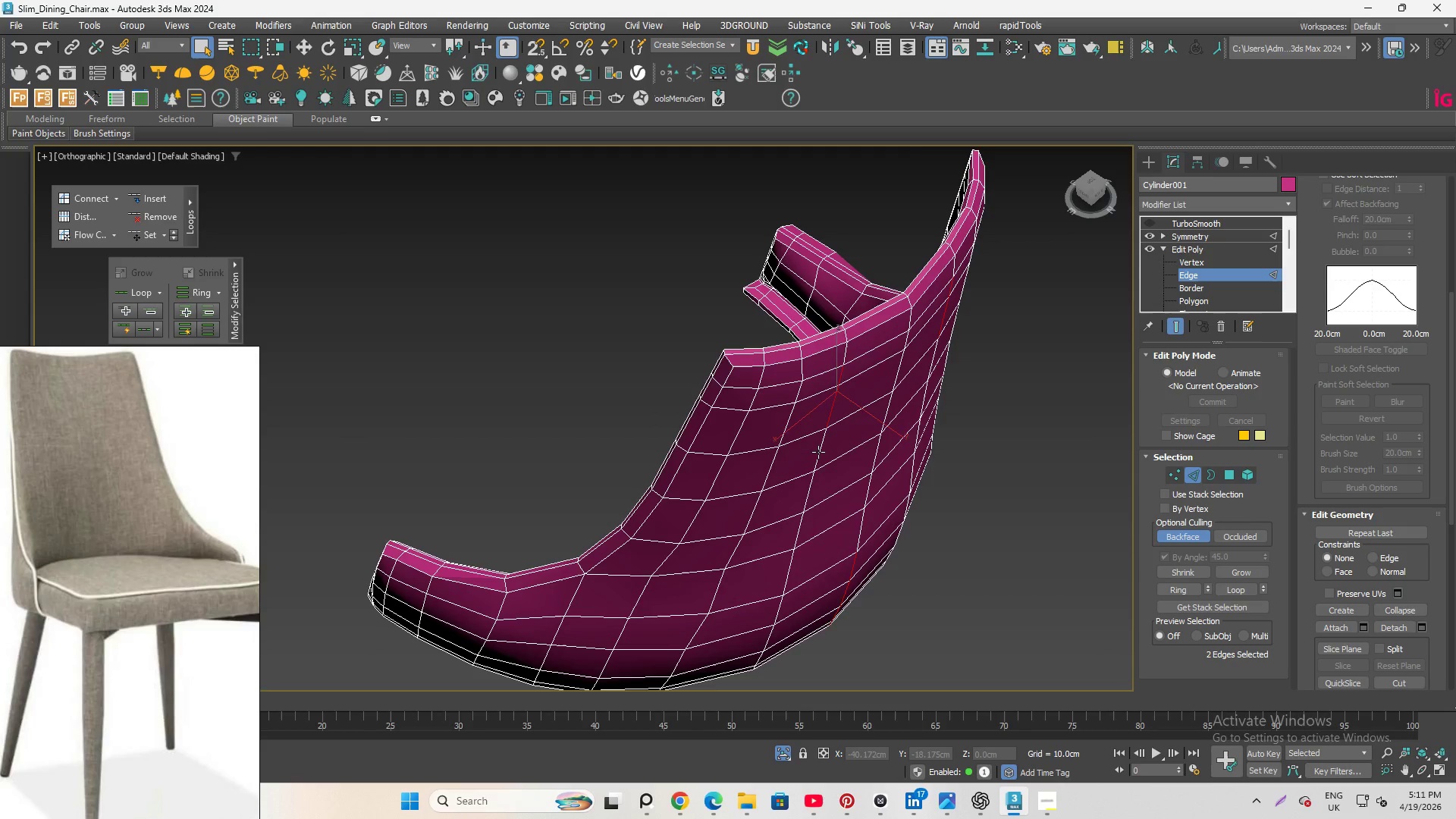 
left_click([818, 453])
 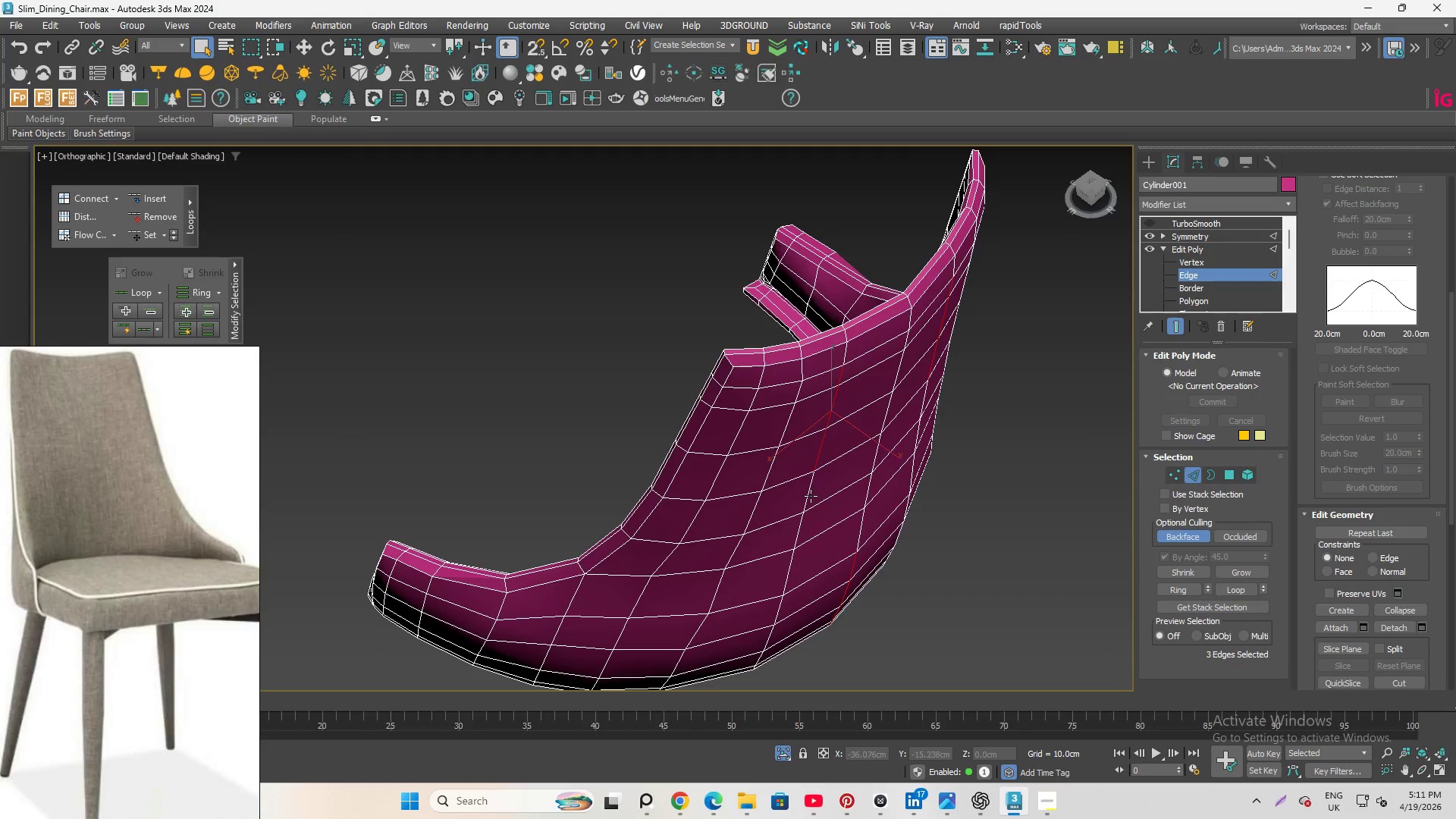 
left_click([811, 496])
 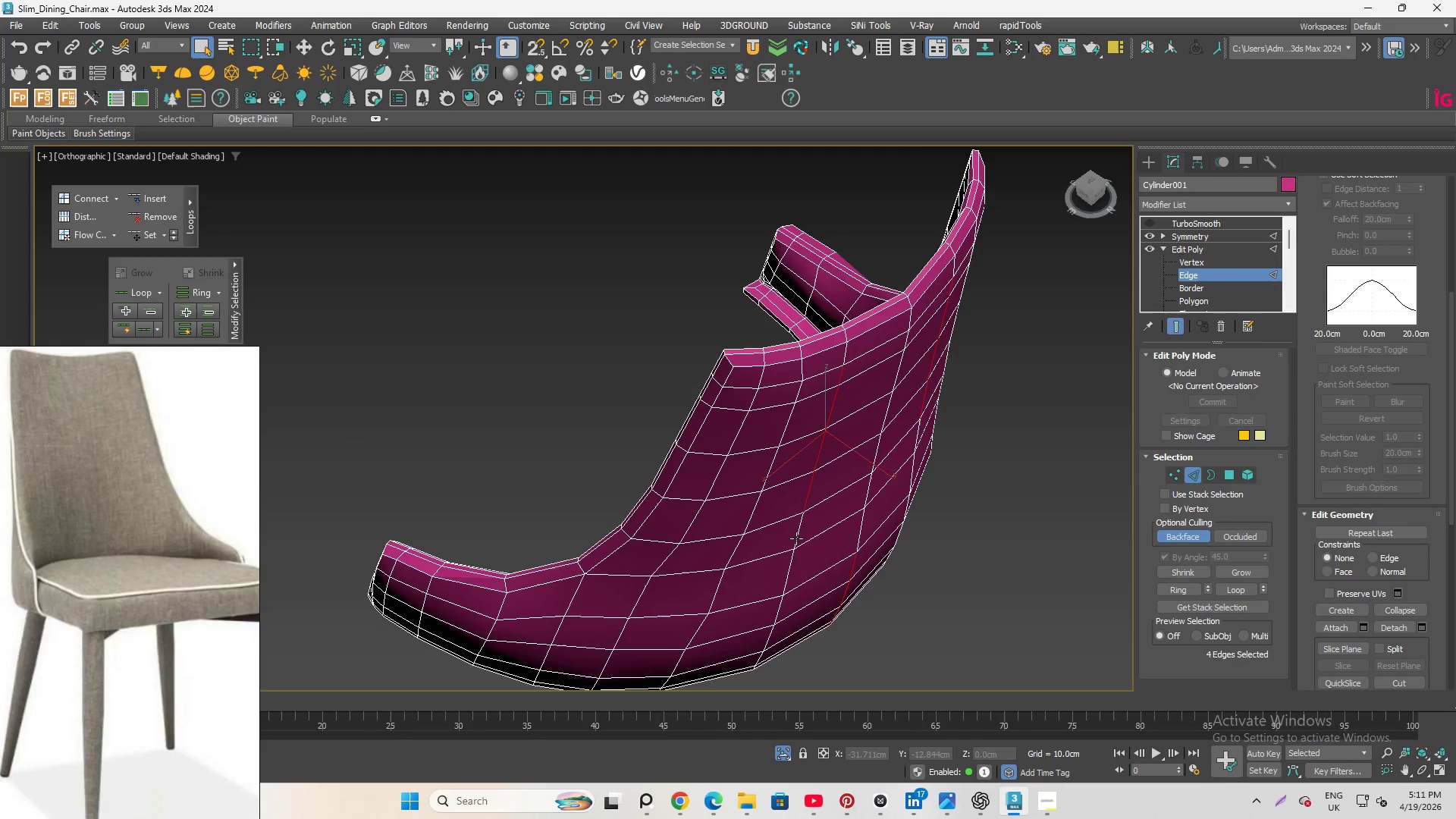 
left_click([796, 538])
 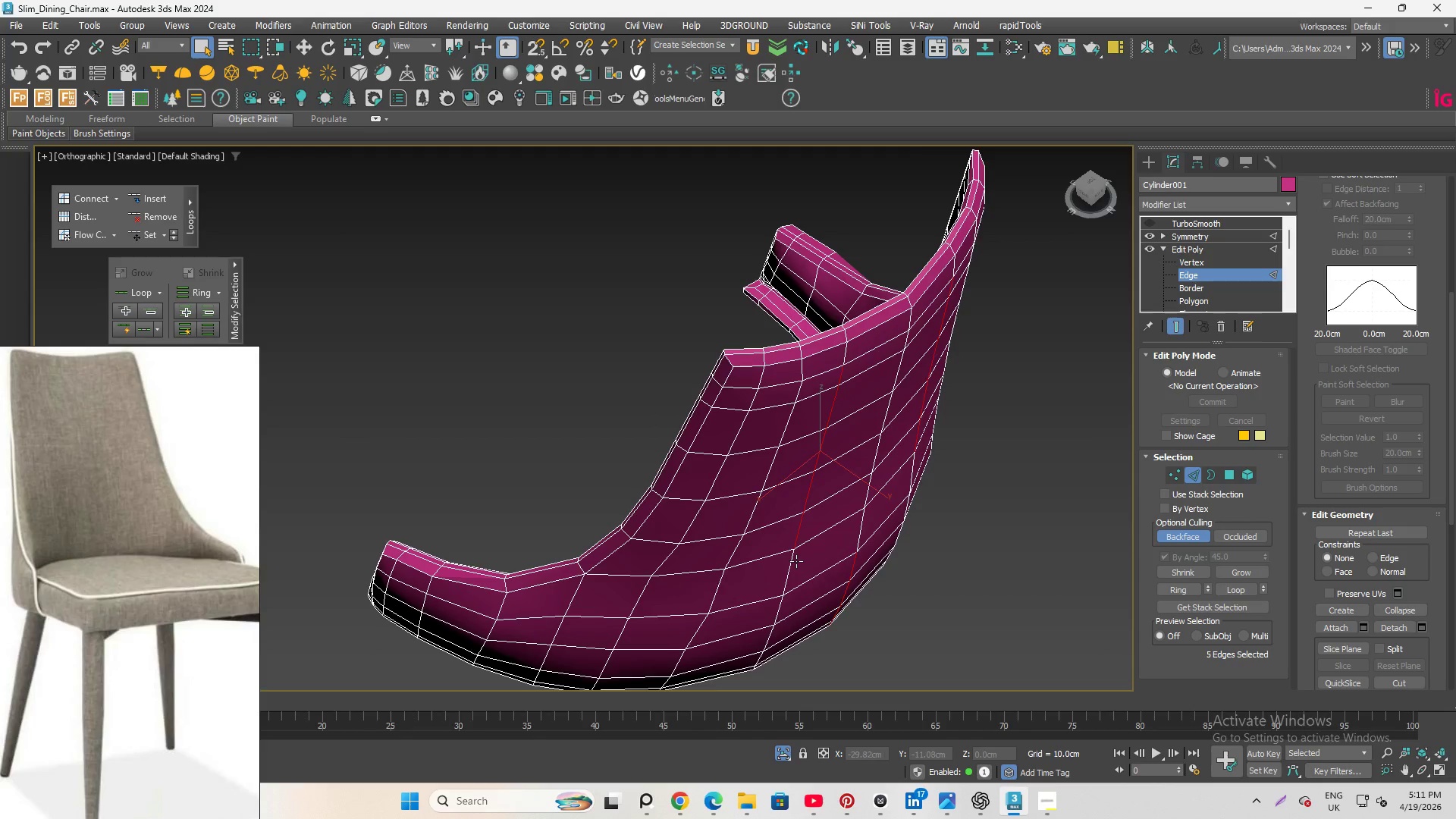 
left_click([796, 561])
 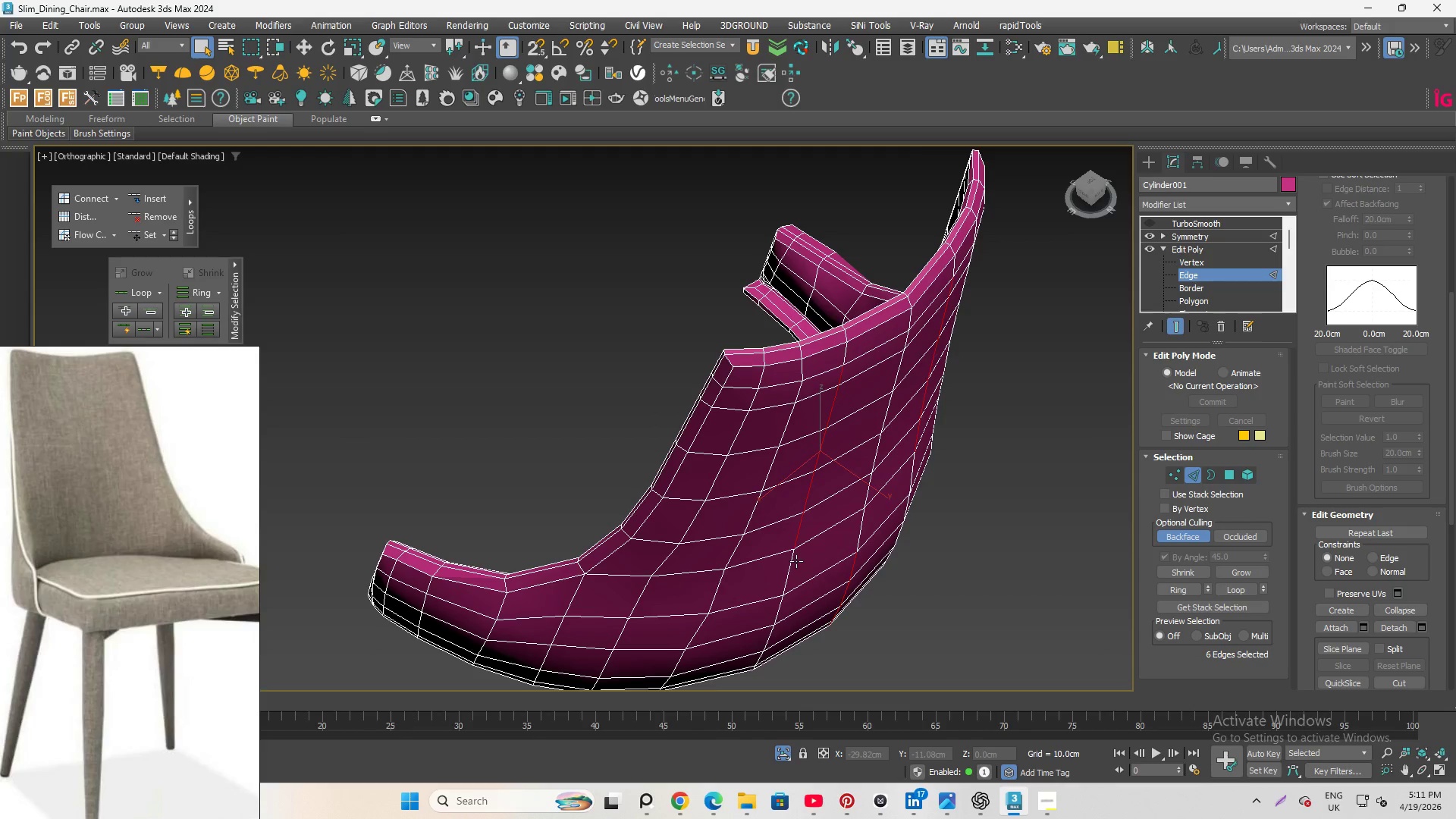 
left_click([790, 565])
 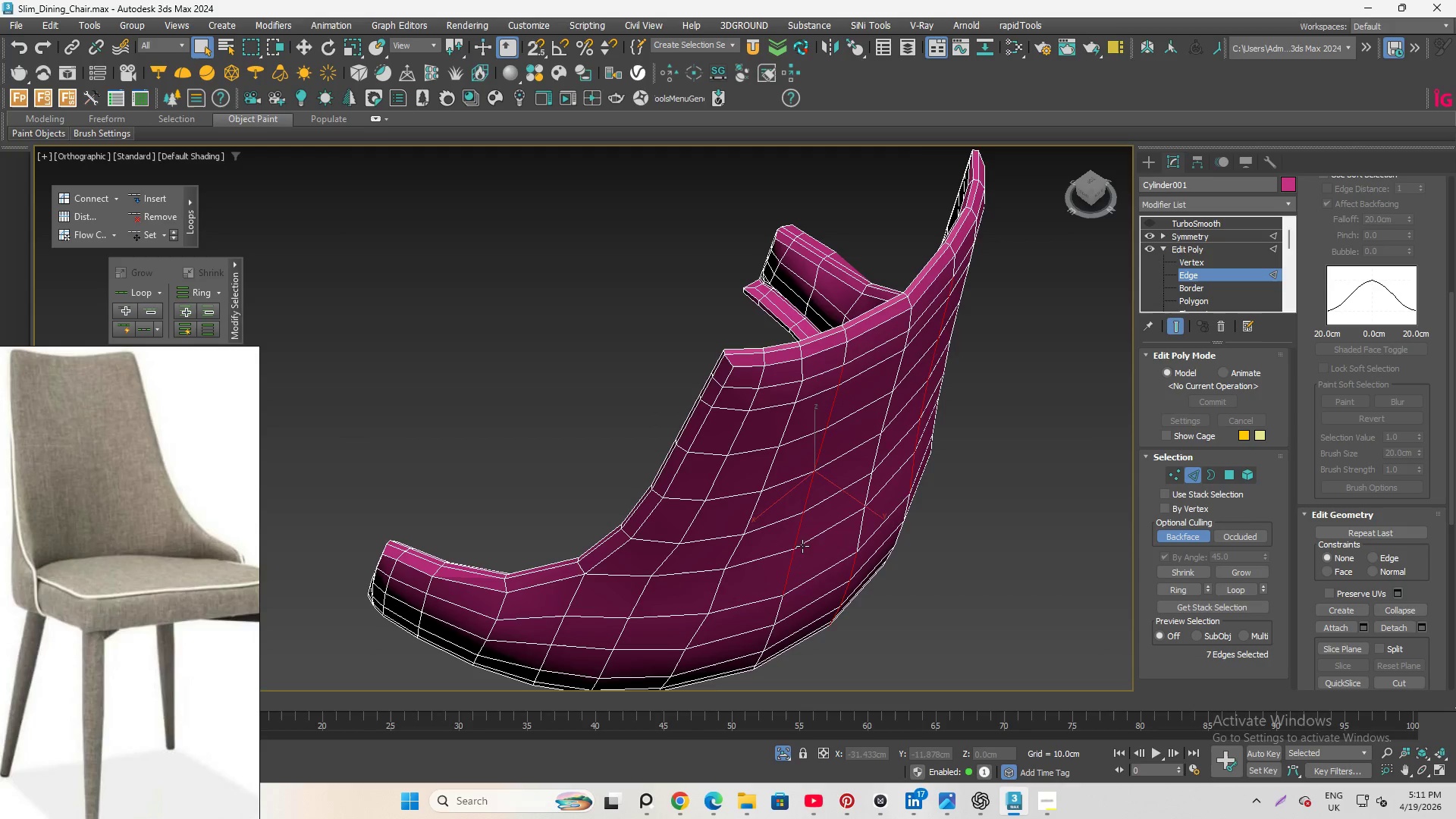 
hold_key(key=AltLeft, duration=1.39)
left_click_drag(start_coordinate=[801, 542], to_coordinate=[829, 595])
 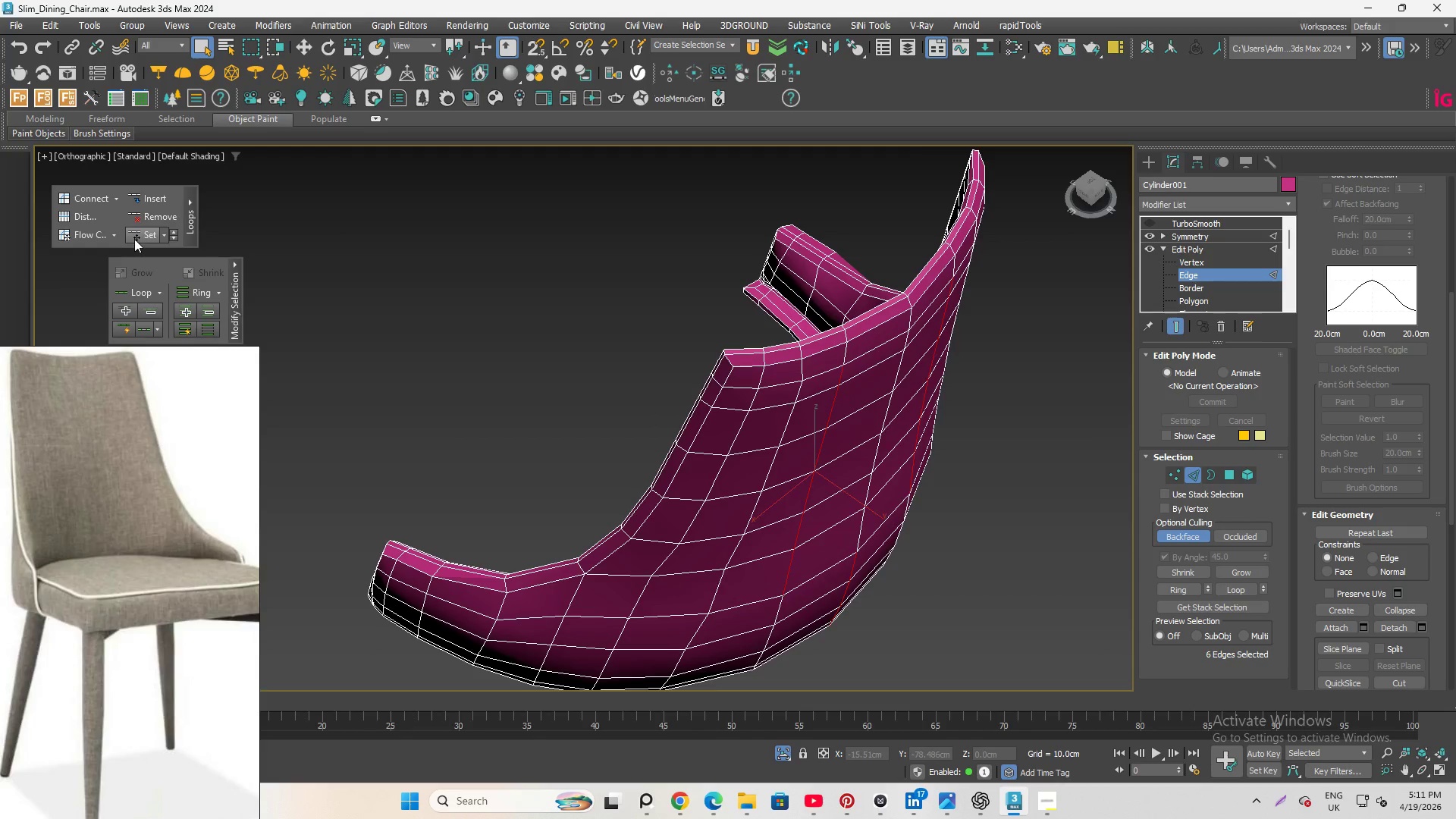 
left_click([140, 237])
 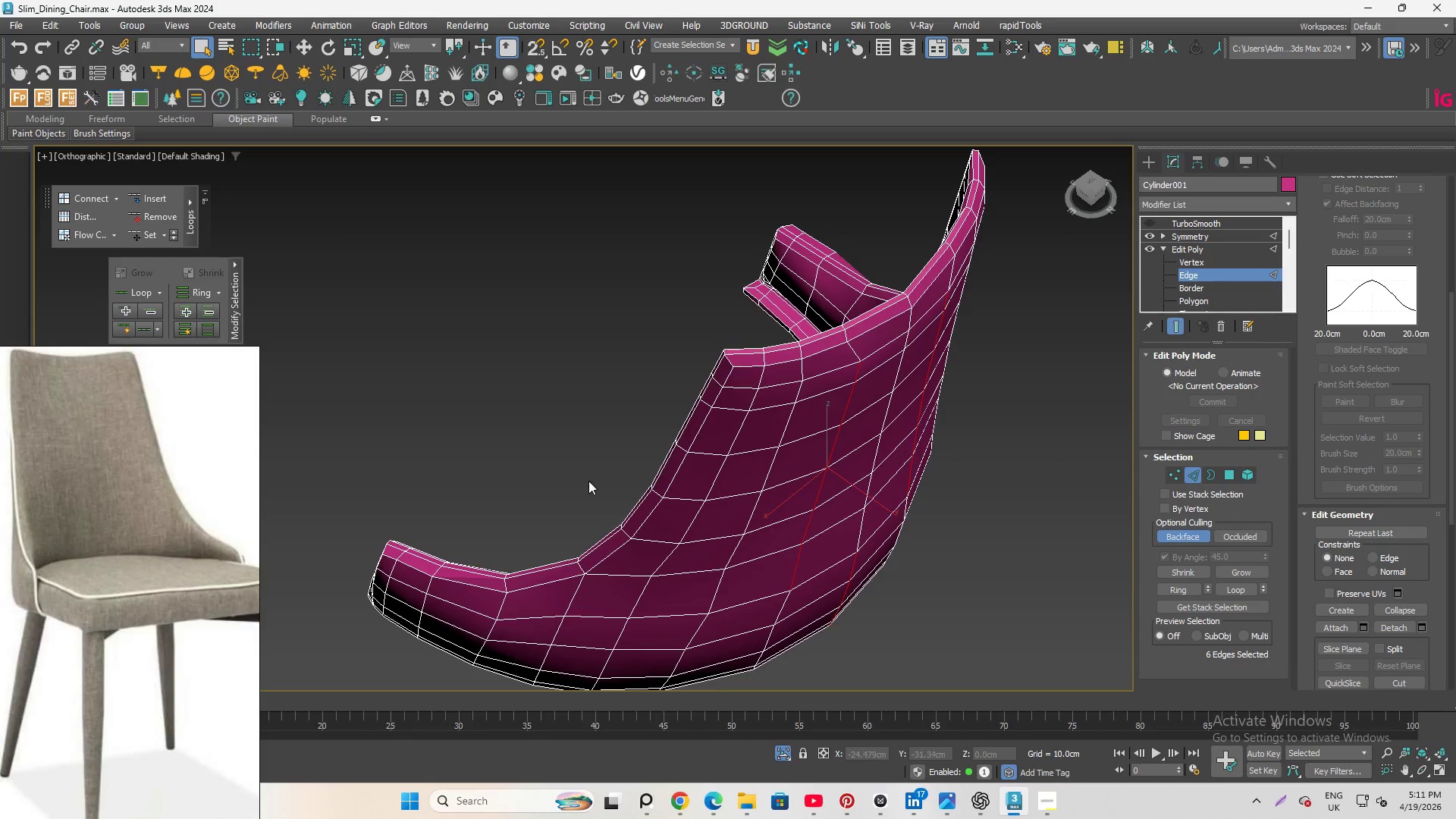 
hold_key(key=AltLeft, duration=5.19)
 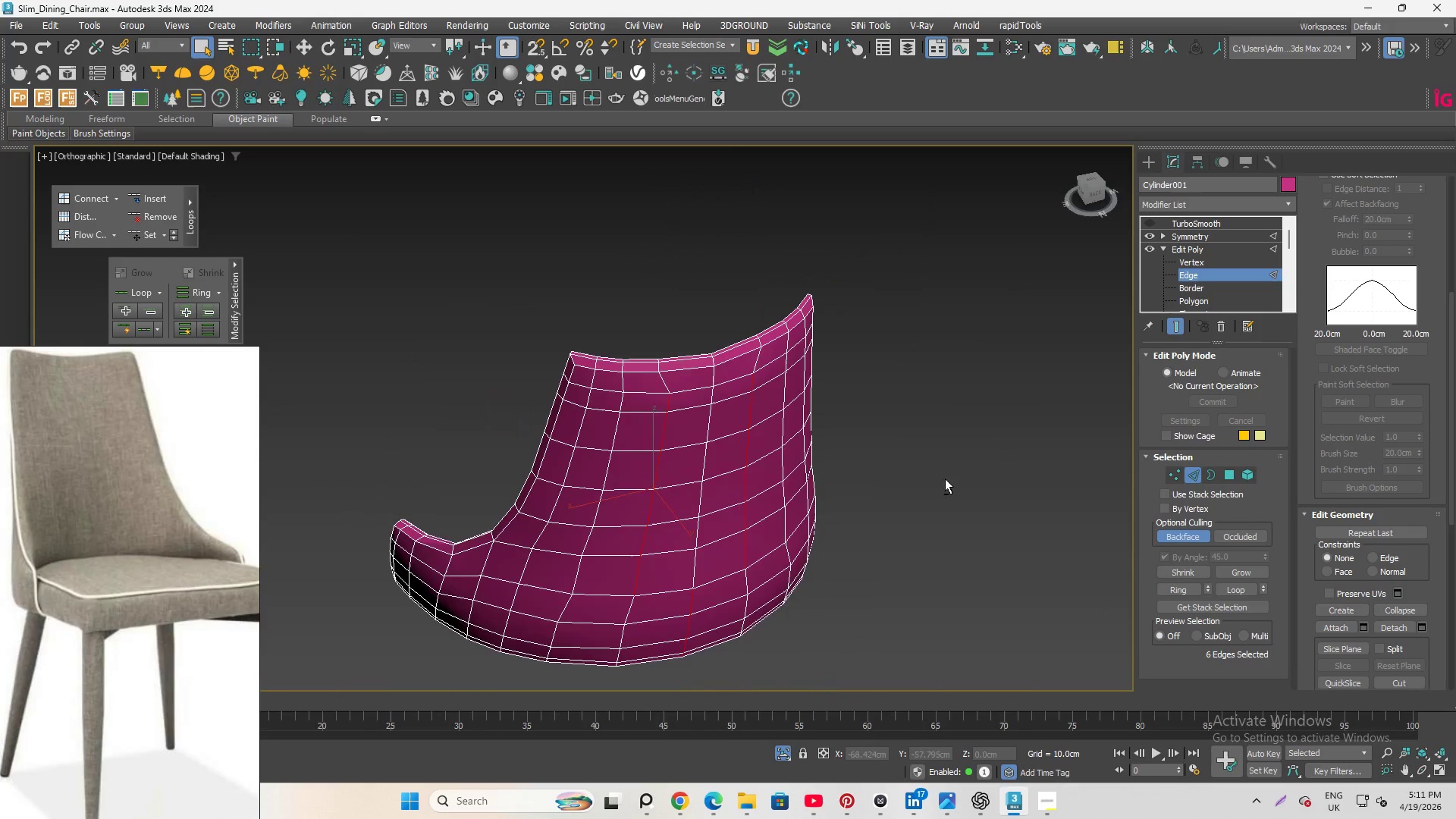 
hold_key(key=AltLeft, duration=0.64)
 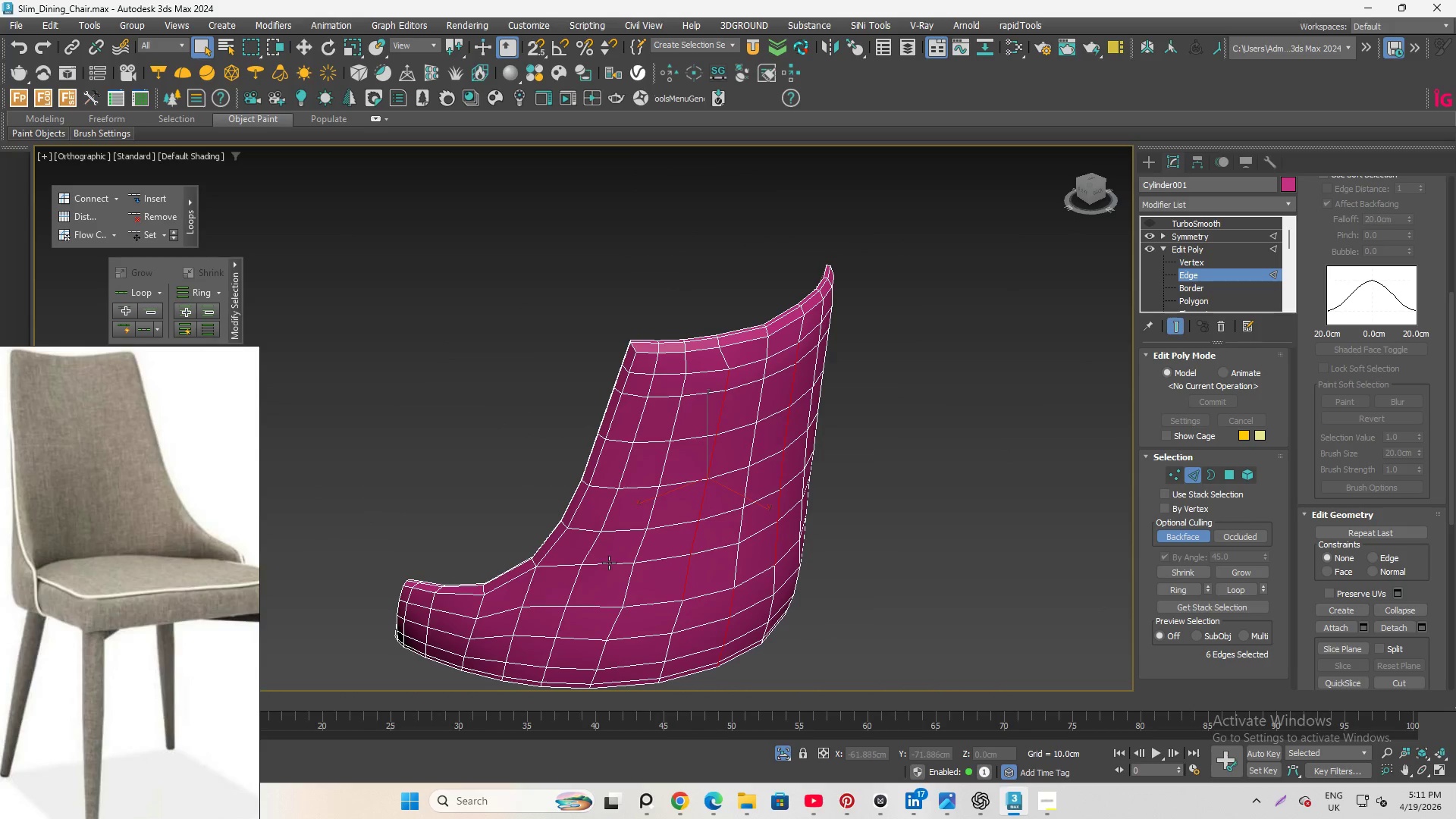 
scroll: coordinate [945, 479], scroll_direction: down, amount: 1.0
 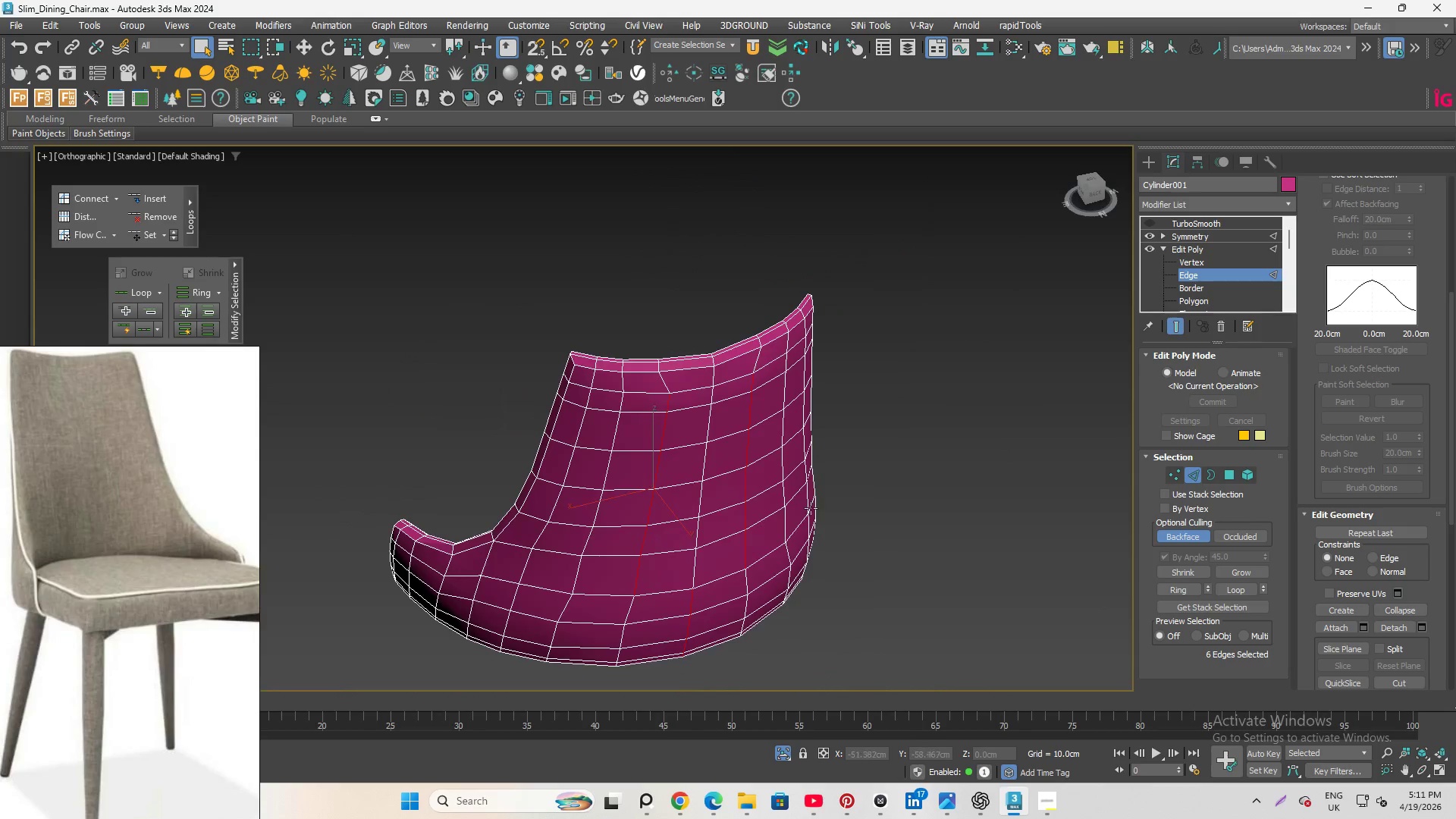 
left_click([609, 563])
 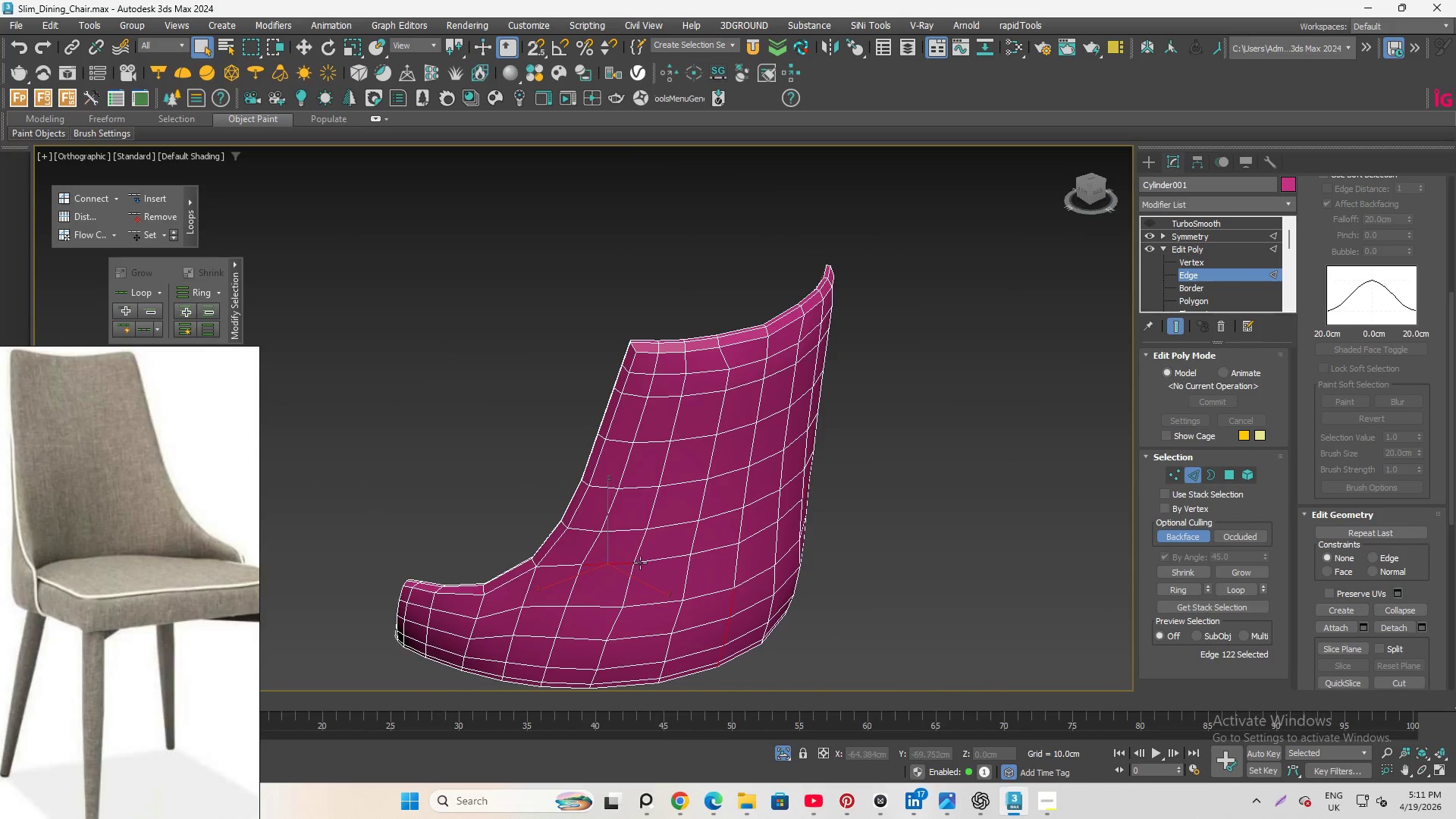 
hold_key(key=ControlLeft, duration=1.16)
left_click([644, 563])
 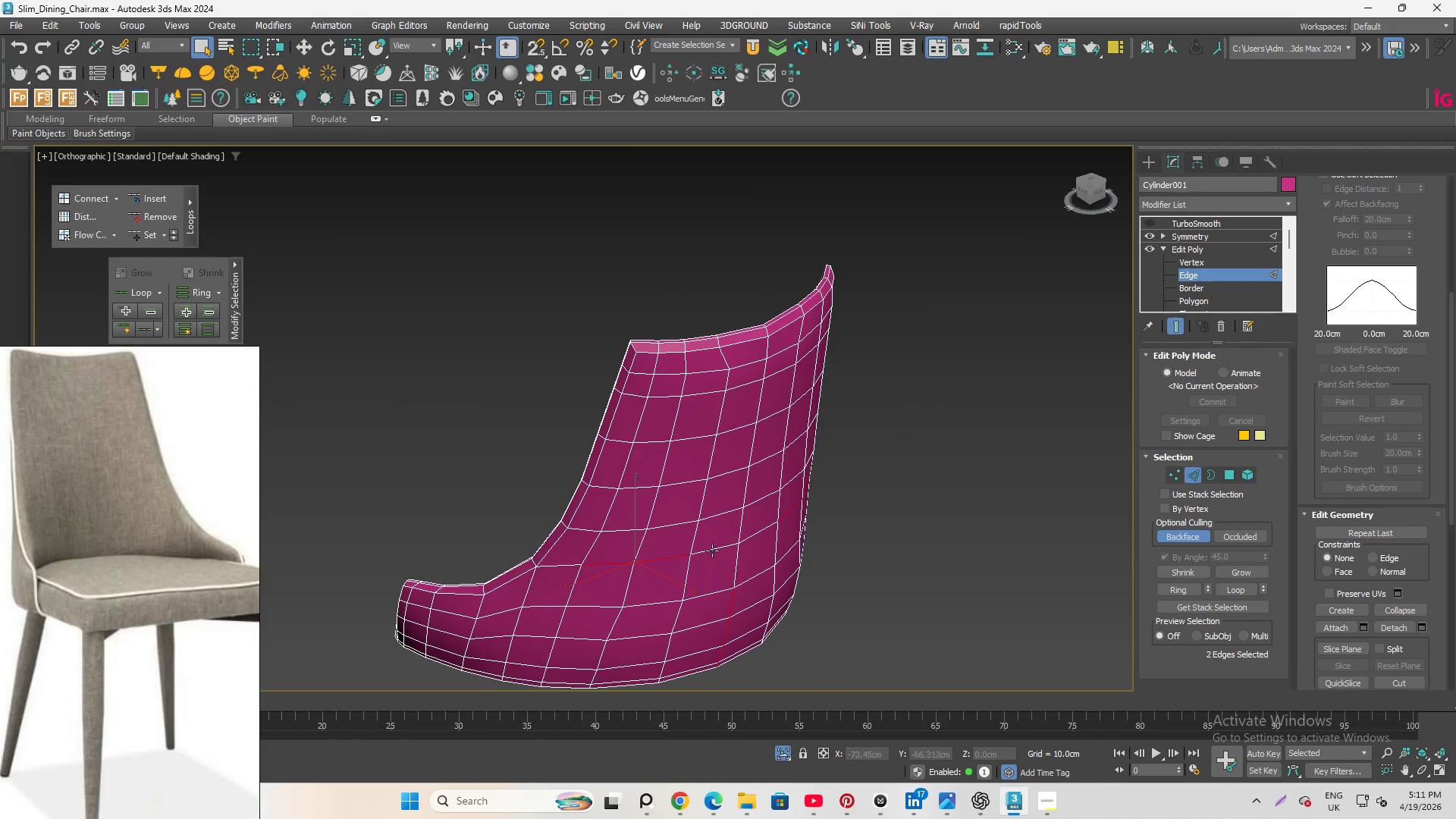 
left_click([712, 548])
 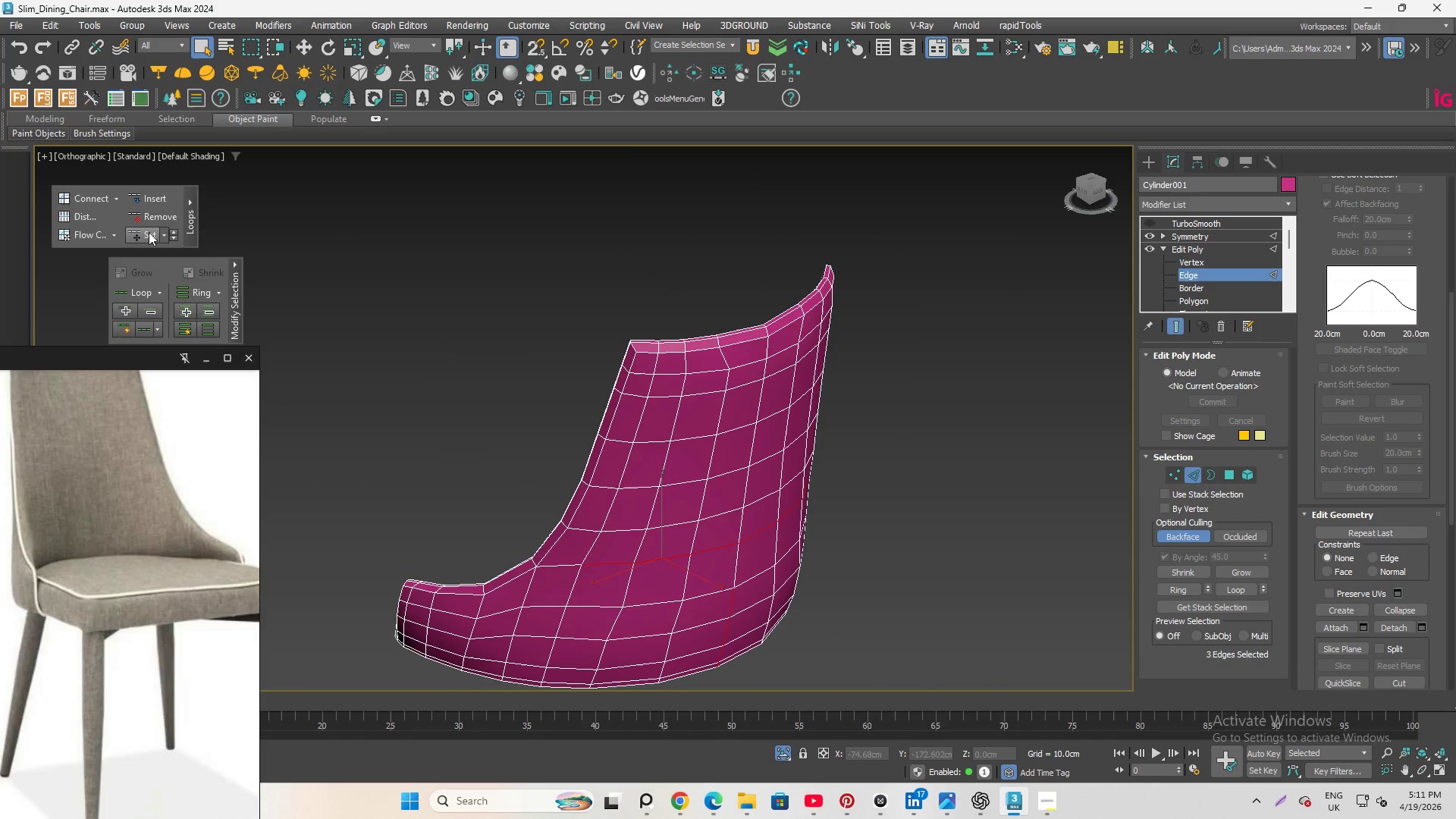 
left_click([149, 231])
 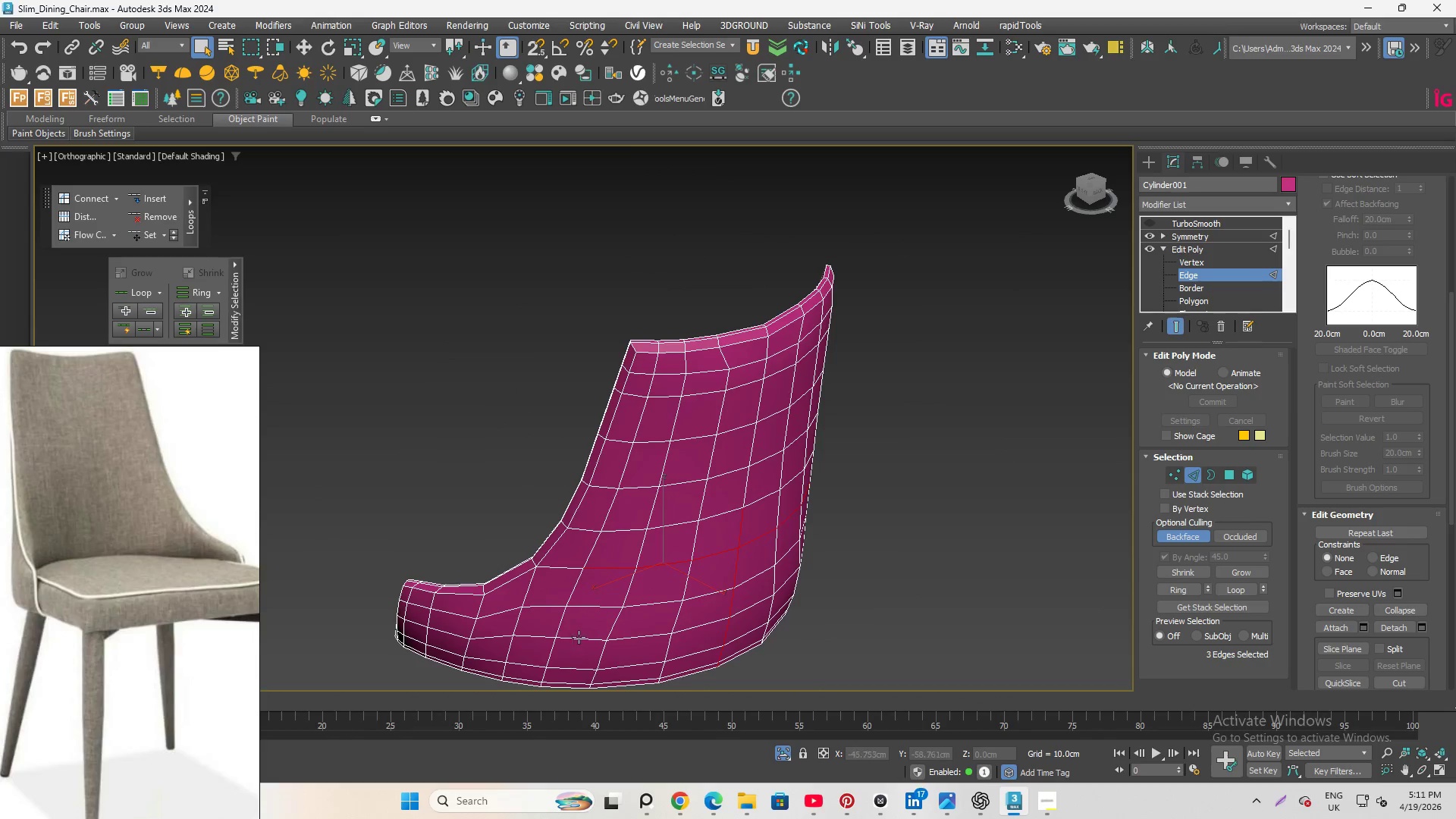 
scroll: coordinate [583, 635], scroll_direction: up, amount: 1.0
 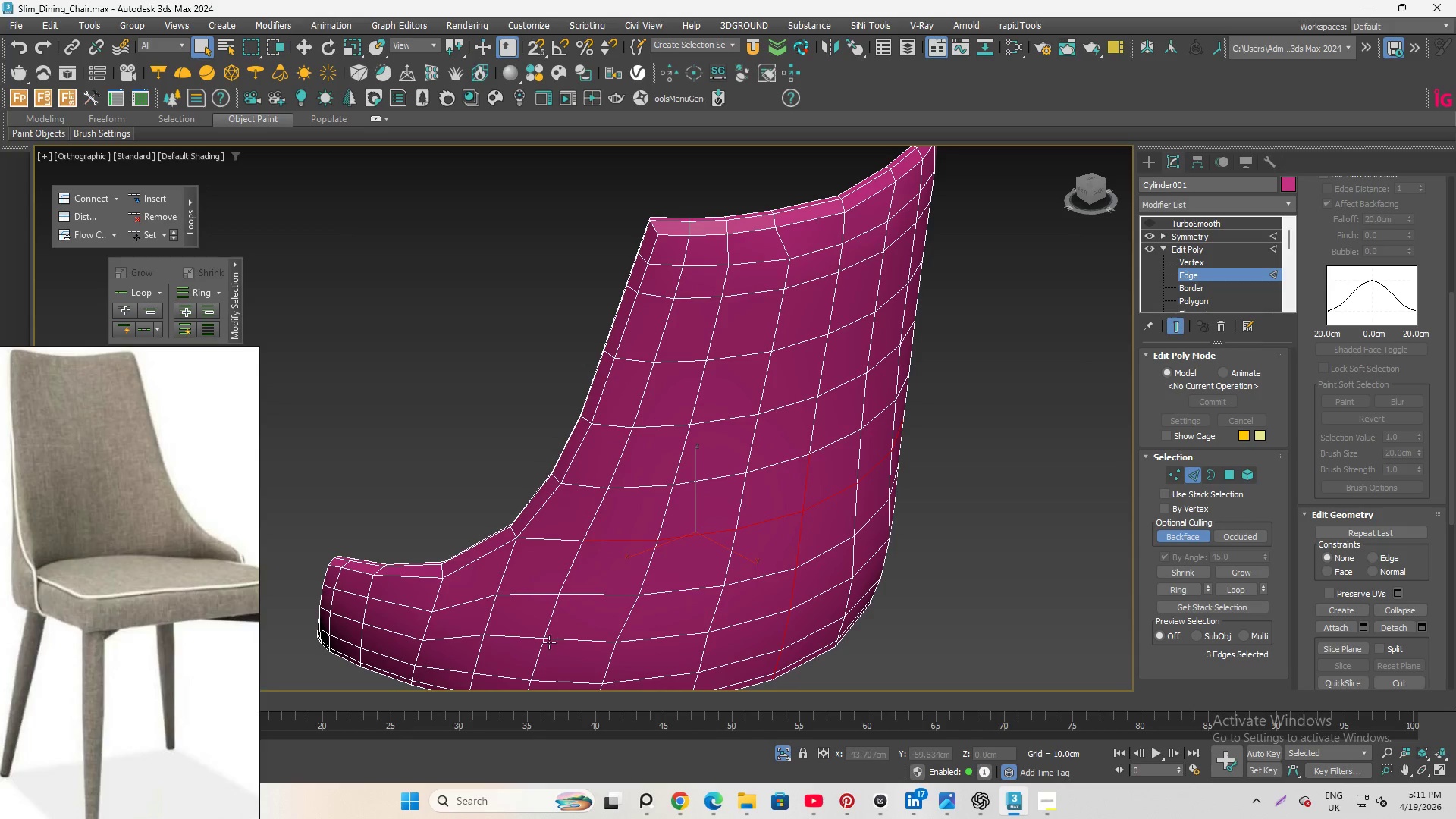 
left_click([568, 638])
 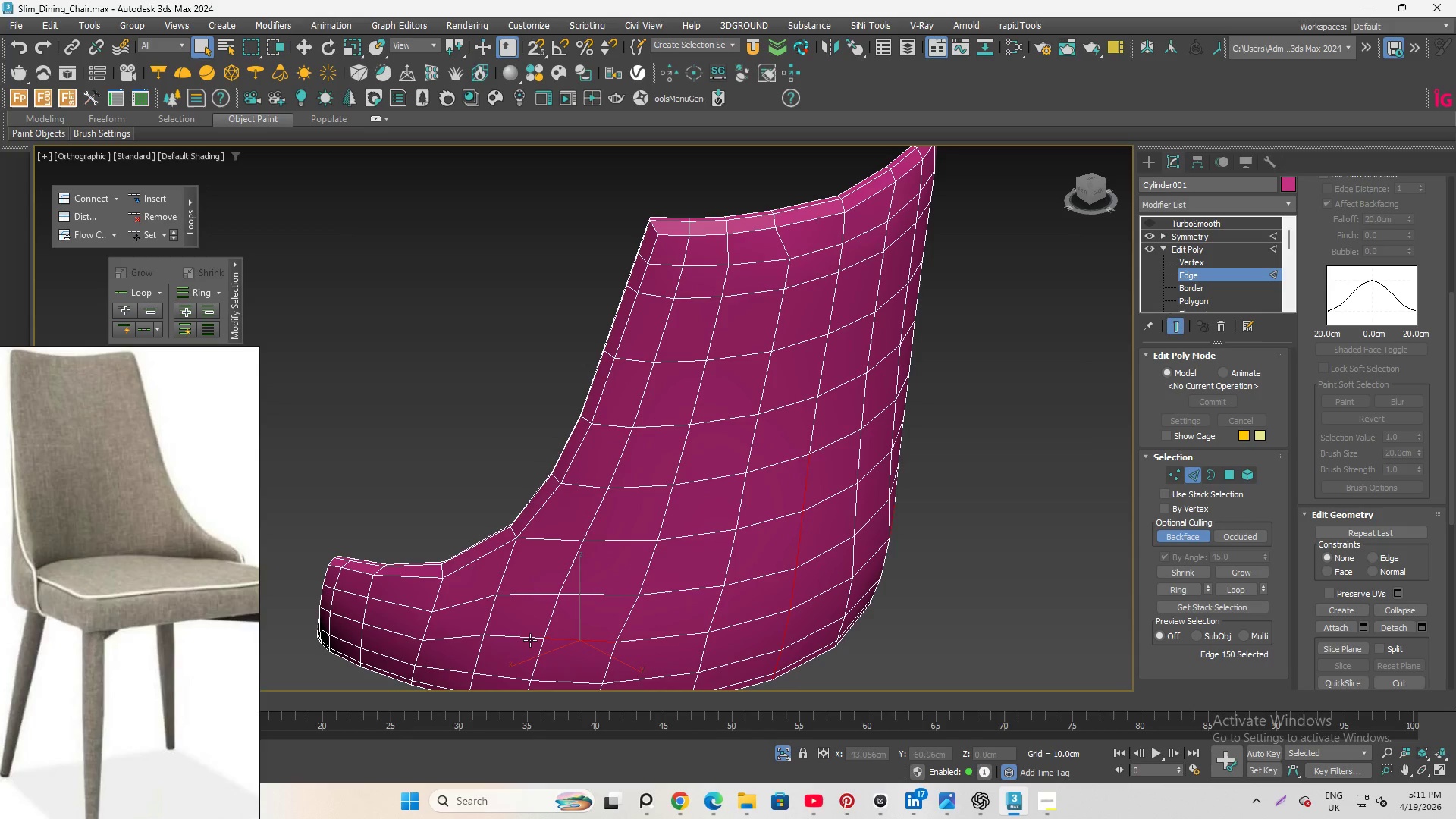 
hold_key(key=ControlLeft, duration=0.69)
left_click([508, 640])
 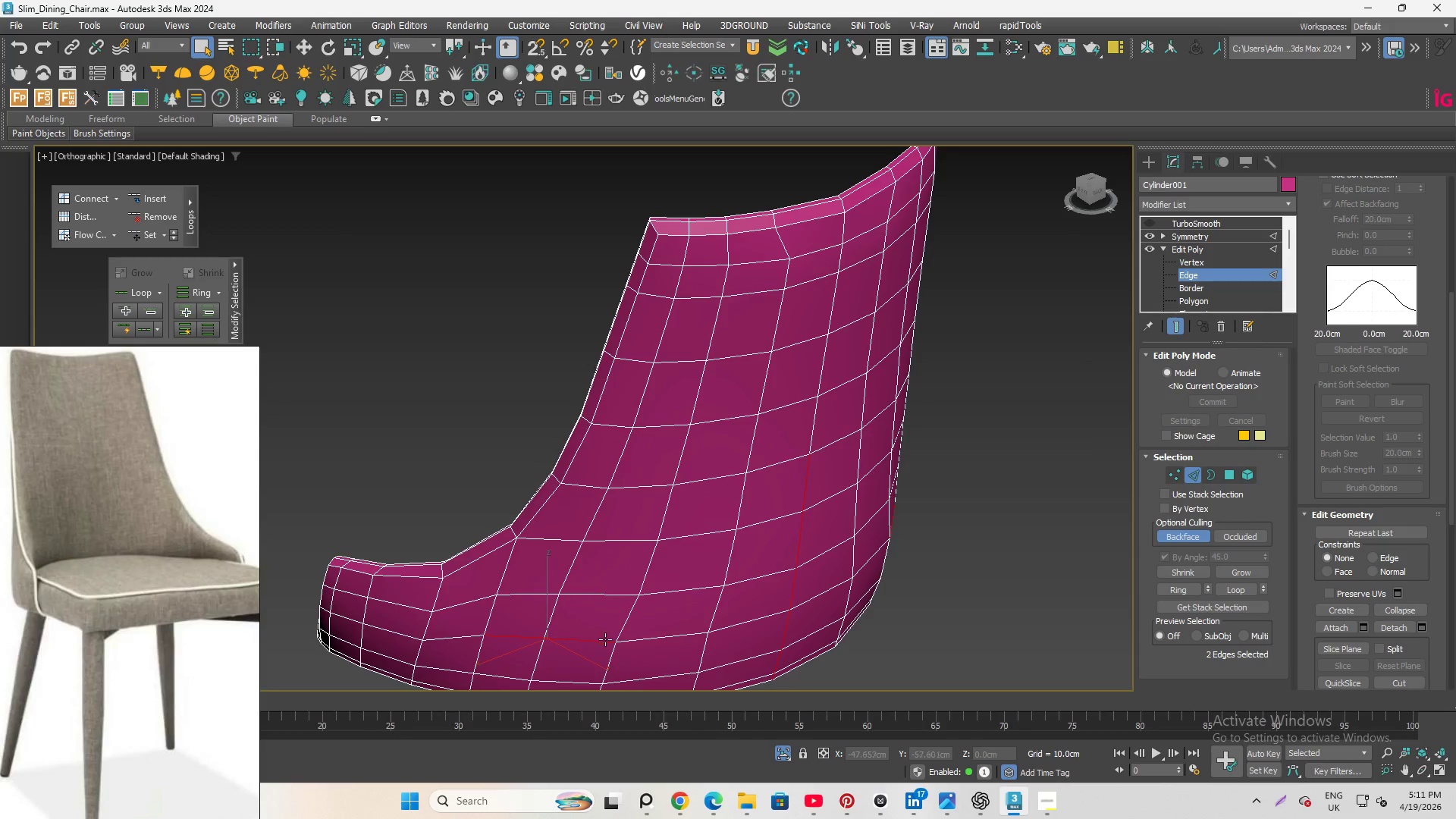 
hold_key(key=ControlLeft, duration=1.52)
left_click([645, 641])
 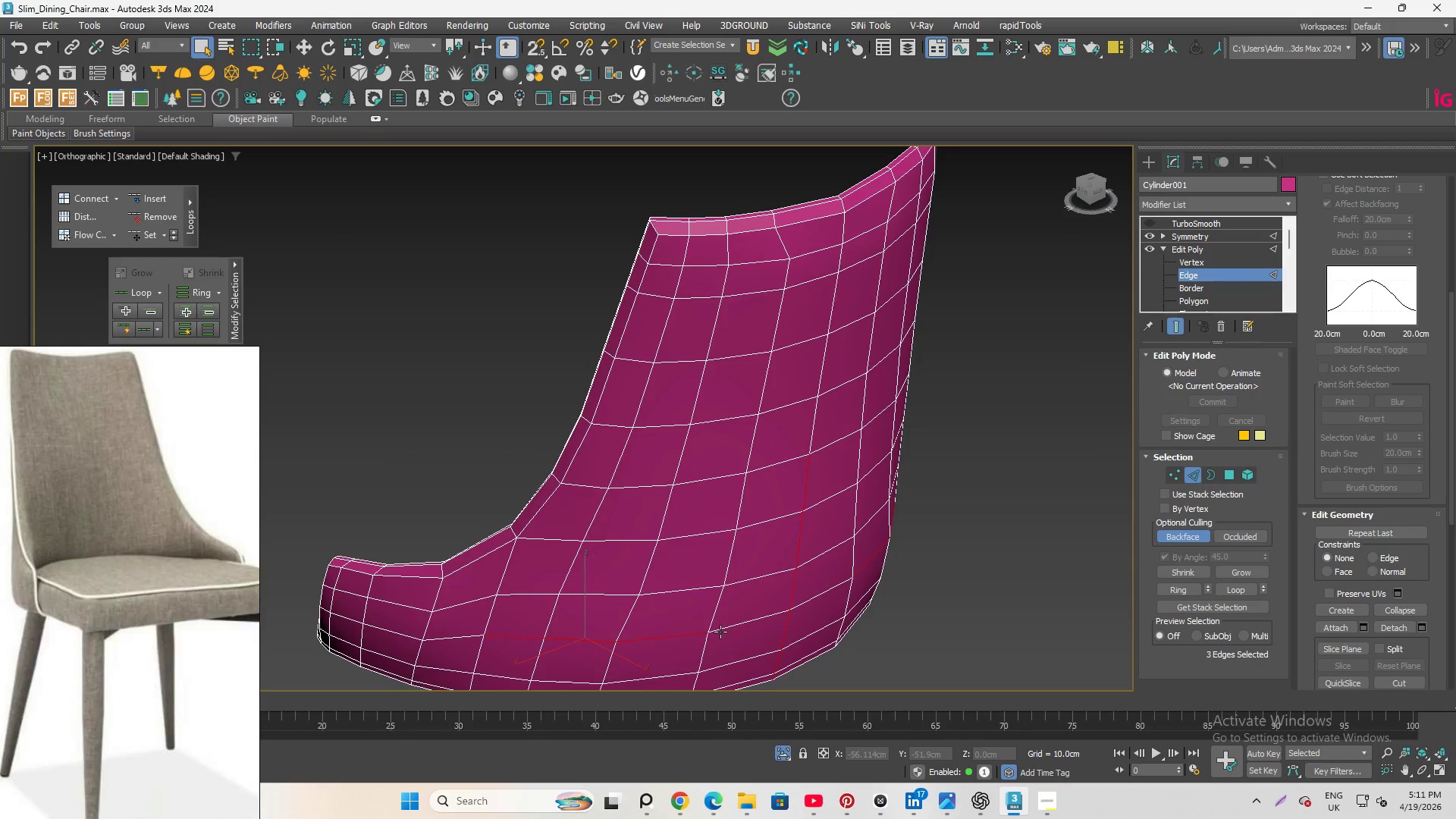 
left_click([722, 628])
 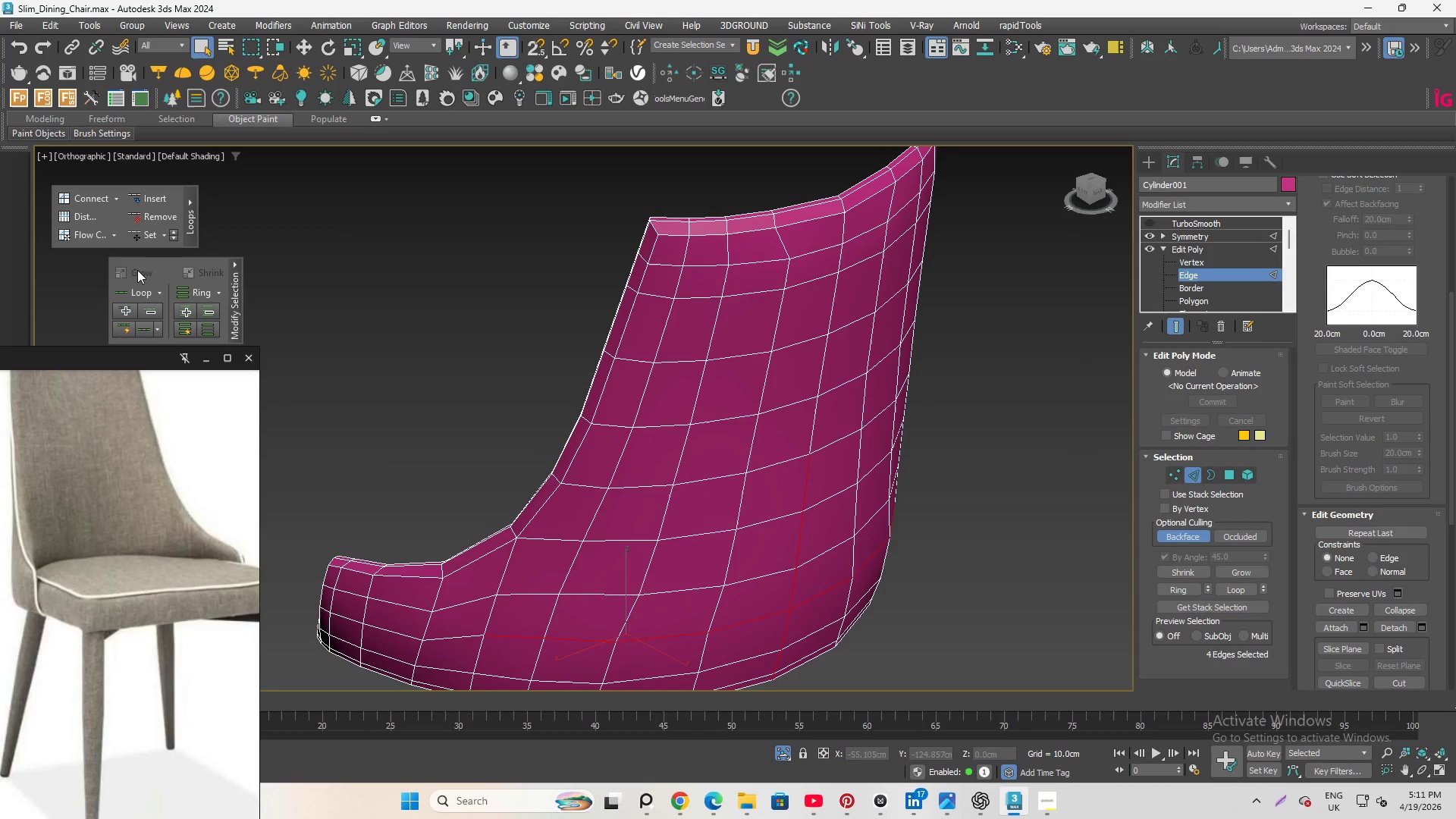 
mouse_move([163, 253])
 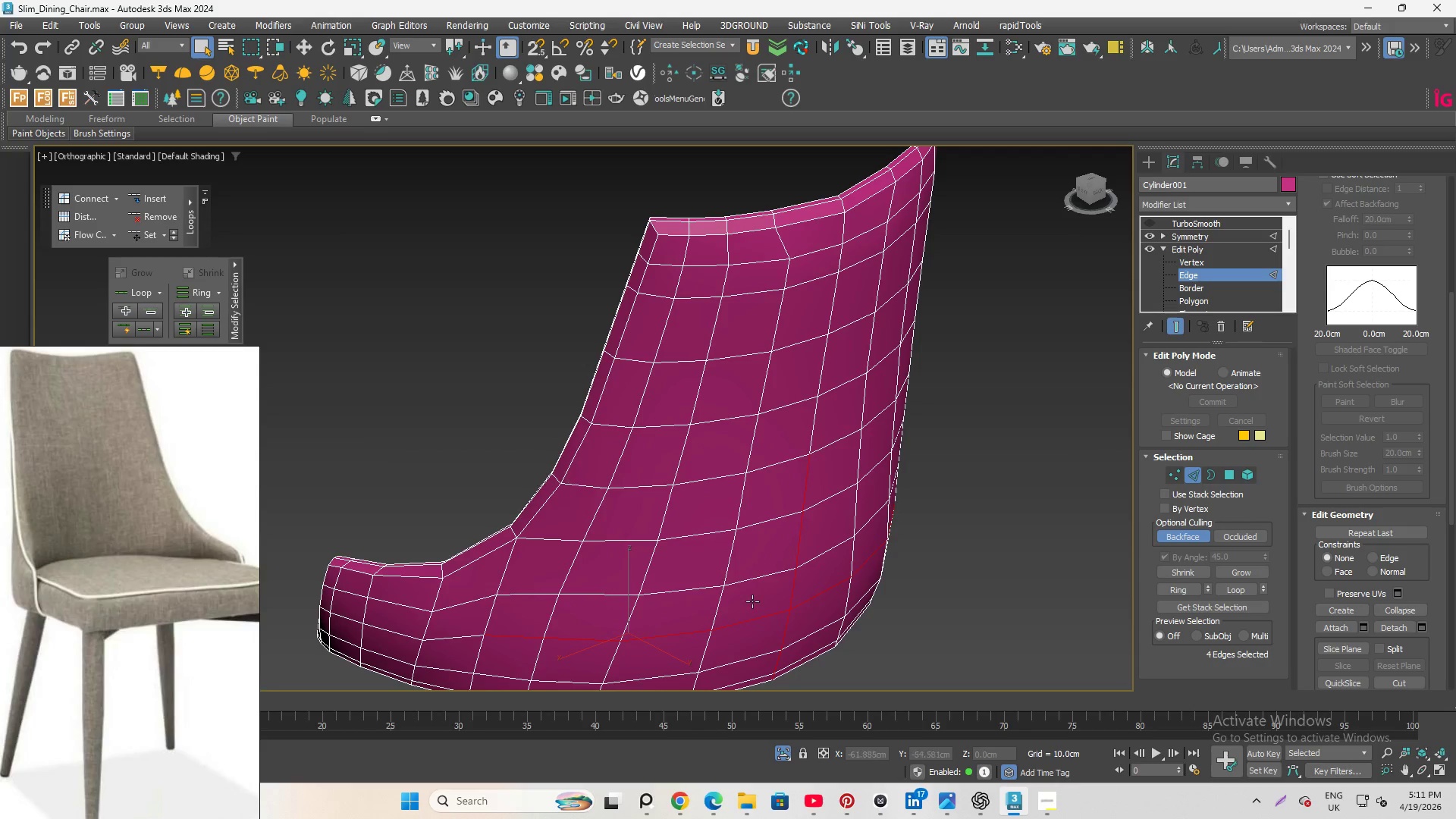 
hold_key(key=AltLeft, duration=3.61)
 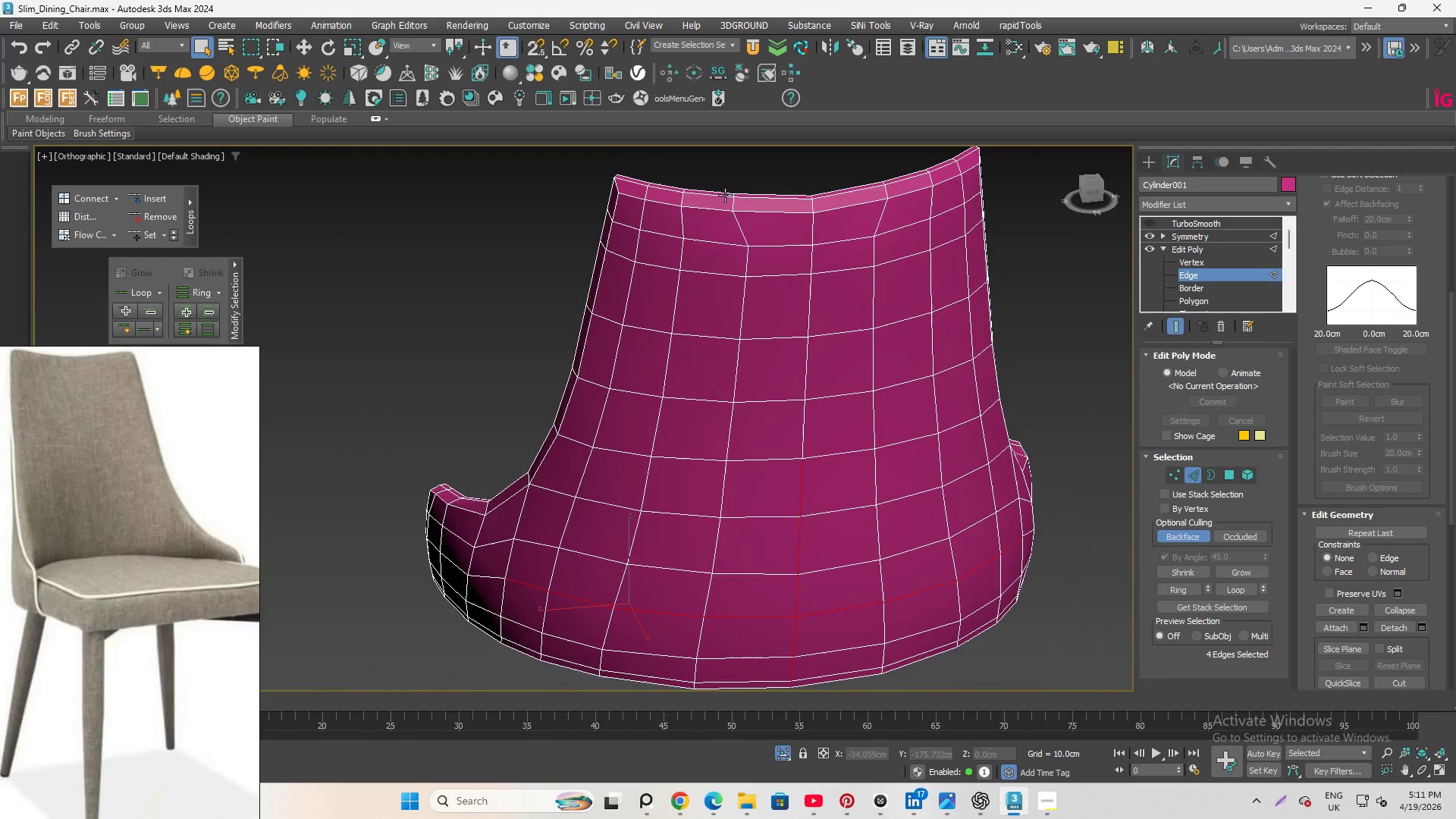 
scroll: coordinate [725, 190], scroll_direction: up, amount: 2.0
 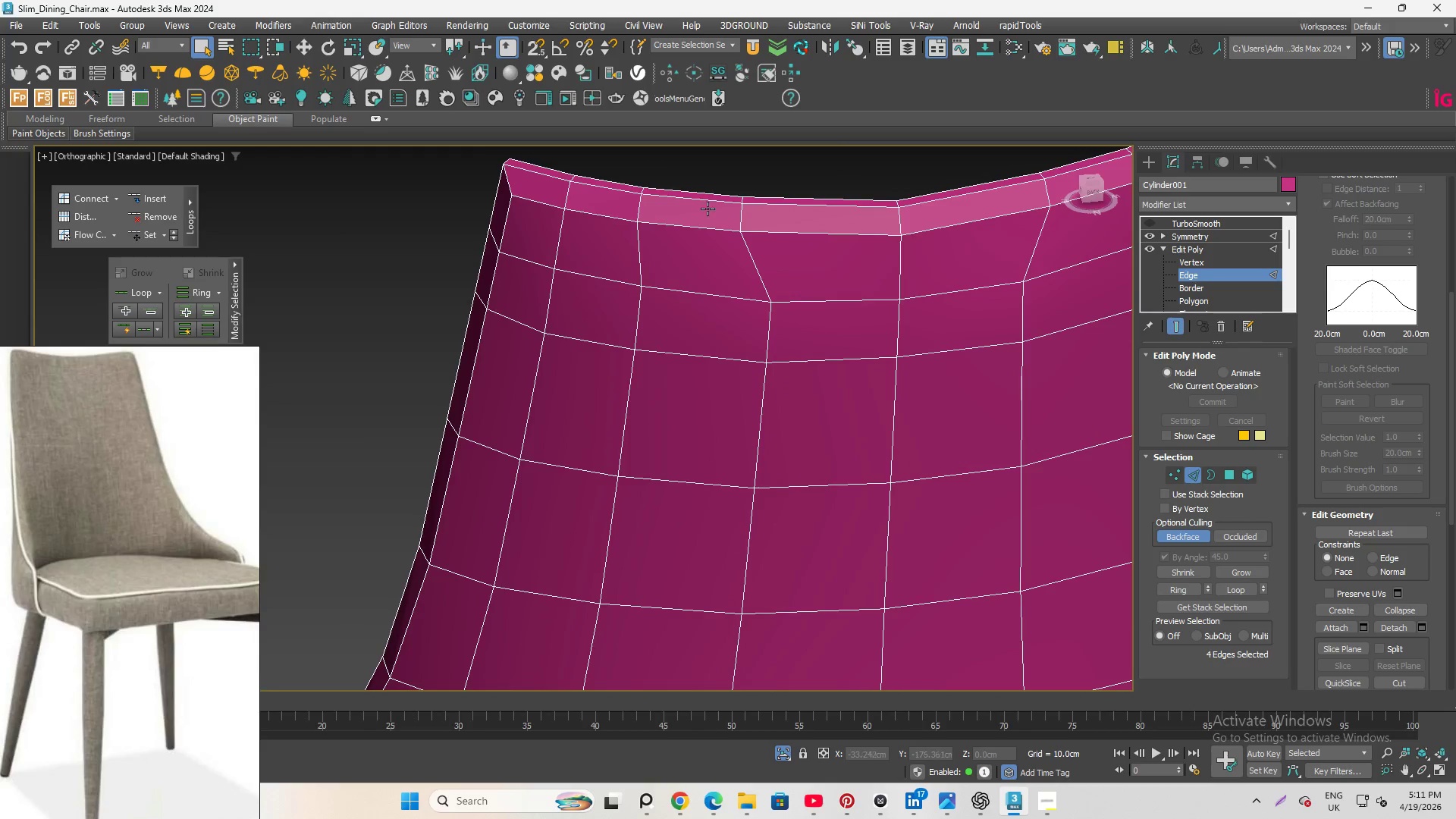 
scroll: coordinate [570, 343], scroll_direction: down, amount: 1.0
 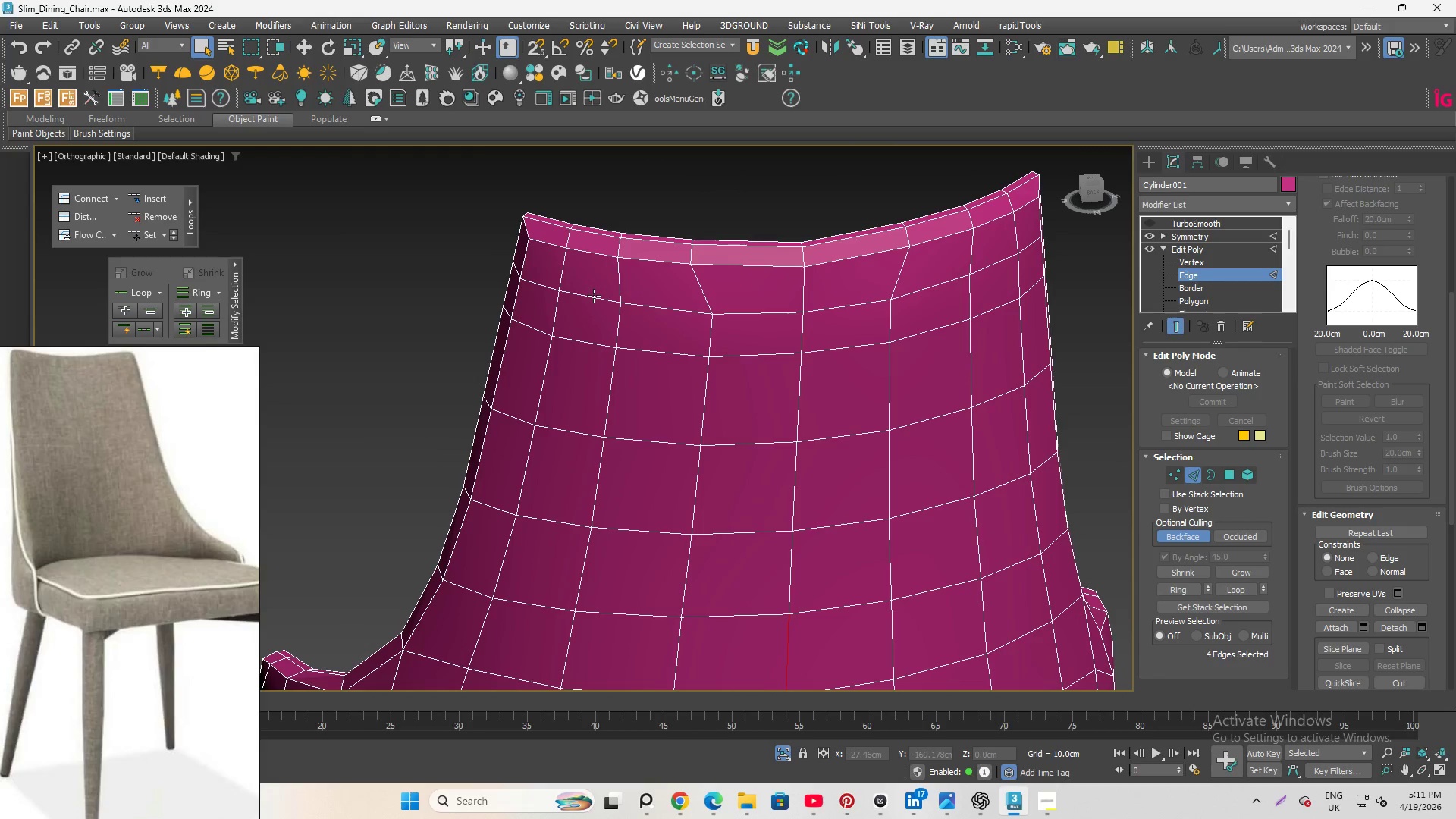 
hold_key(key=ControlLeft, duration=1.17)
left_click([661, 305])
 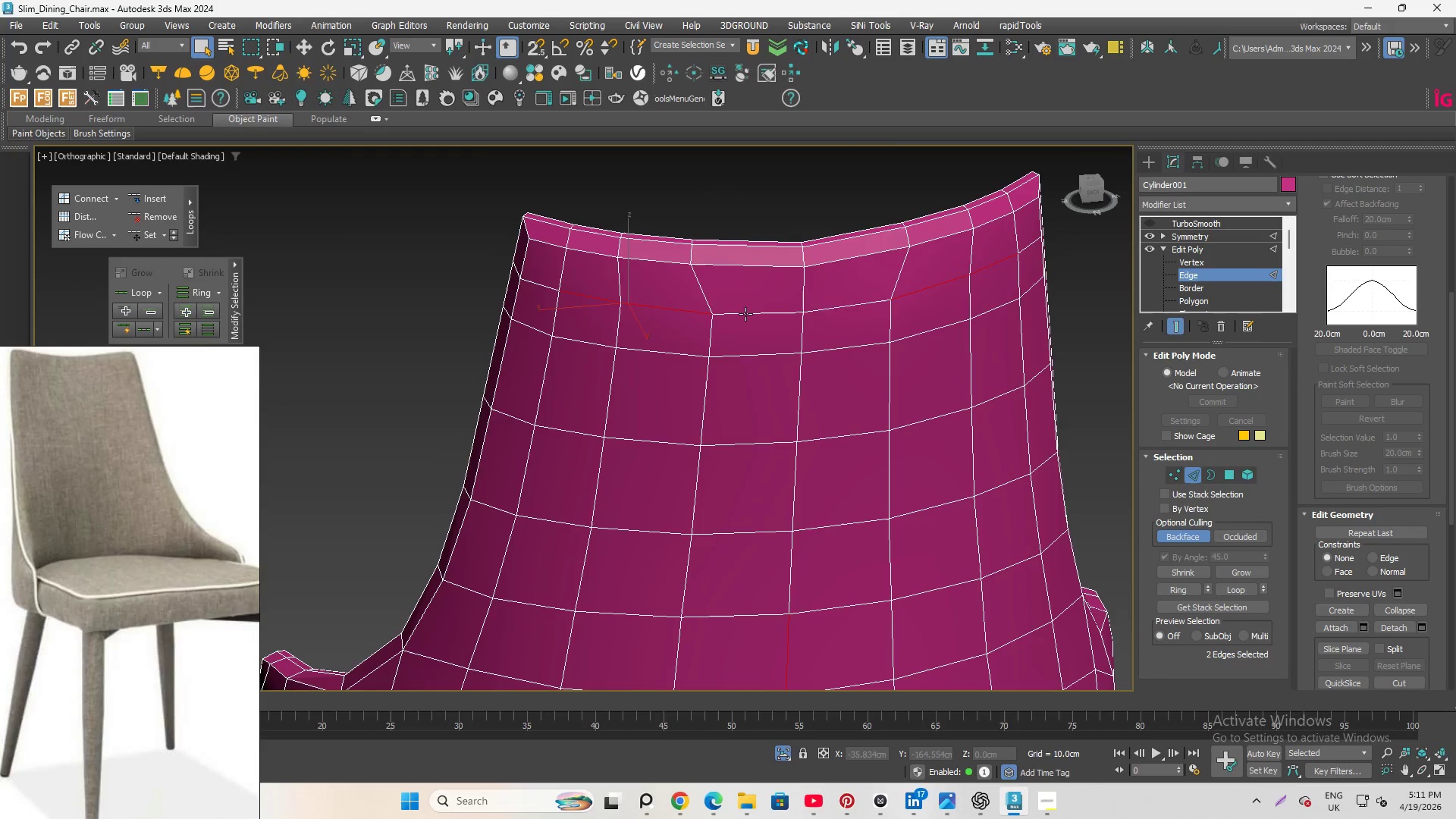 
left_click([745, 314])
 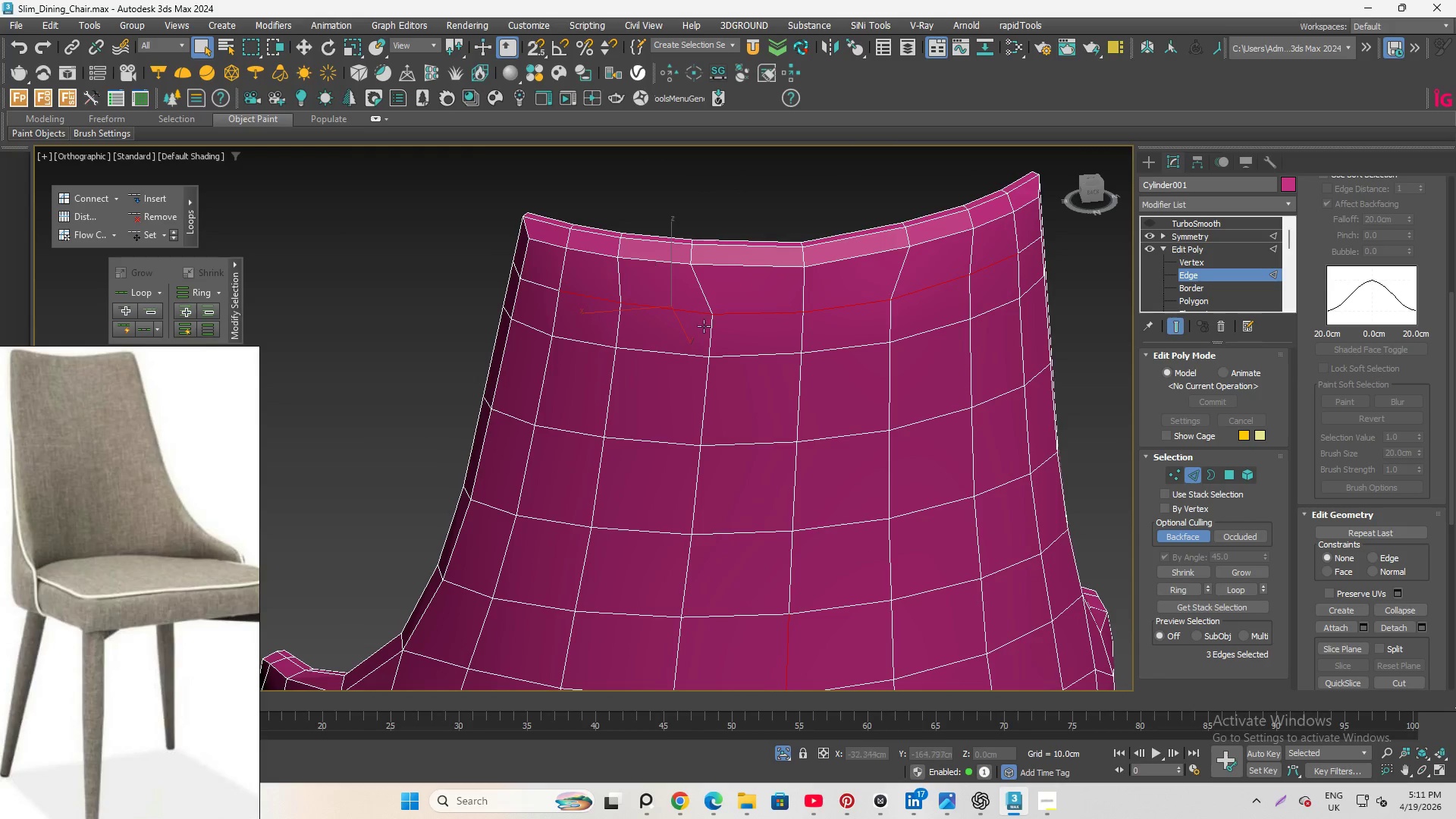 
hold_key(key=AltLeft, duration=1.89)
 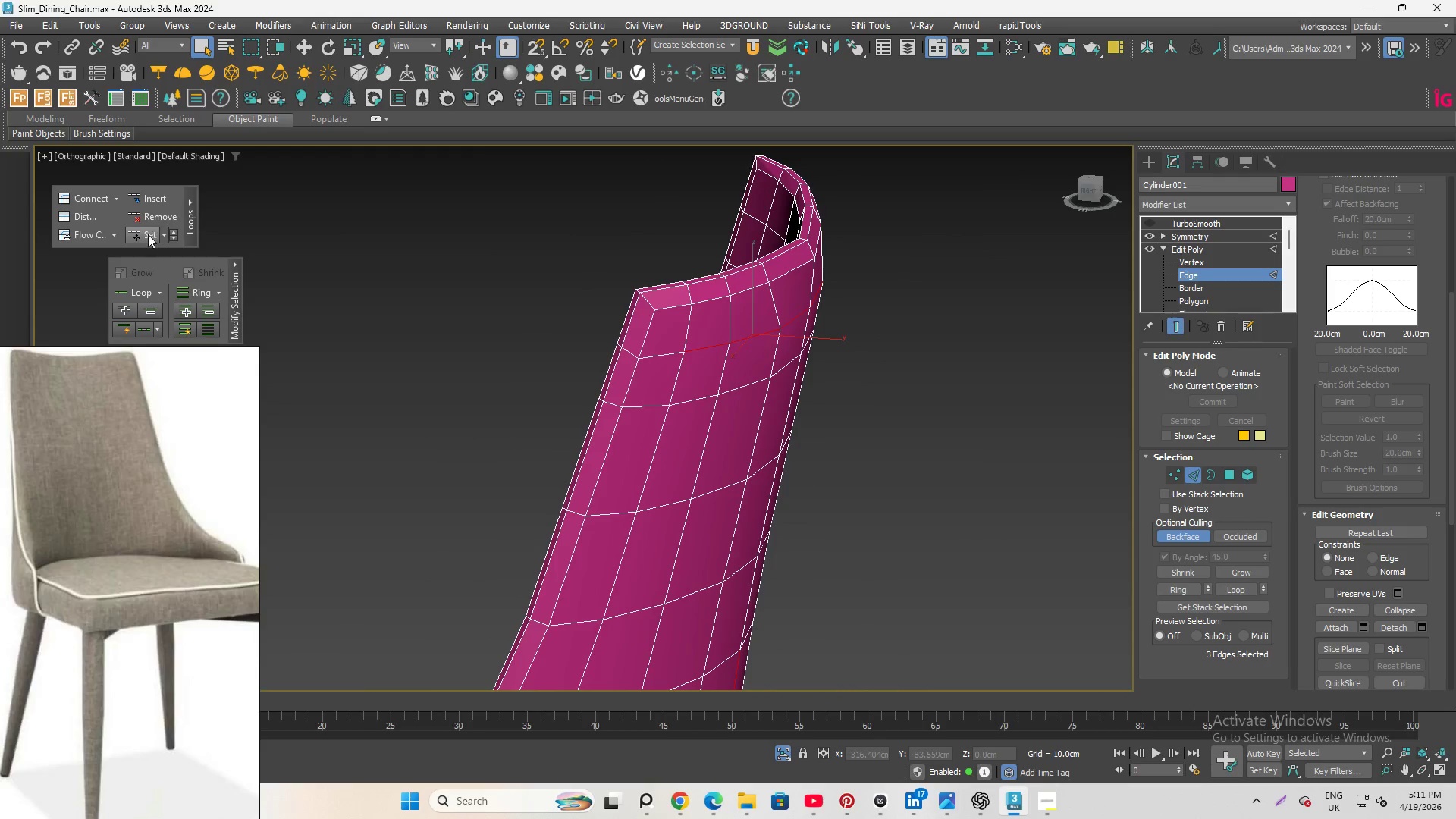 
left_click([147, 234])
 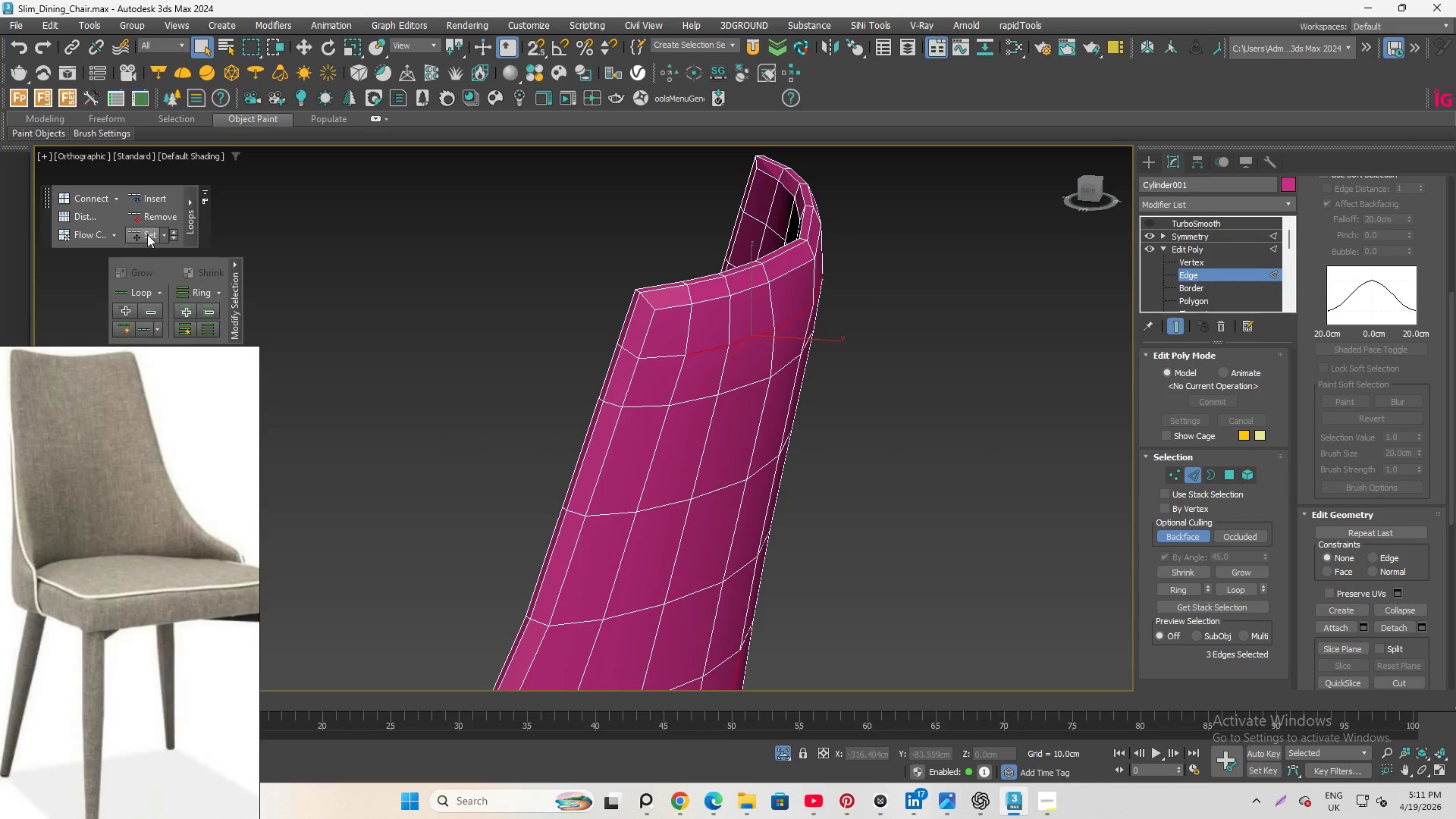 
hold_key(key=AltLeft, duration=3.97)
 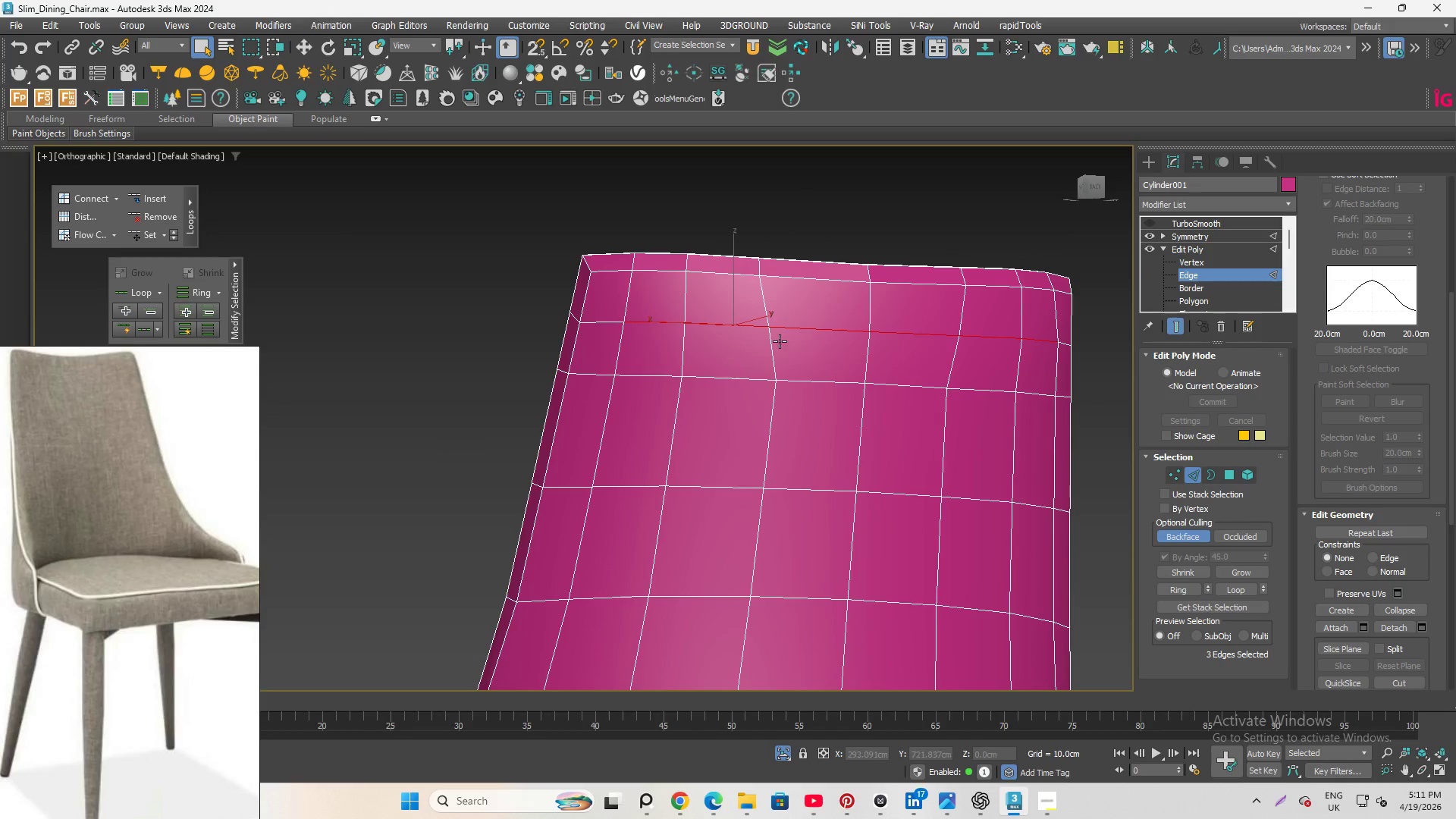 
hold_key(key=AltLeft, duration=1.38)
 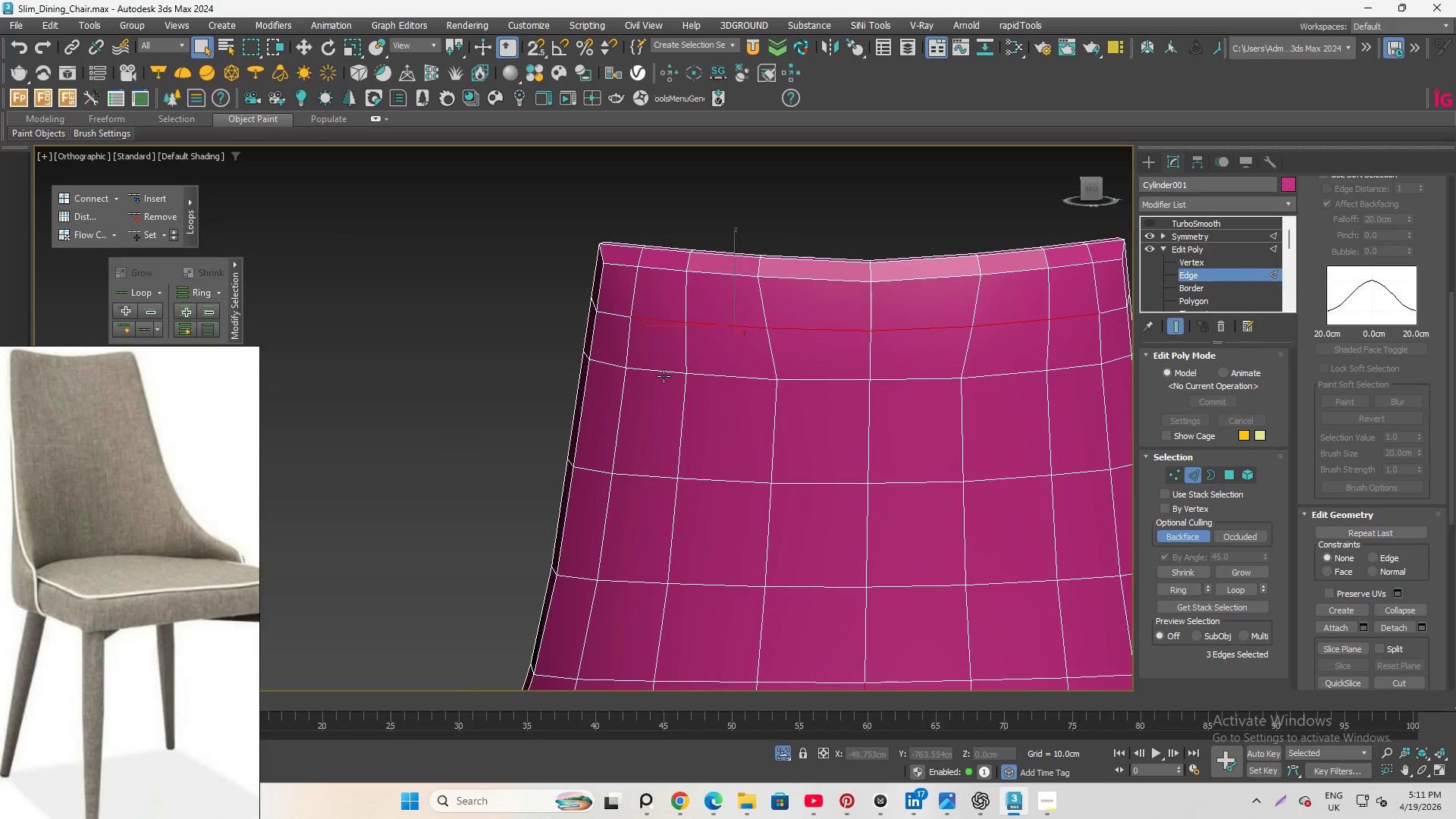 
left_click([664, 369])
 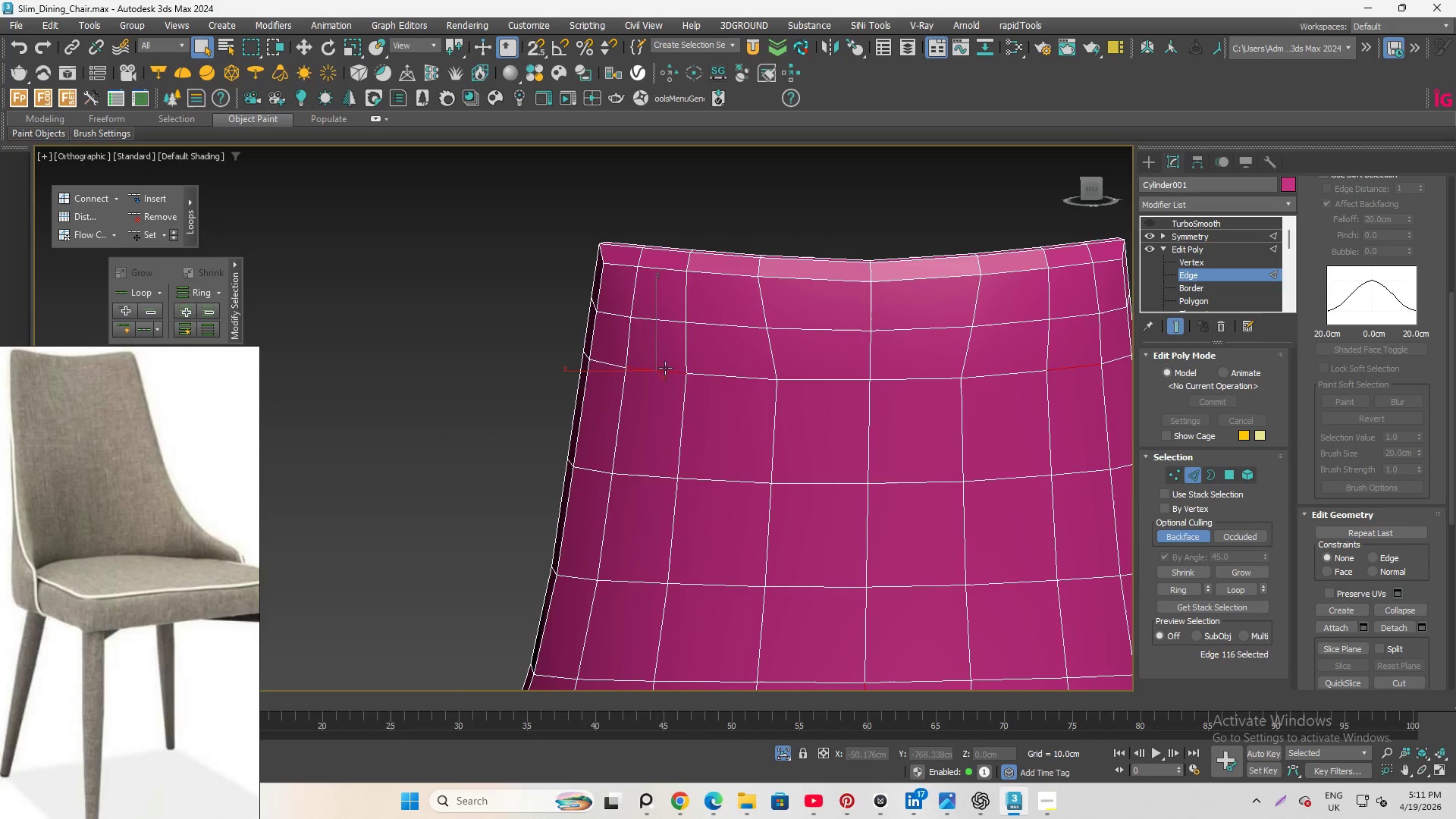 
hold_key(key=ControlLeft, duration=1.06)
double_click([738, 378])
 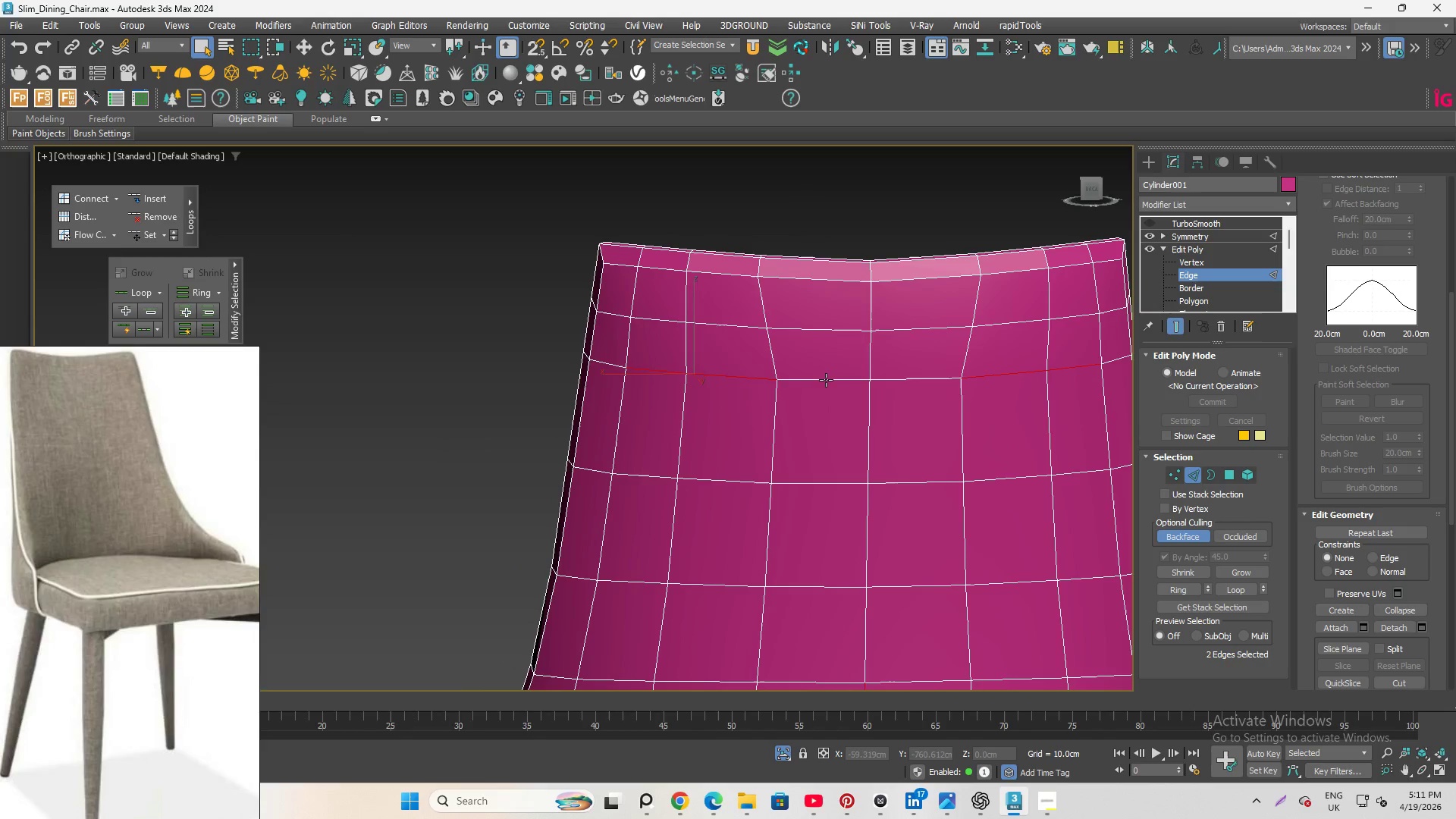 
triple_click([826, 380])
 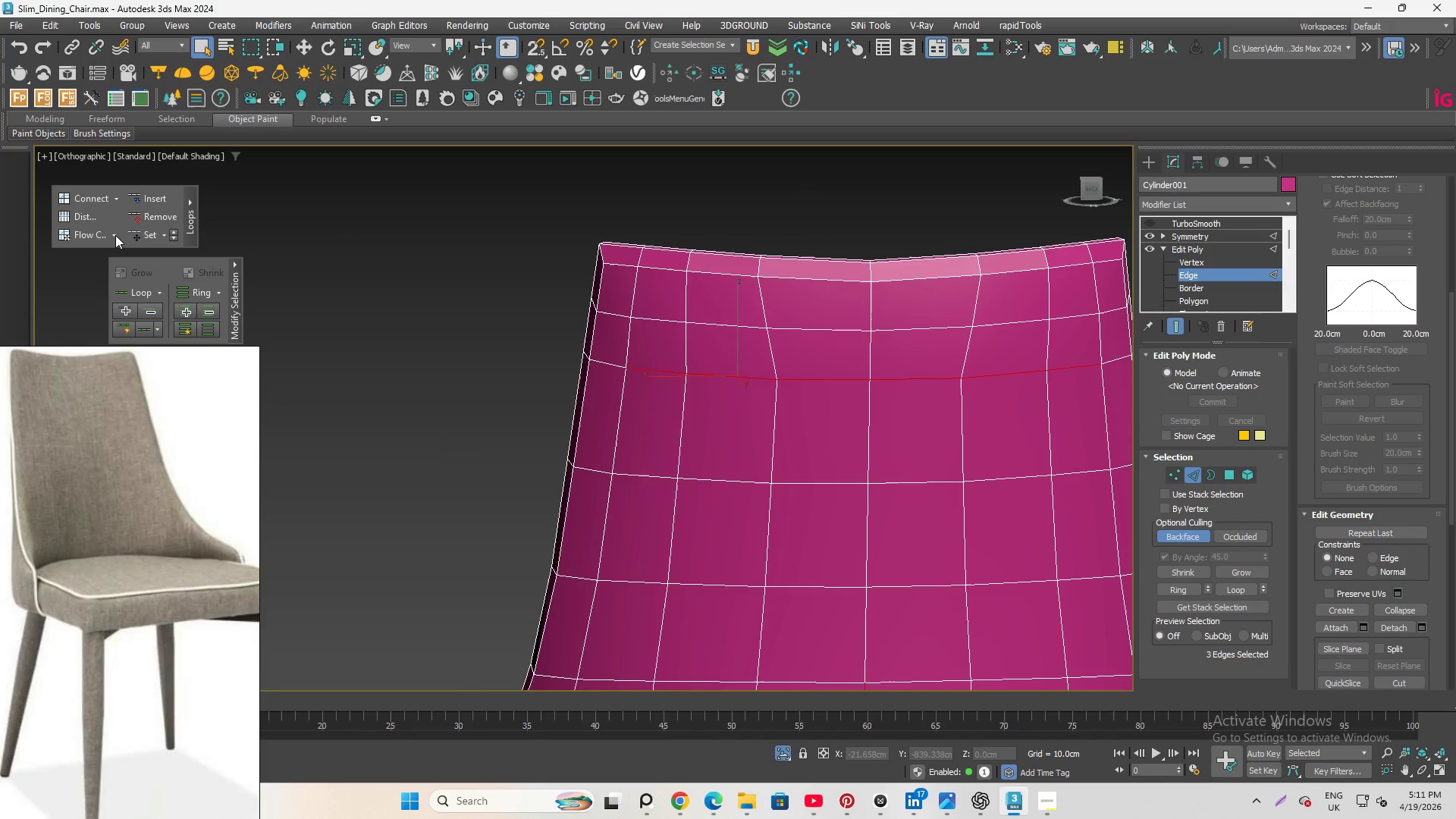 
left_click([130, 235])
 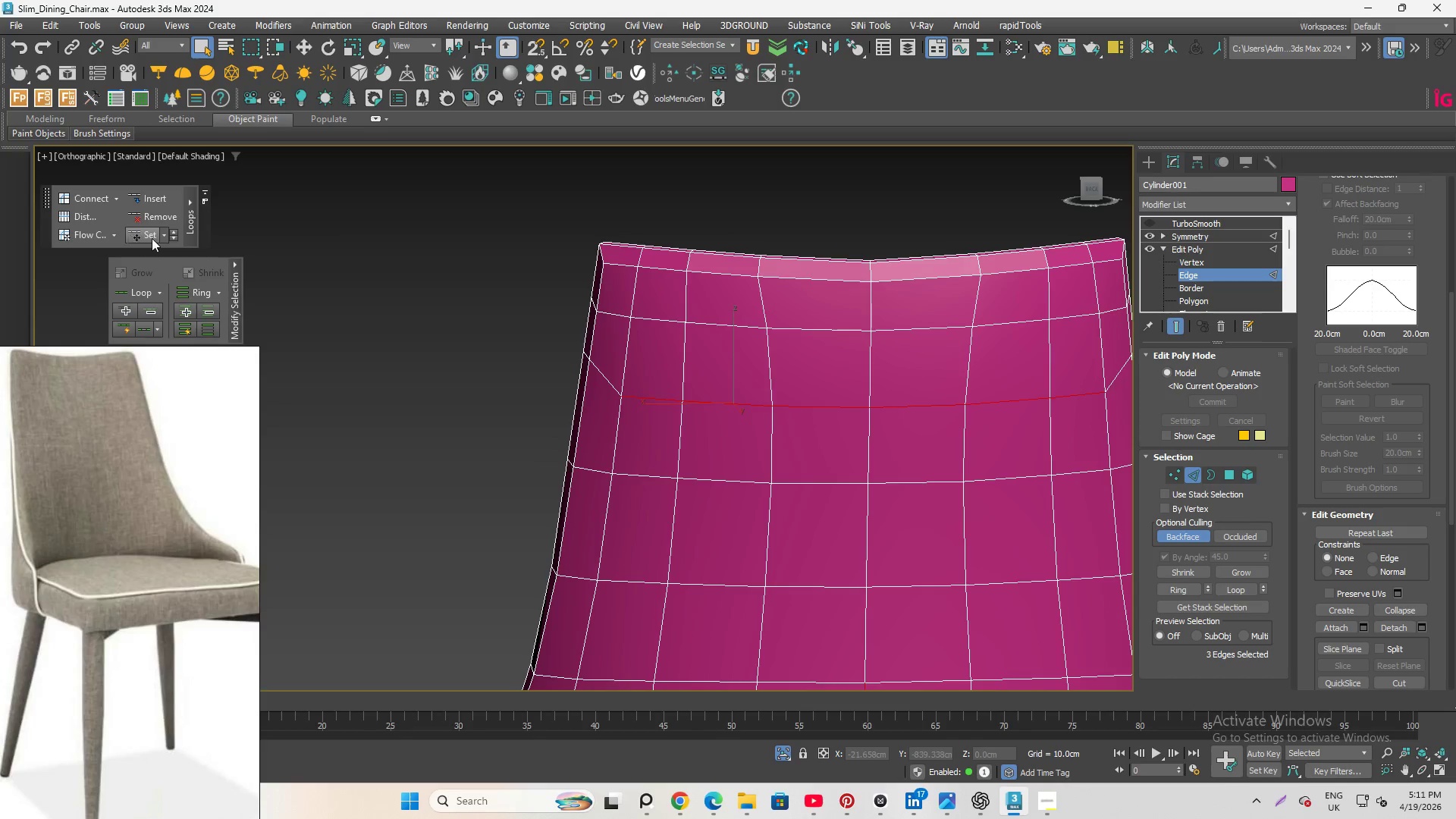 
hold_key(key=AltLeft, duration=0.8)
 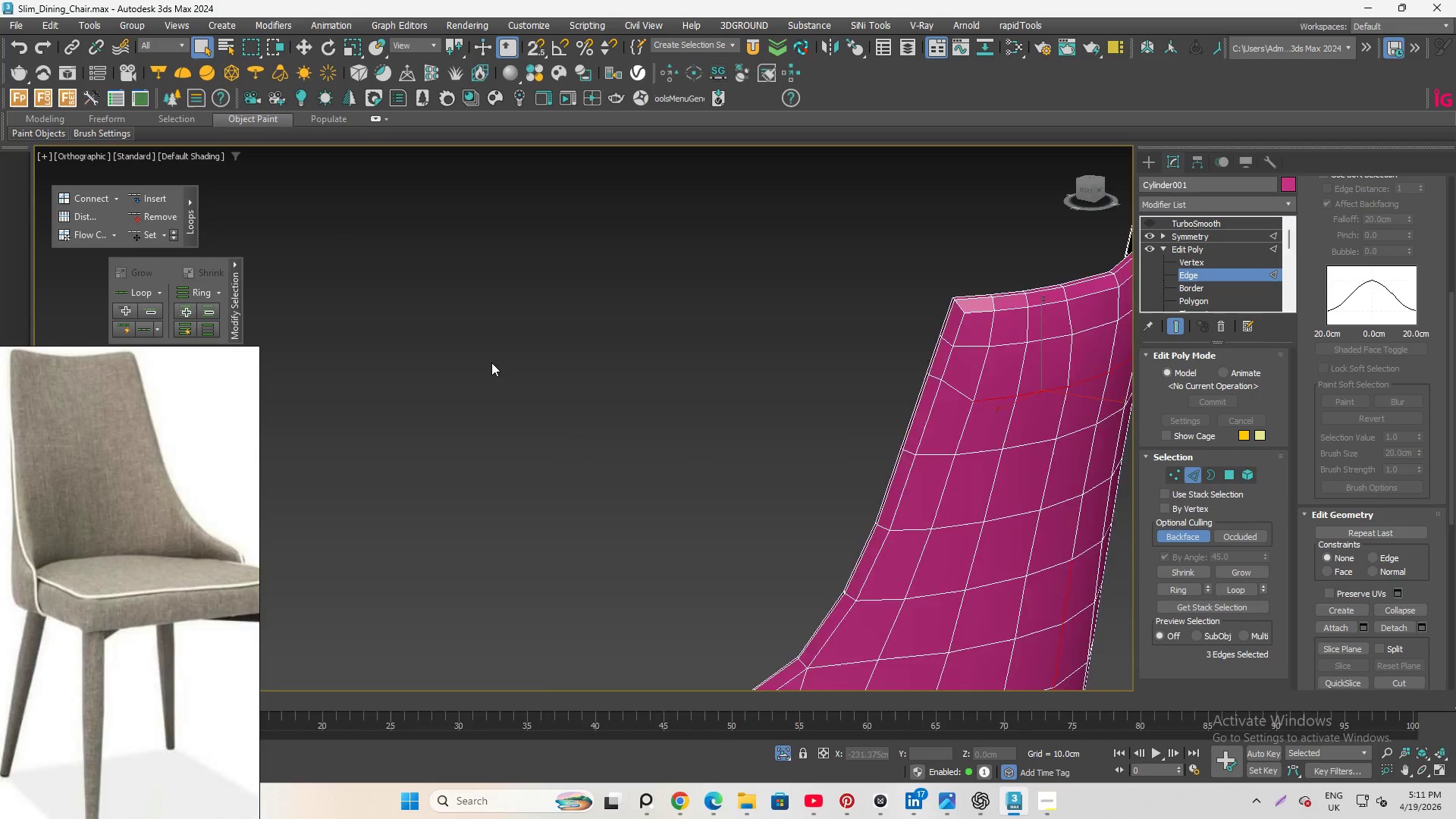 
hold_key(key=AltLeft, duration=2.97)
 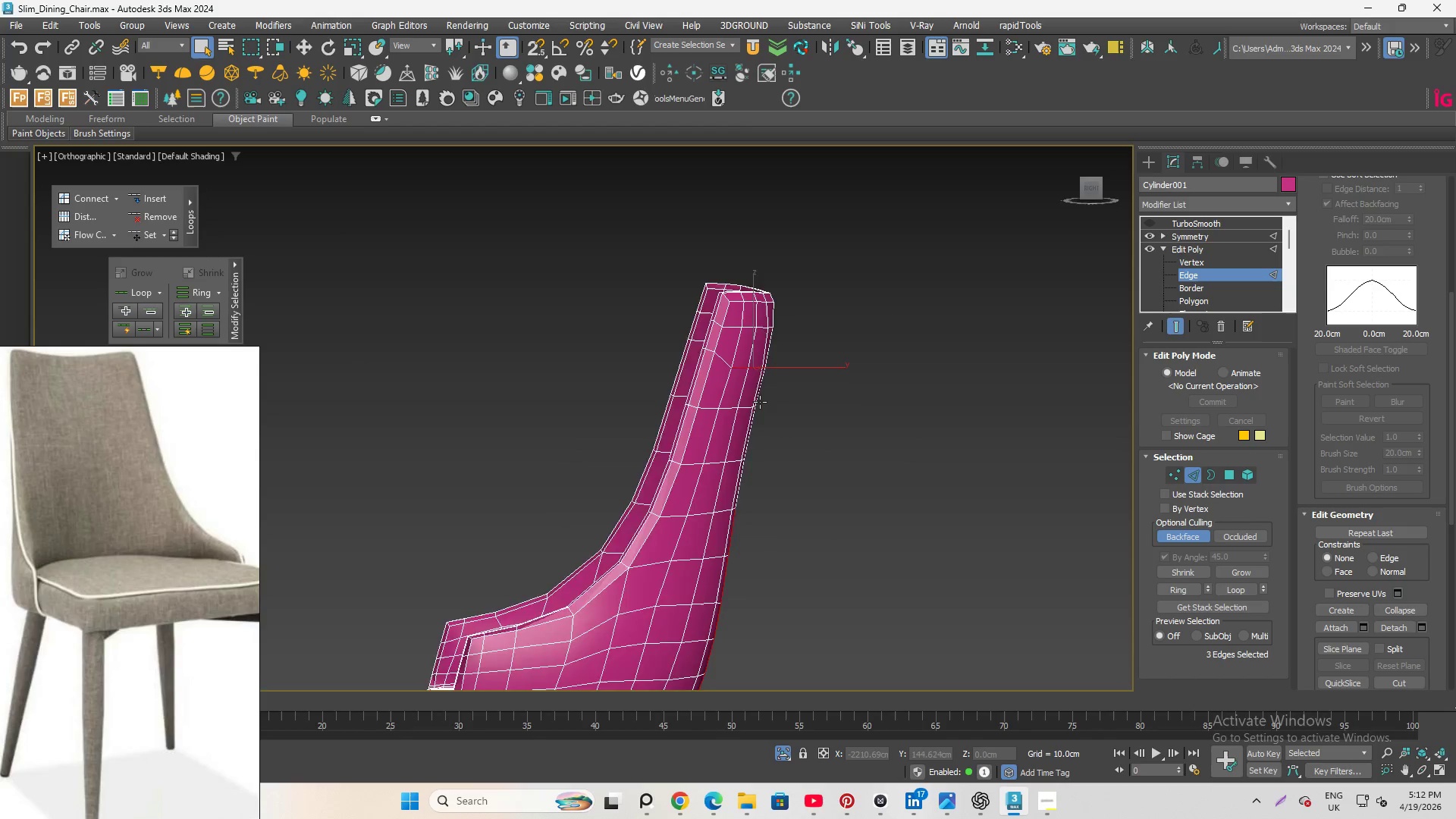 
scroll: coordinate [491, 362], scroll_direction: down, amount: 3.0
 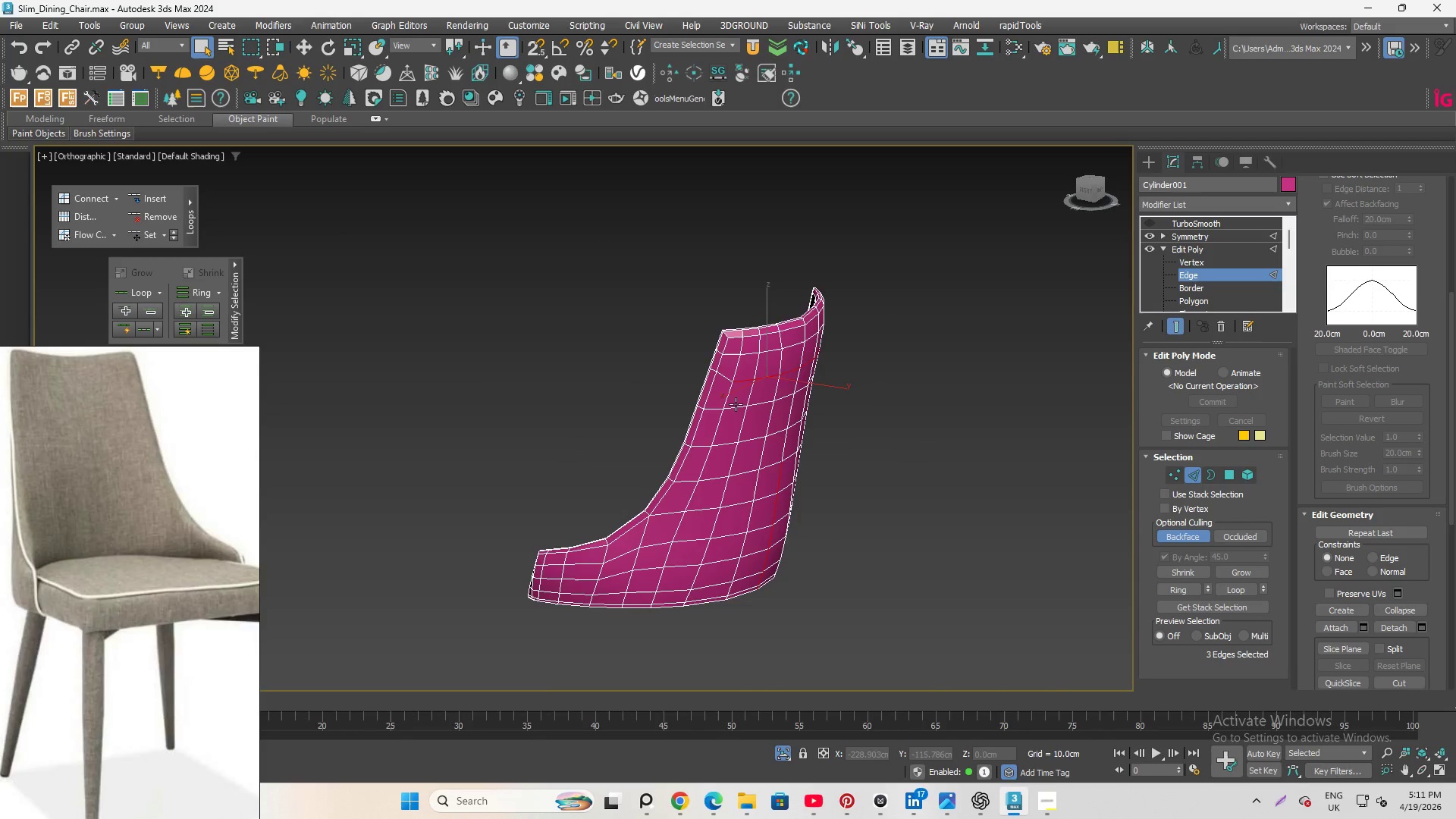 
hold_key(key=AltLeft, duration=1.7)
 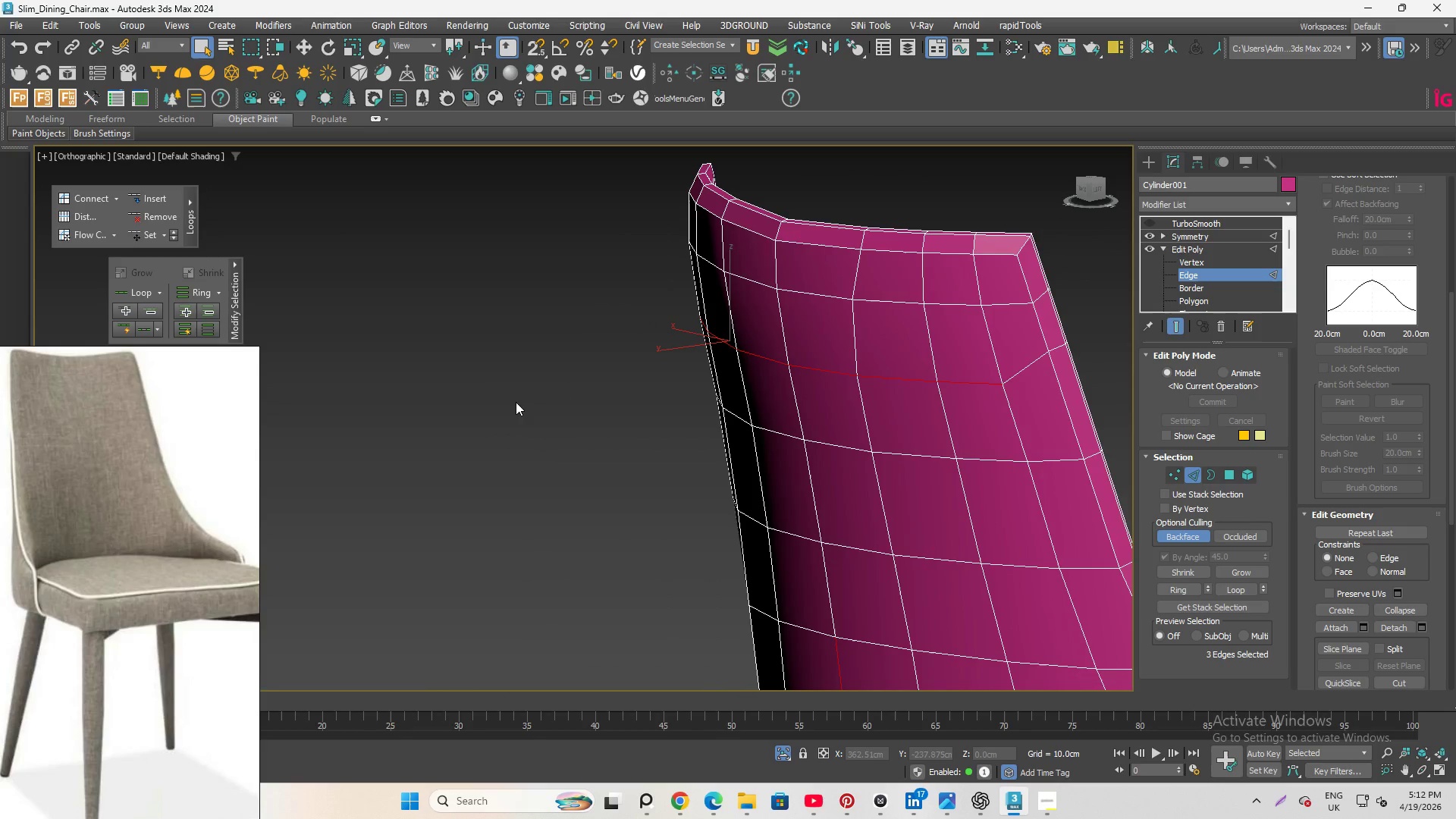 
scroll: coordinate [759, 402], scroll_direction: up, amount: 3.0
 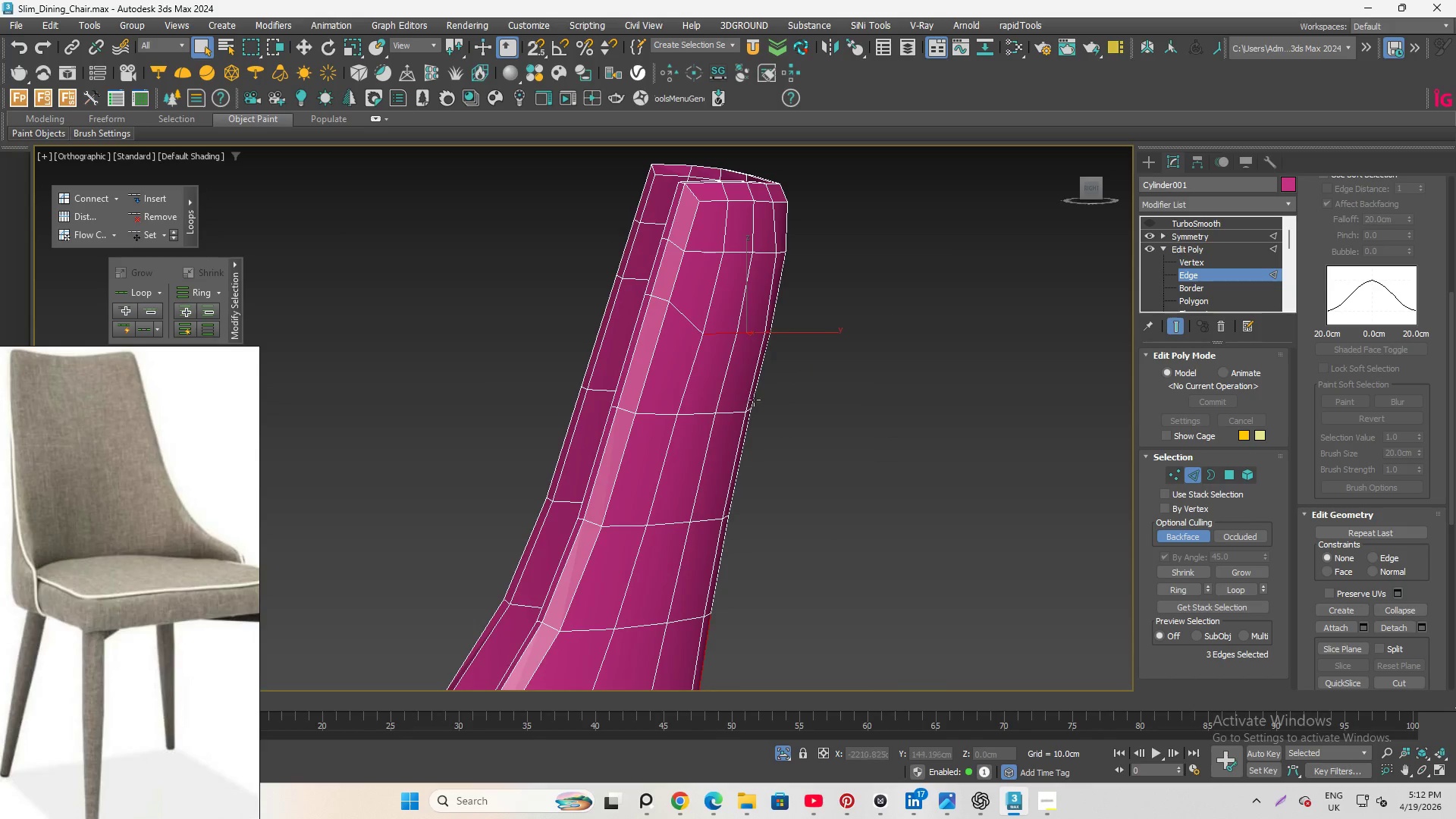 
key(F4)
 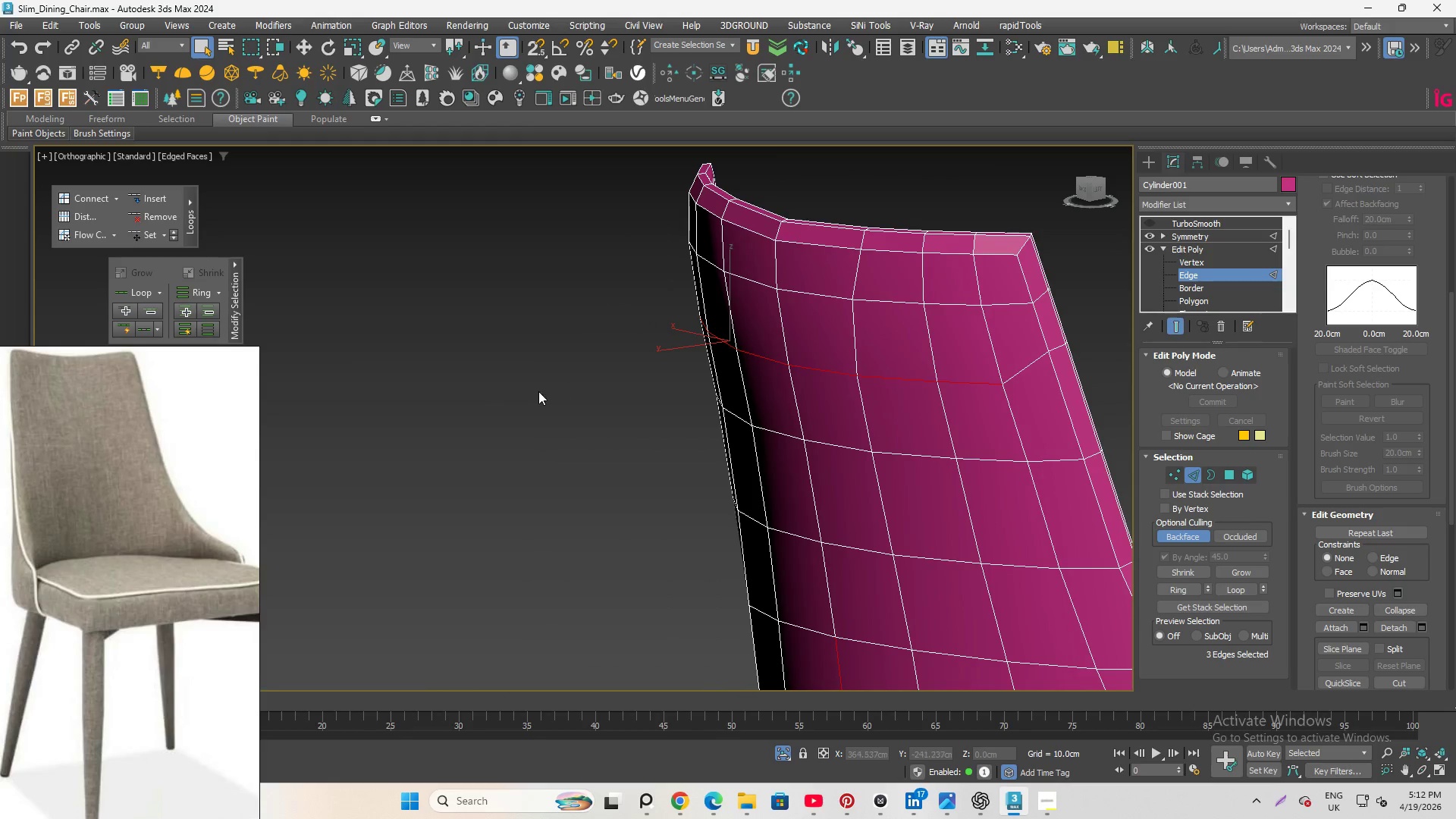 
scroll: coordinate [539, 391], scroll_direction: down, amount: 2.0
 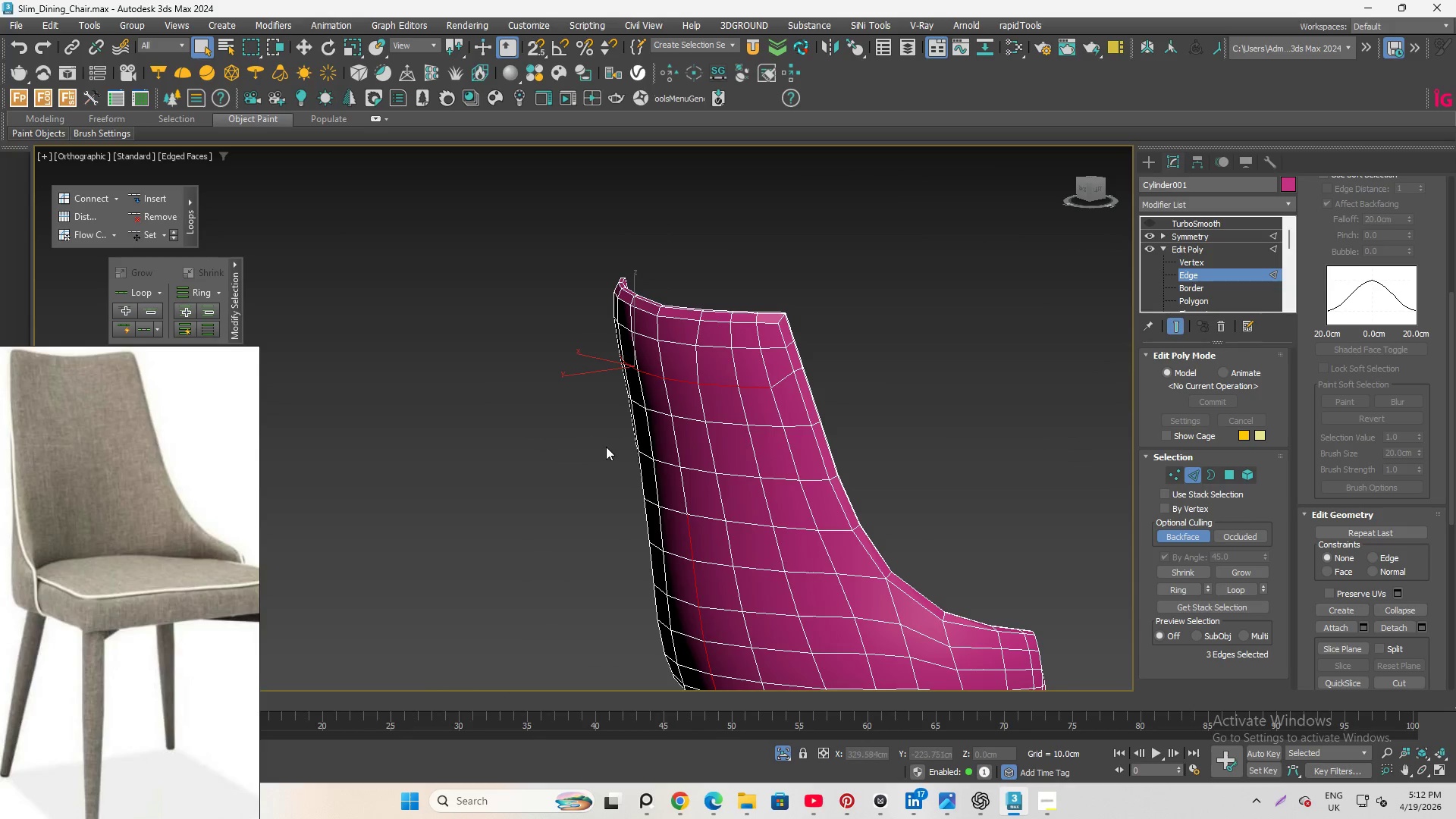 
hold_key(key=AltLeft, duration=1.14)
 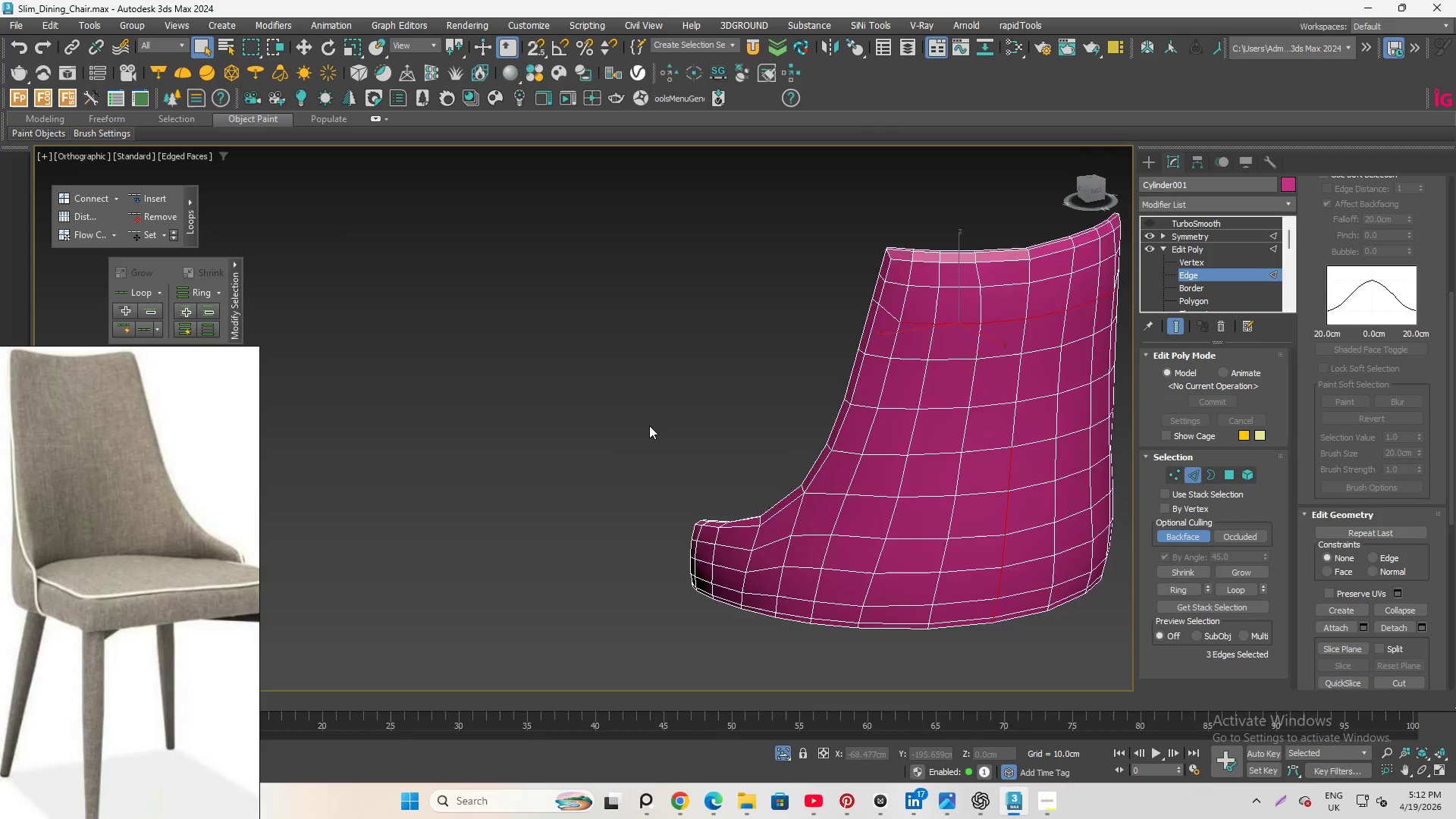 
scroll: coordinate [647, 426], scroll_direction: down, amount: 1.0
 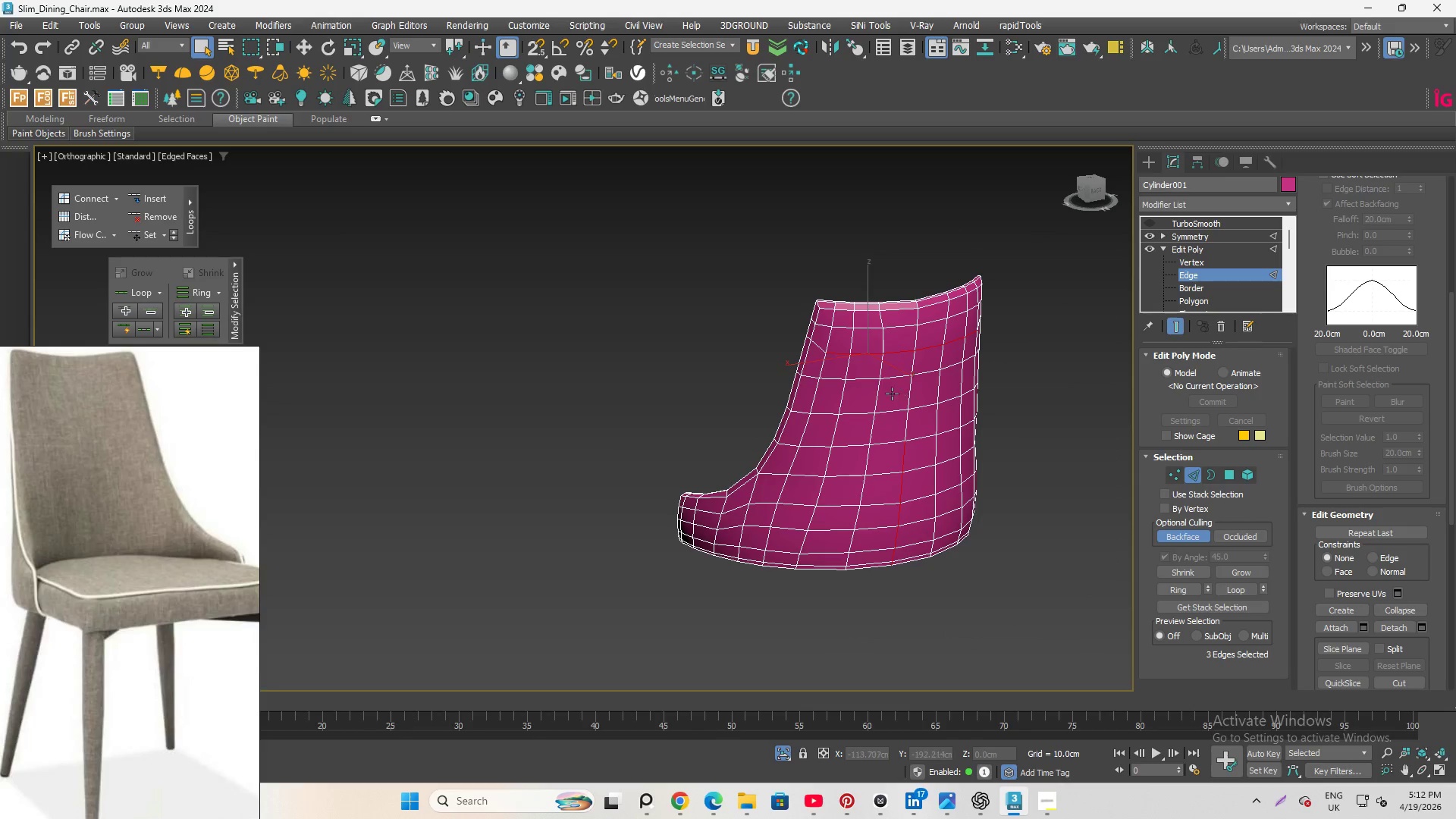 
hold_key(key=AltLeft, duration=4.84)
 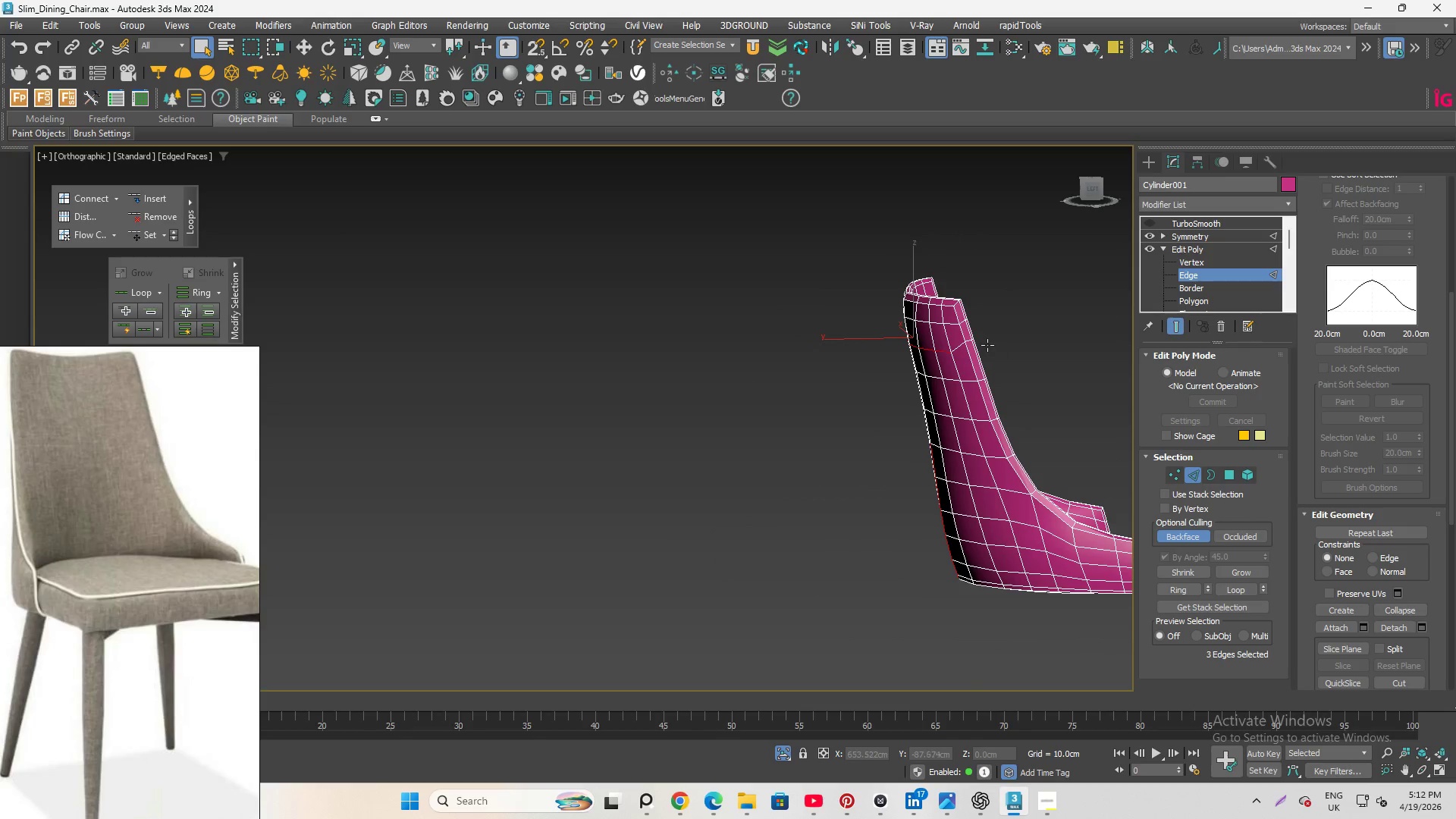 
scroll: coordinate [984, 345], scroll_direction: up, amount: 1.0
 